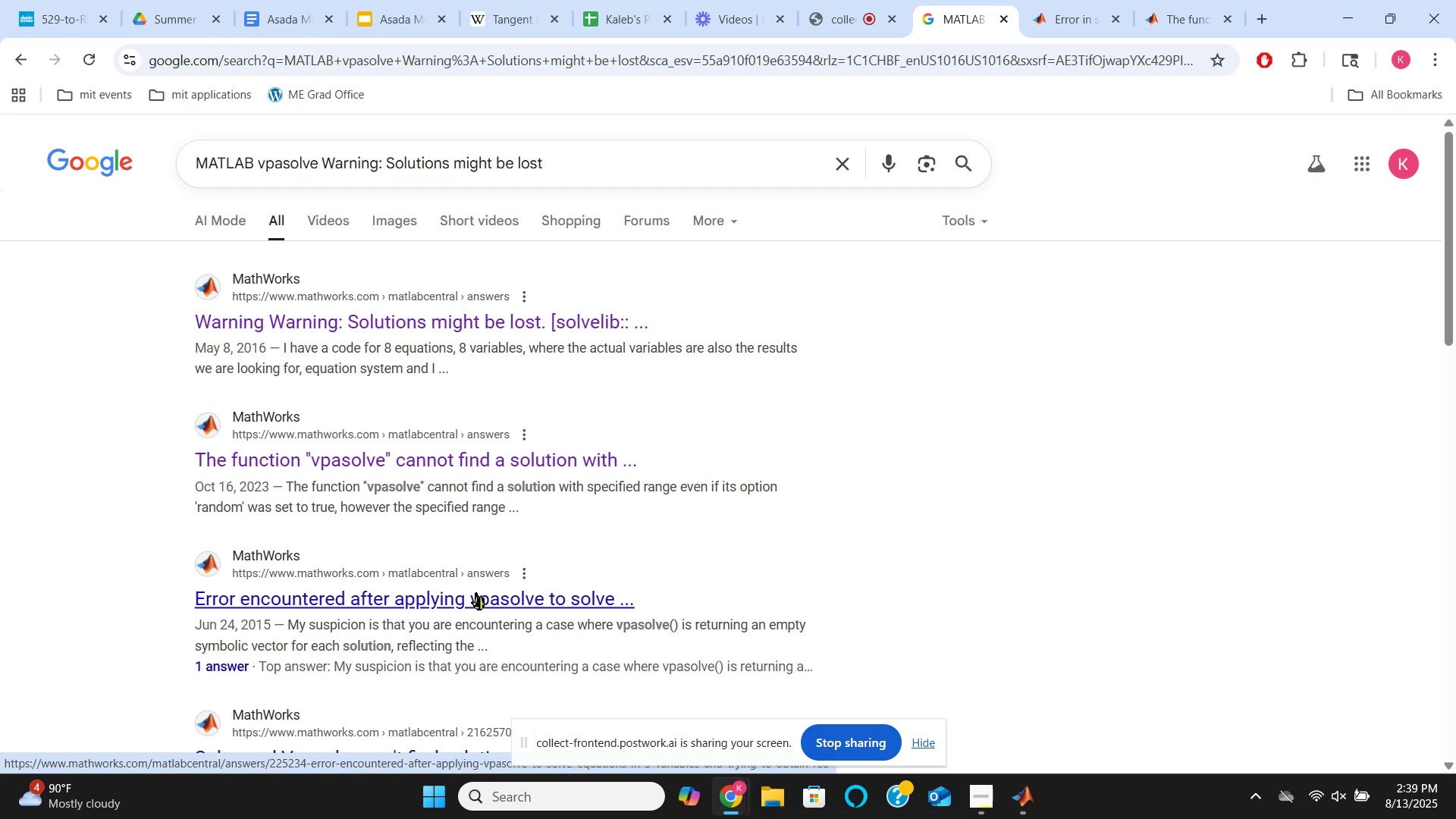 
left_click([538, 374])
 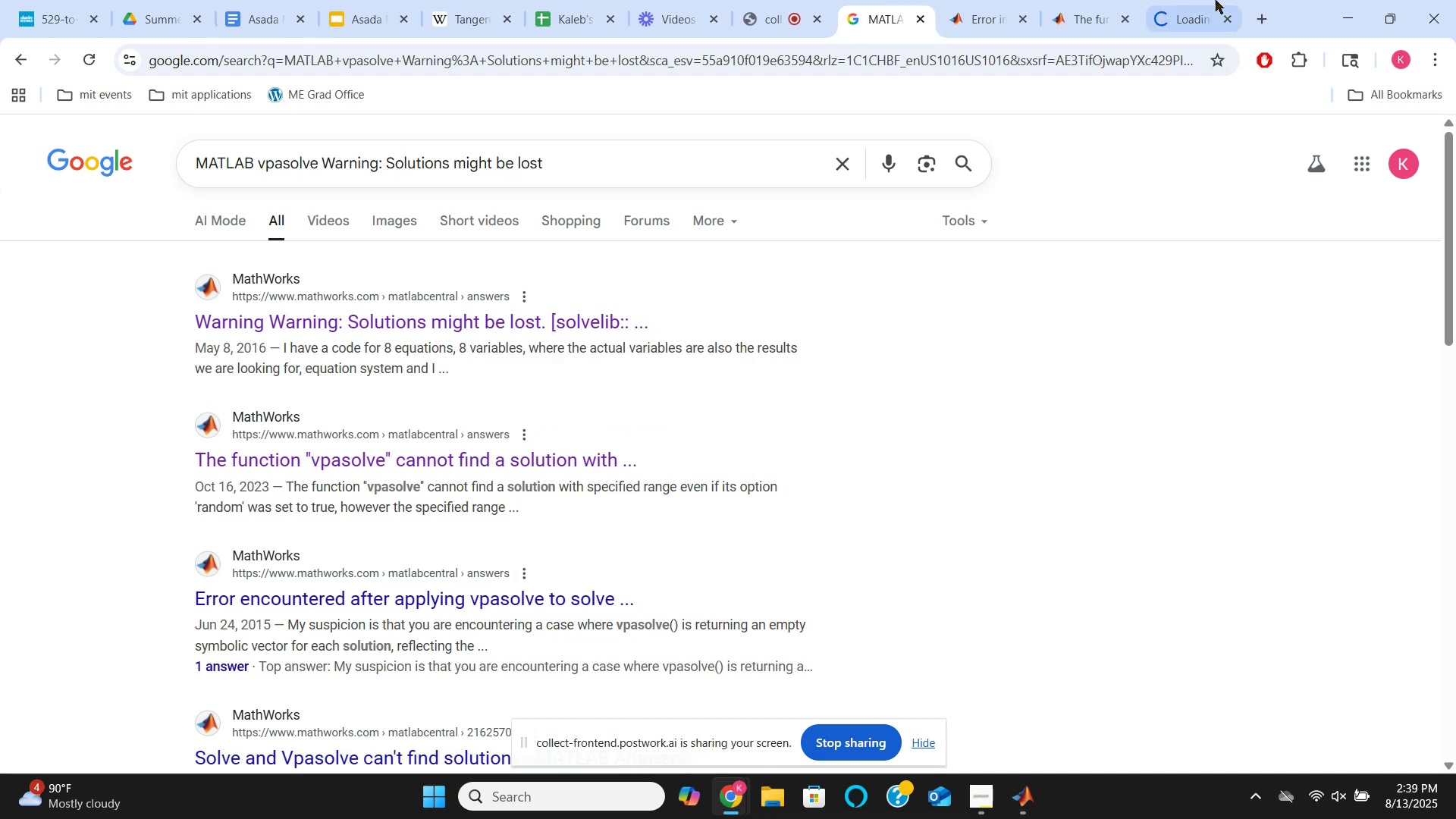 
left_click([1218, 0])
 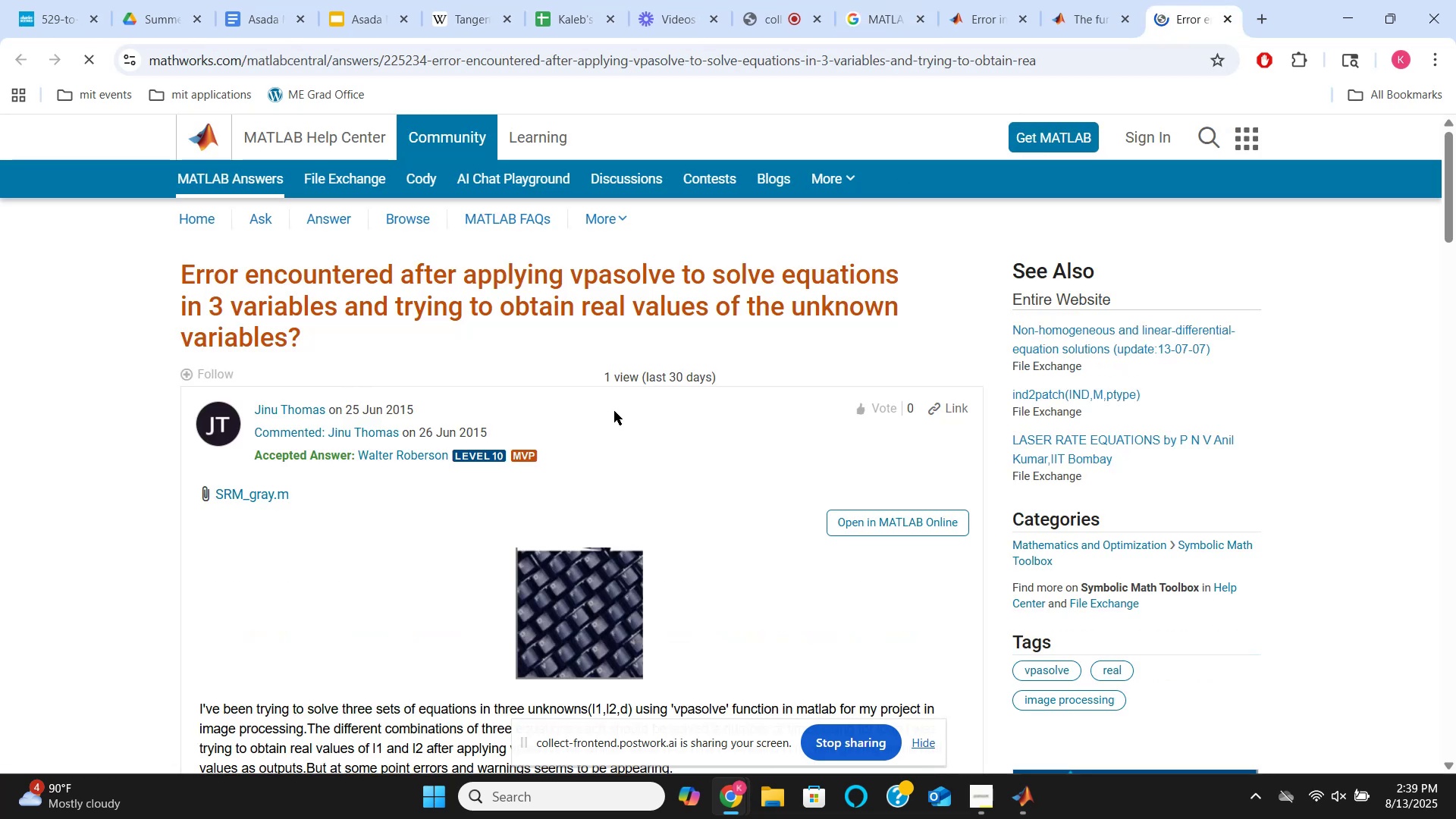 
scroll: coordinate [609, 411], scroll_direction: down, amount: 18.0
 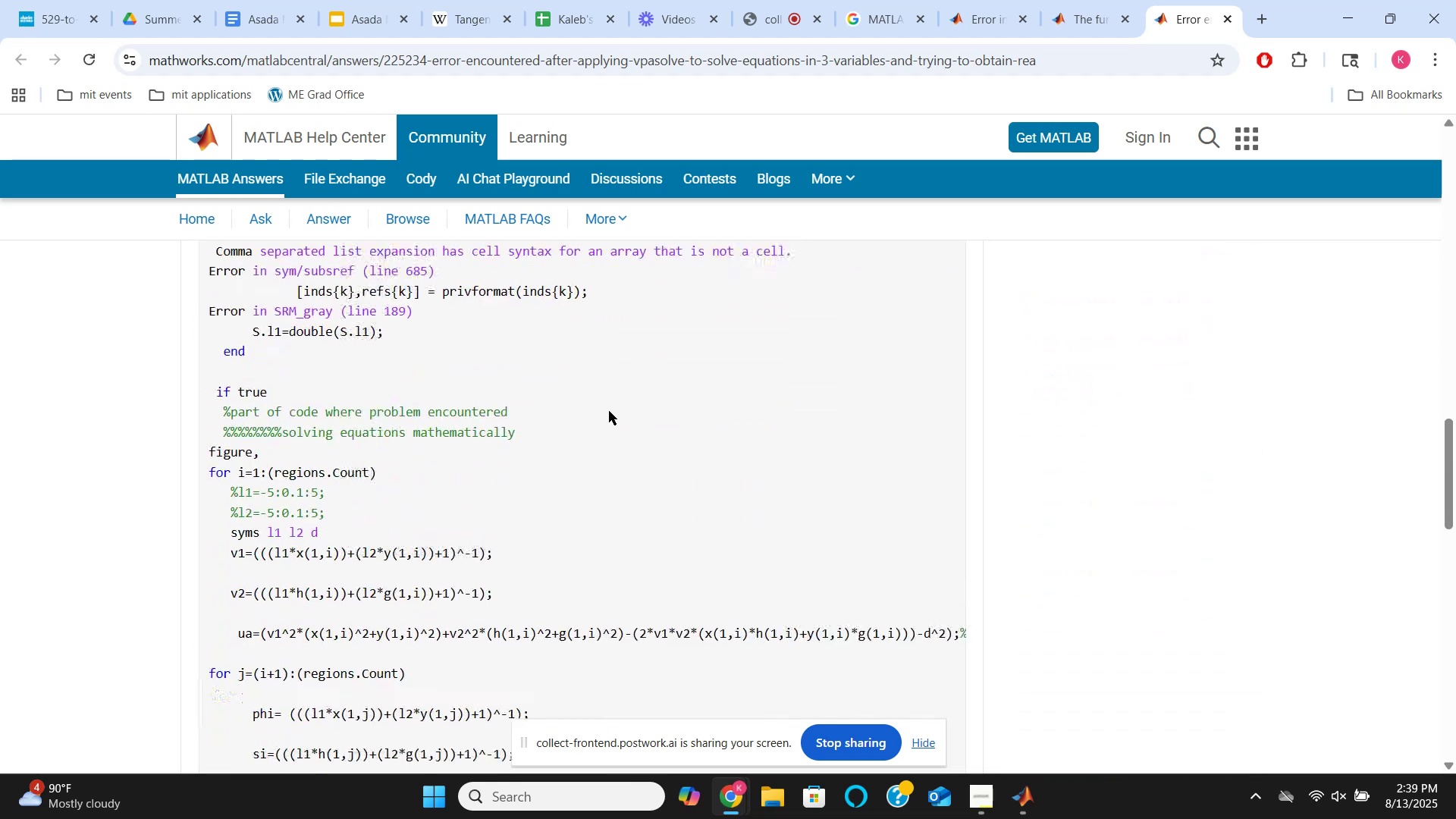 
scroll: coordinate [606, 410], scroll_direction: up, amount: 2.0
 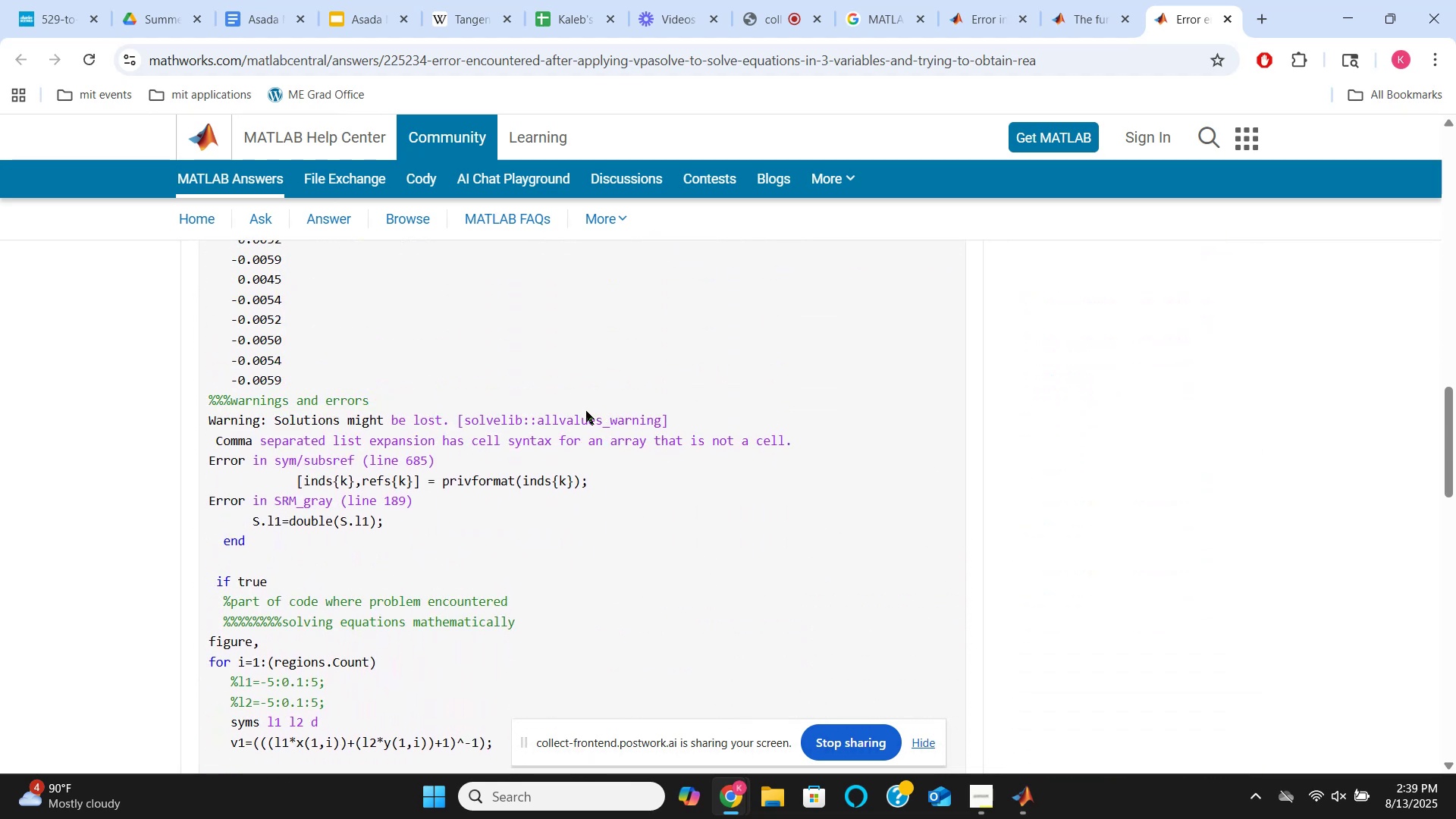 
wait(9.38)
 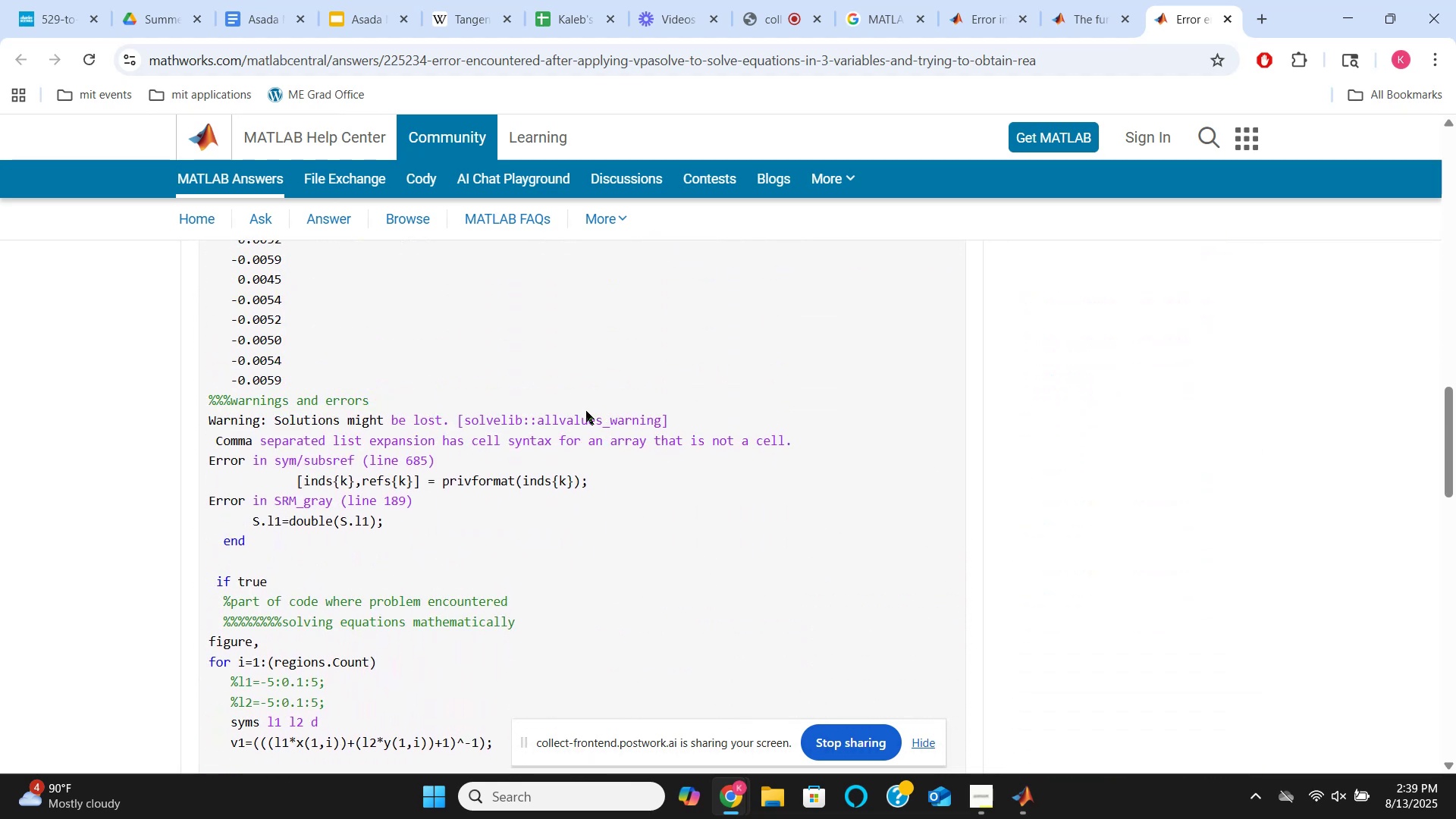 
scroll: coordinate [911, 635], scroll_direction: down, amount: 12.0
 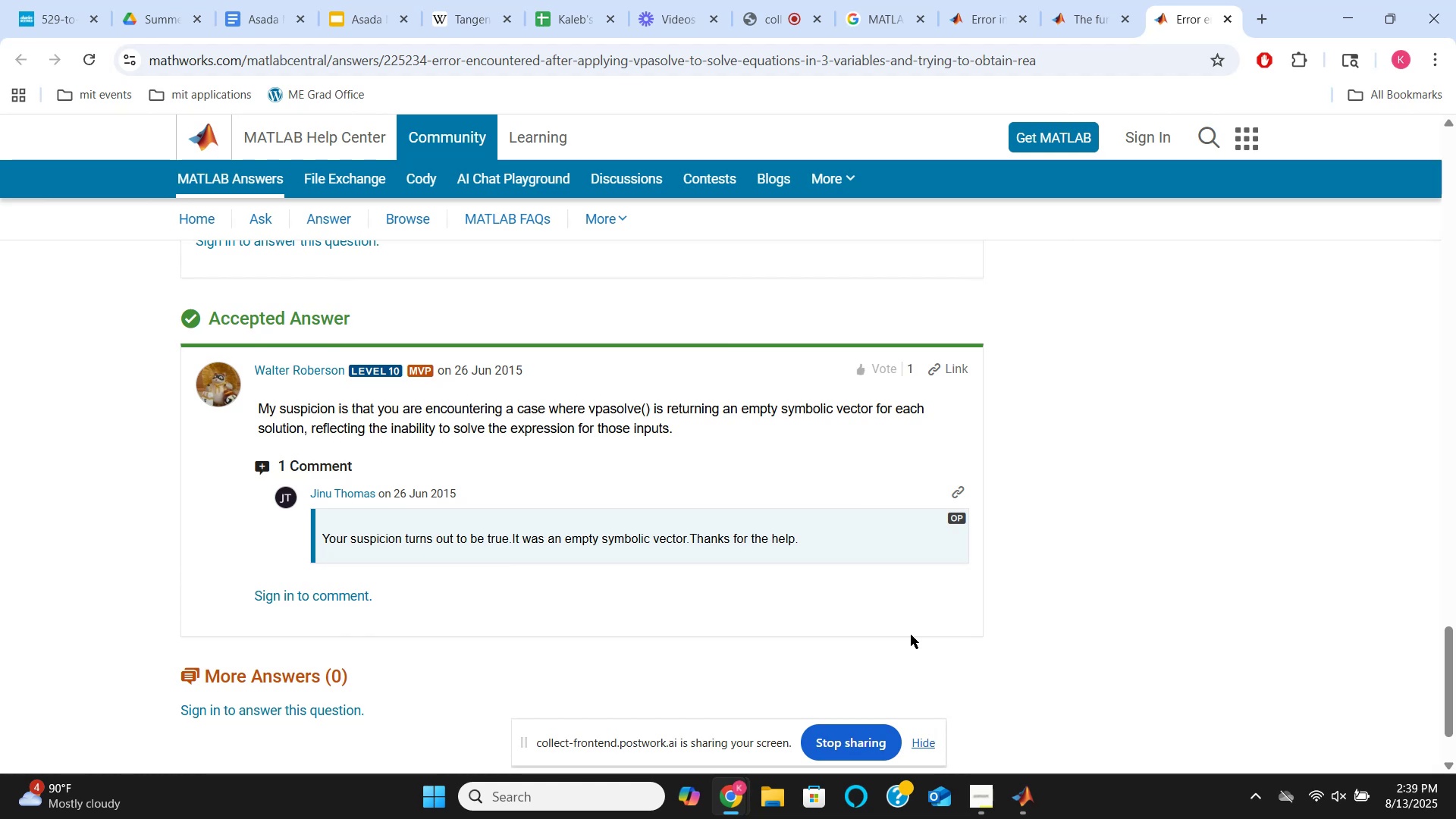 
wait(9.26)
 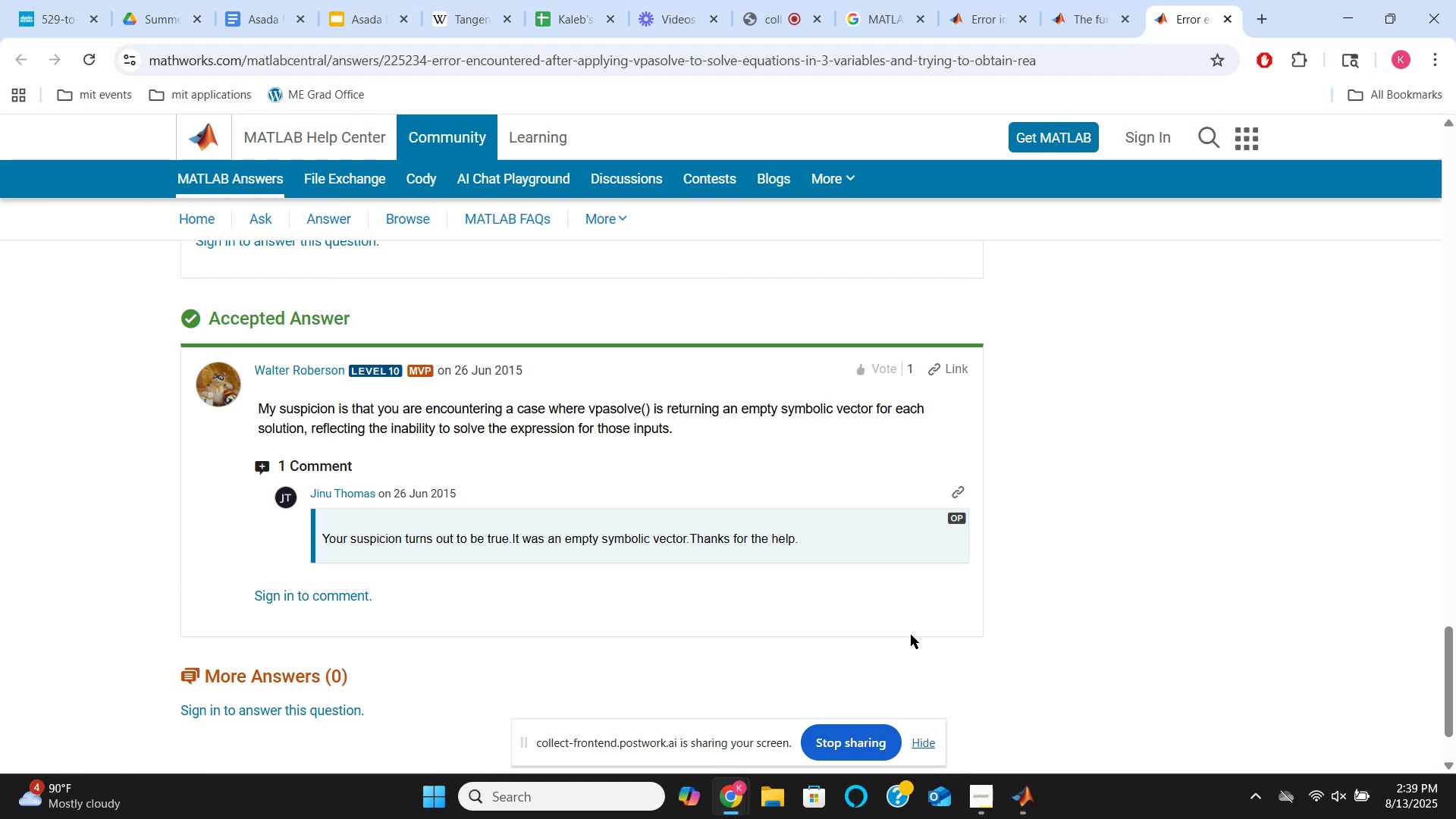 
left_click([1019, 742])
 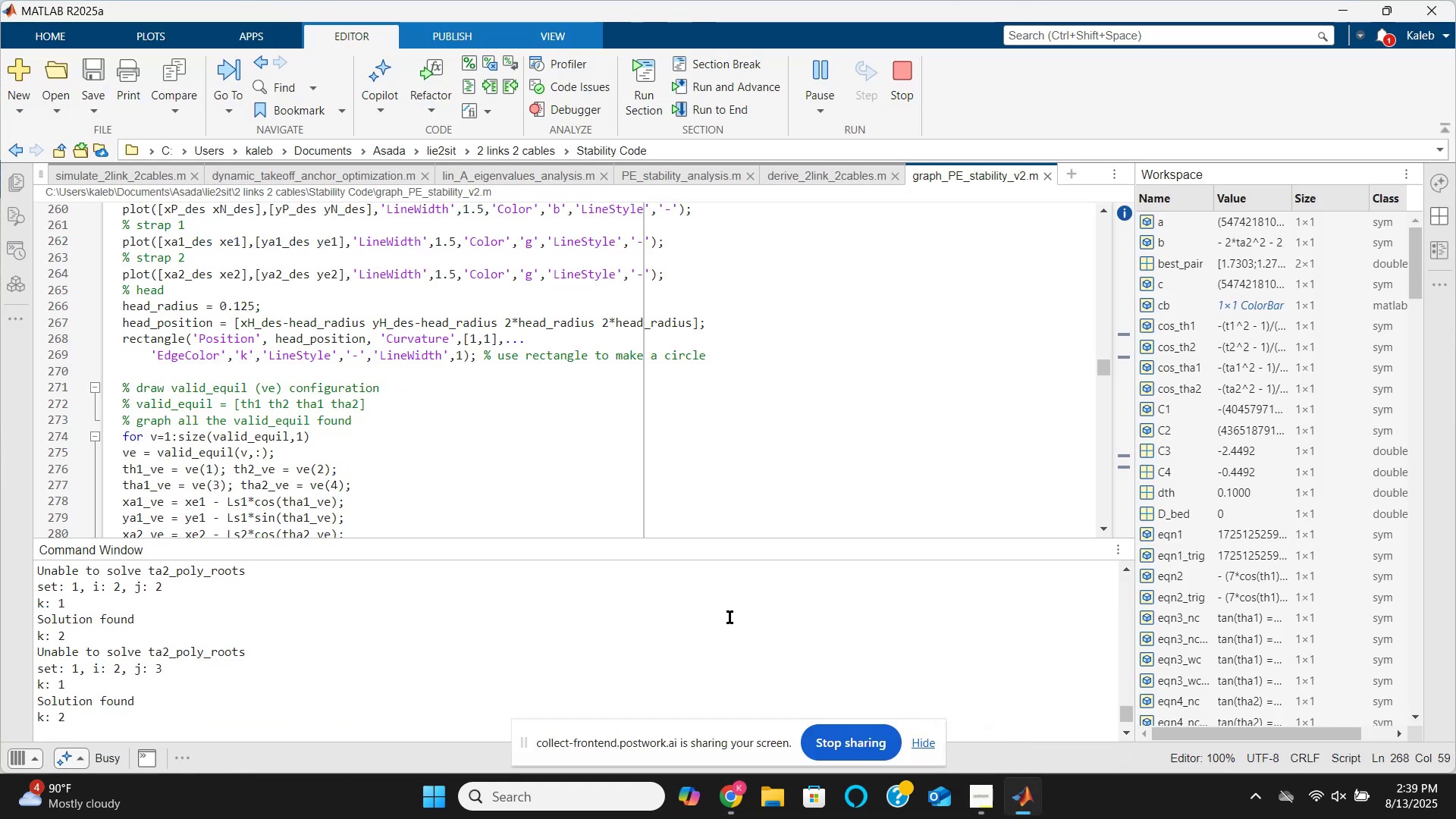 
scroll: coordinate [728, 617], scroll_direction: up, amount: 7.0
 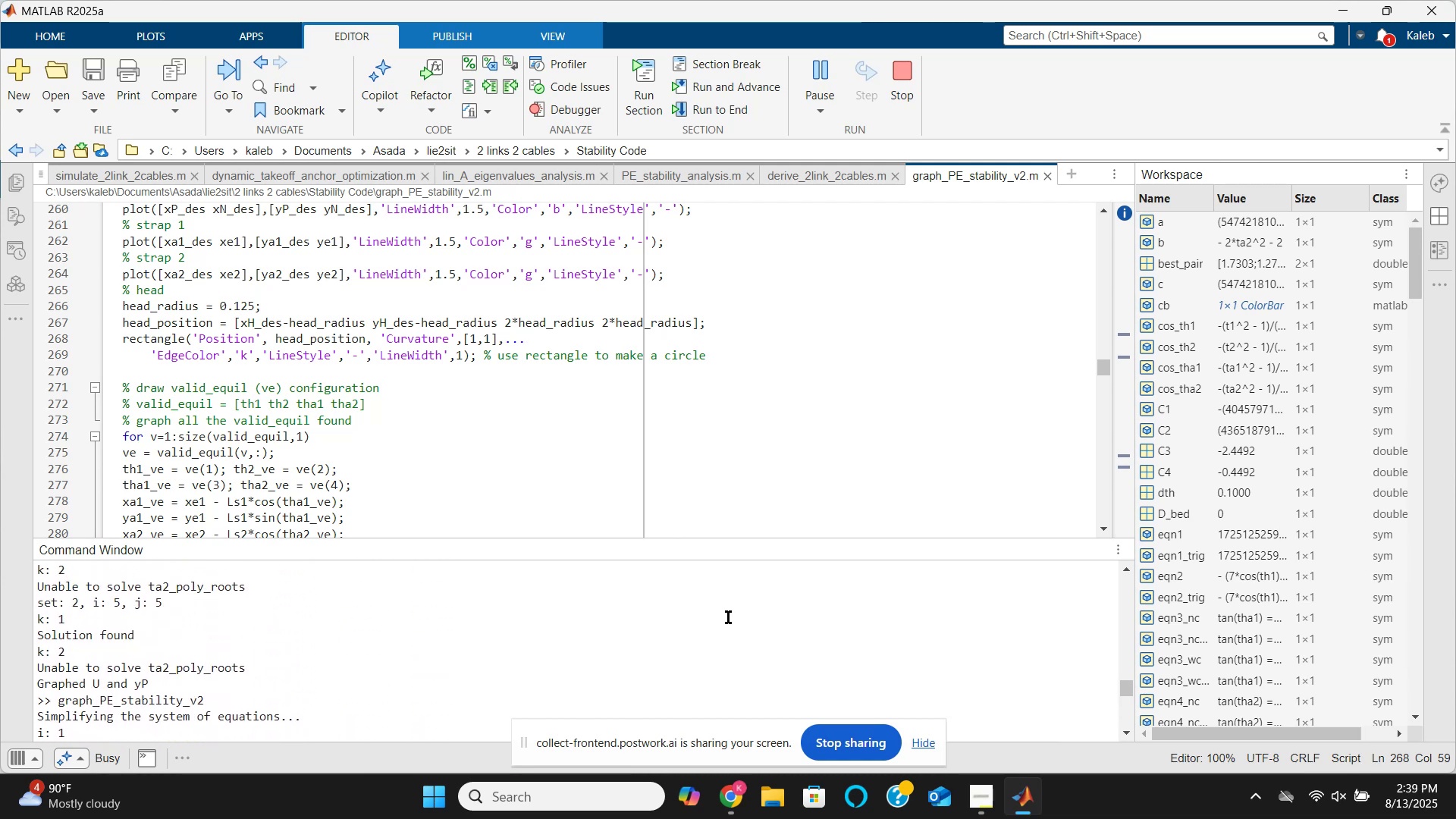 
scroll: coordinate [667, 619], scroll_direction: down, amount: 13.0
 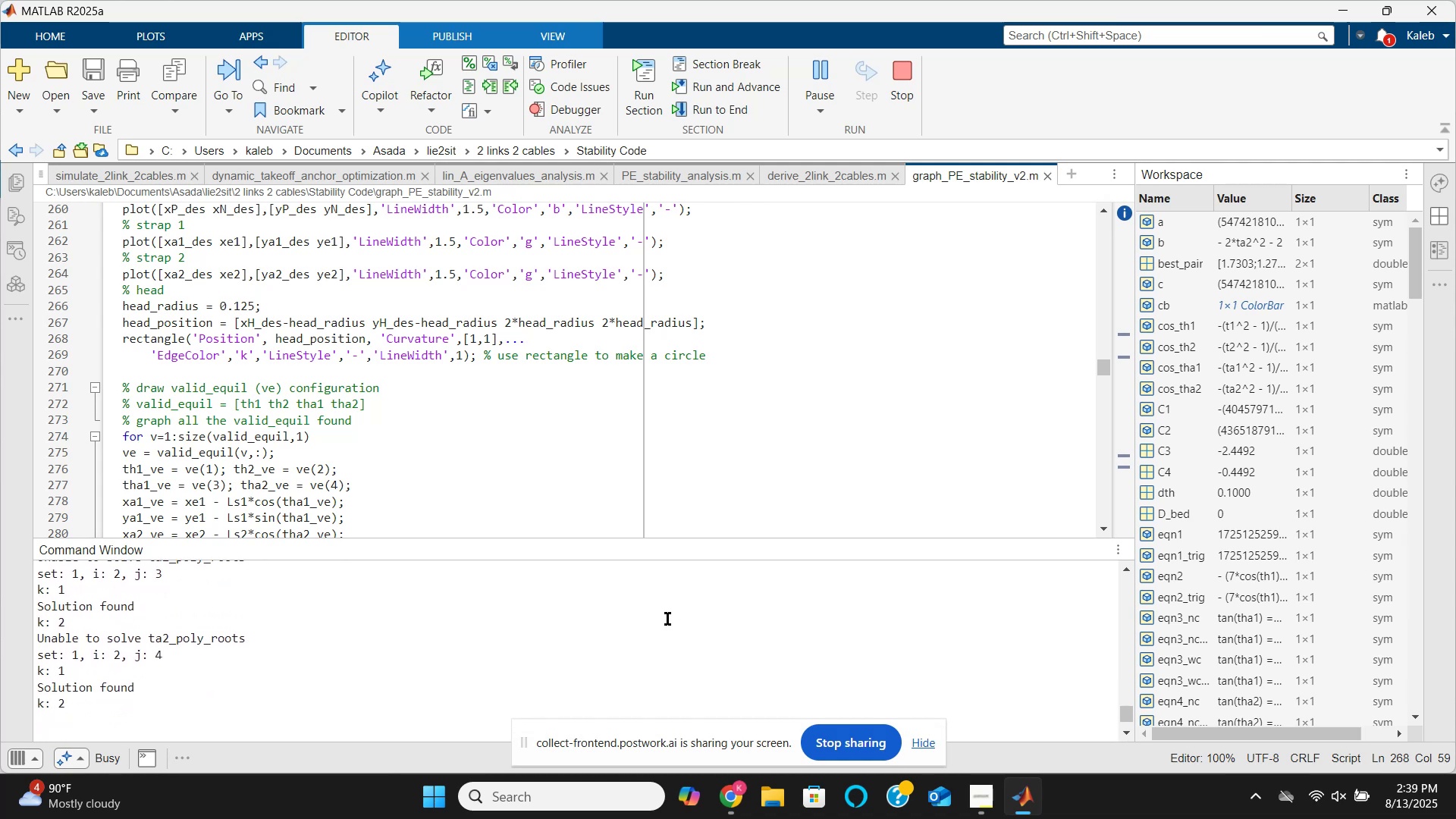 
scroll: coordinate [648, 622], scroll_direction: up, amount: 11.0
 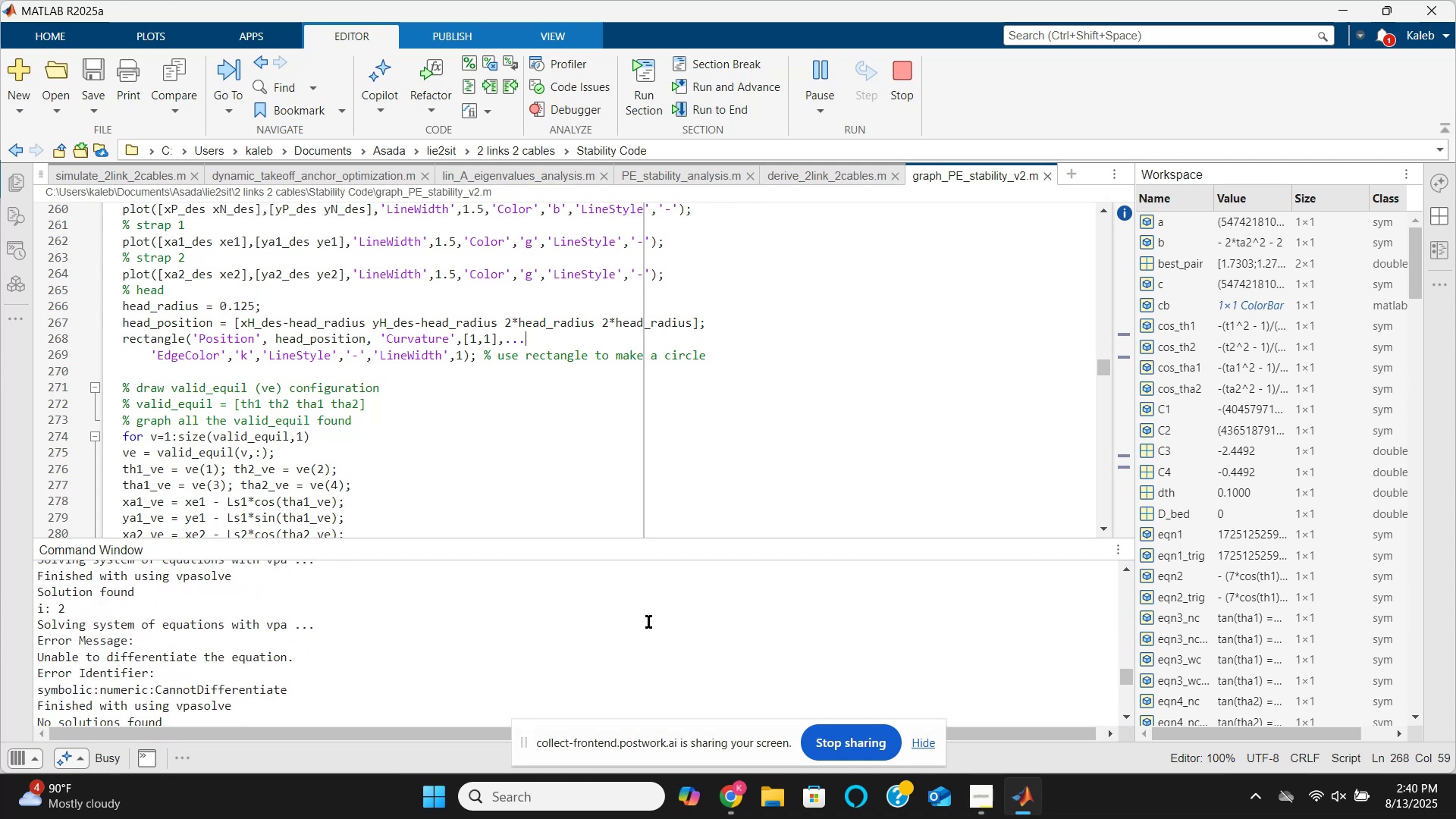 
scroll: coordinate [648, 622], scroll_direction: down, amount: 3.0
 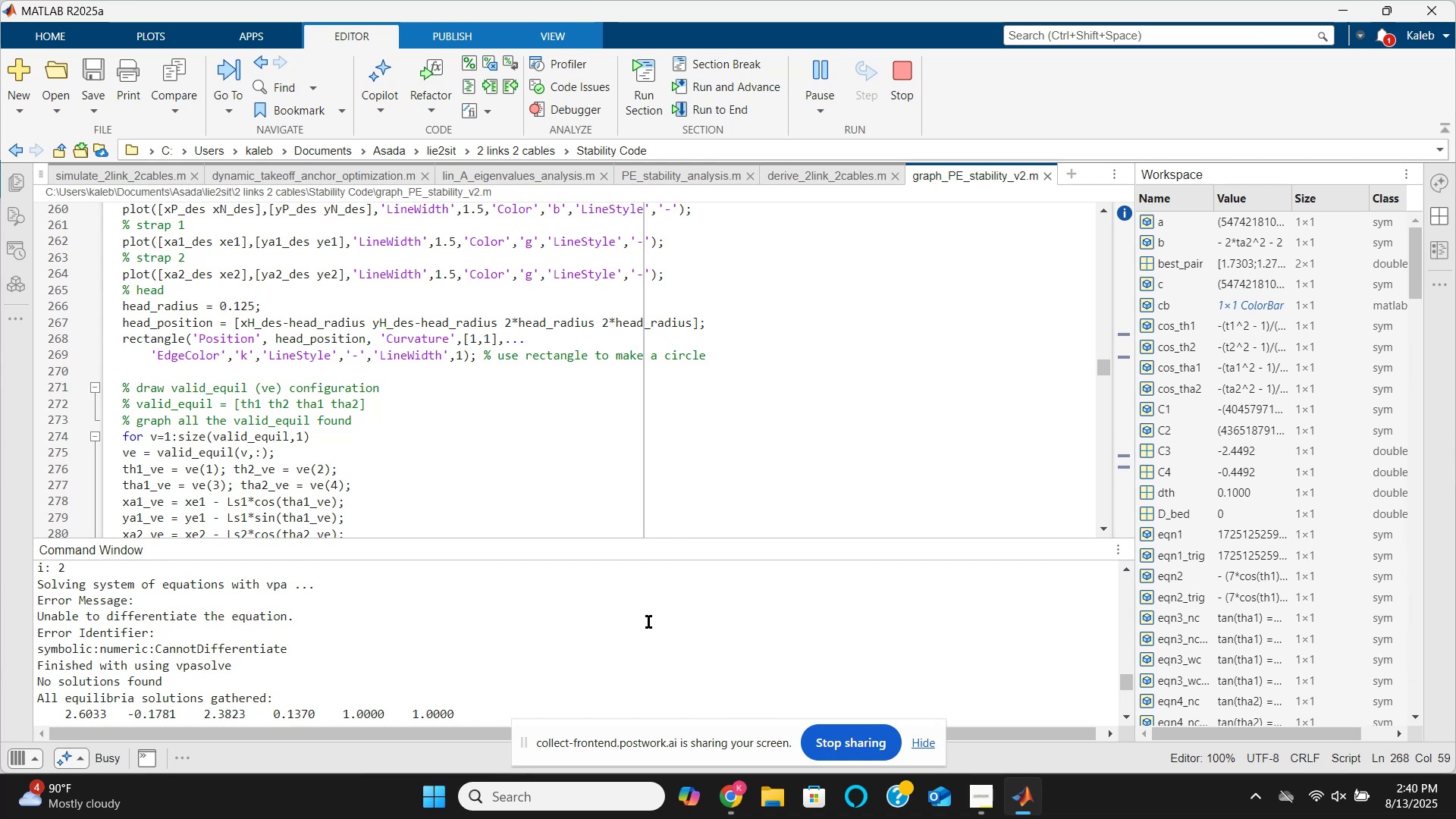 
scroll: coordinate [648, 622], scroll_direction: up, amount: 2.0
 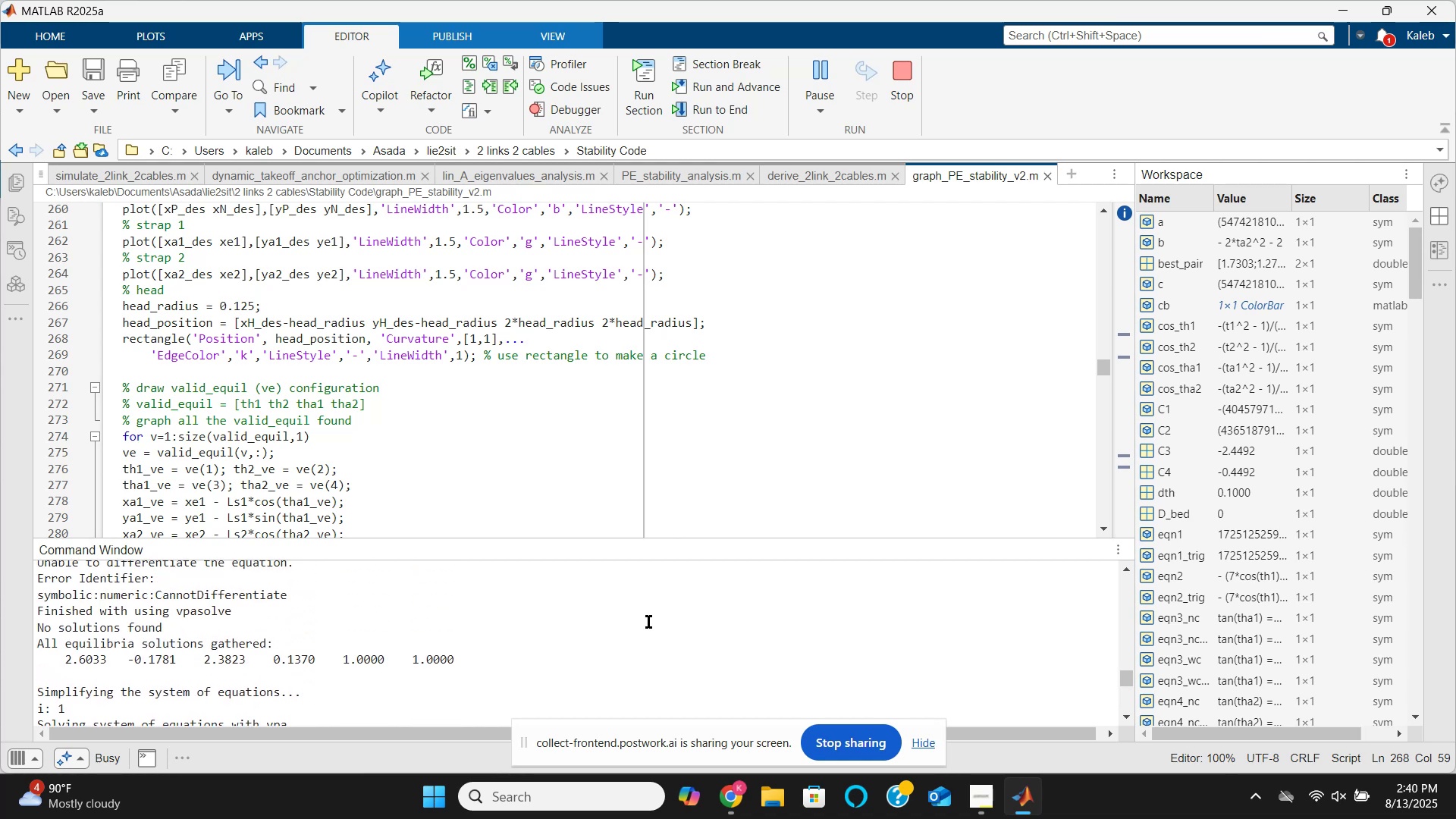 
scroll: coordinate [648, 622], scroll_direction: down, amount: 3.0
 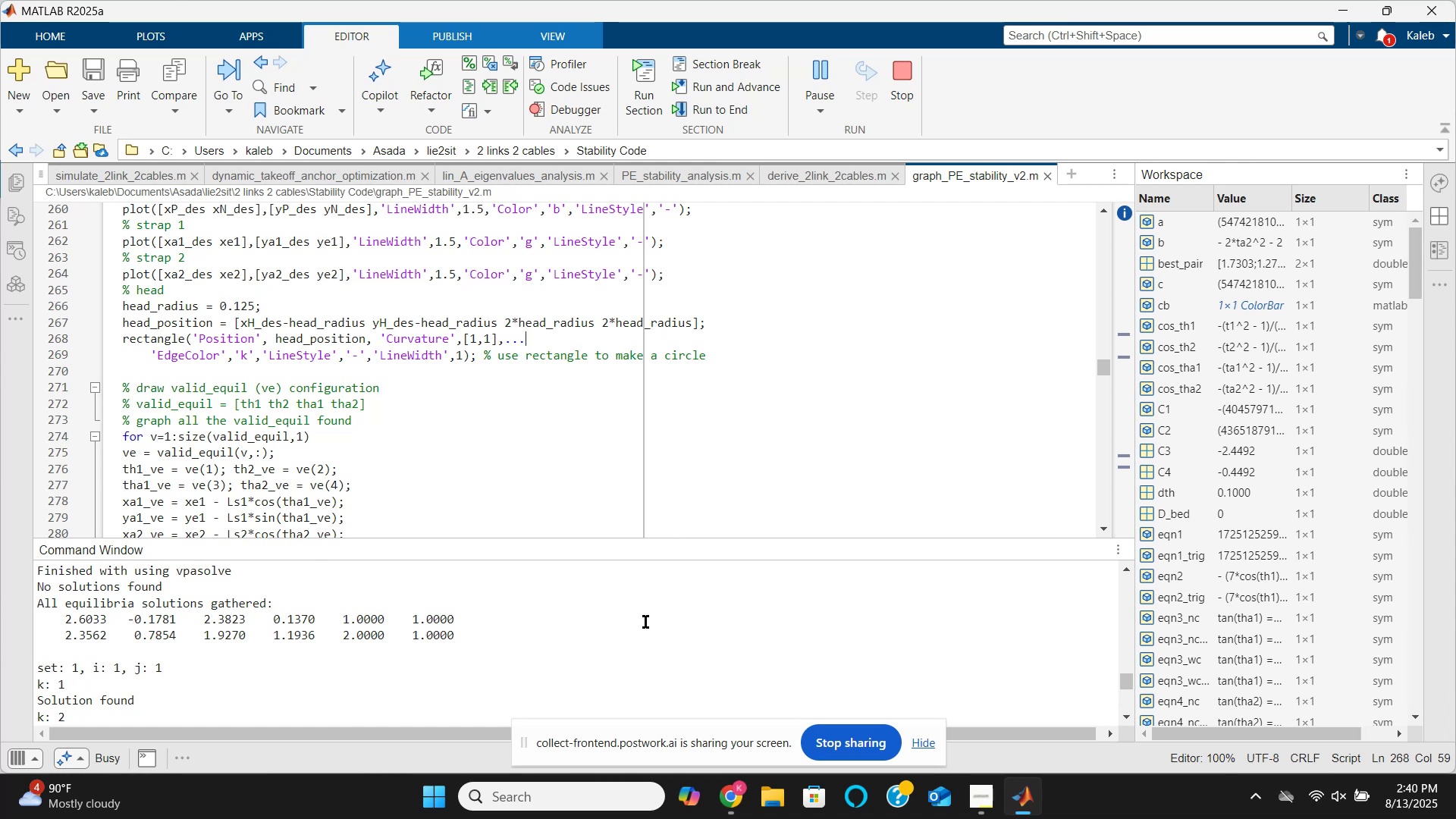 
wait(29.61)
 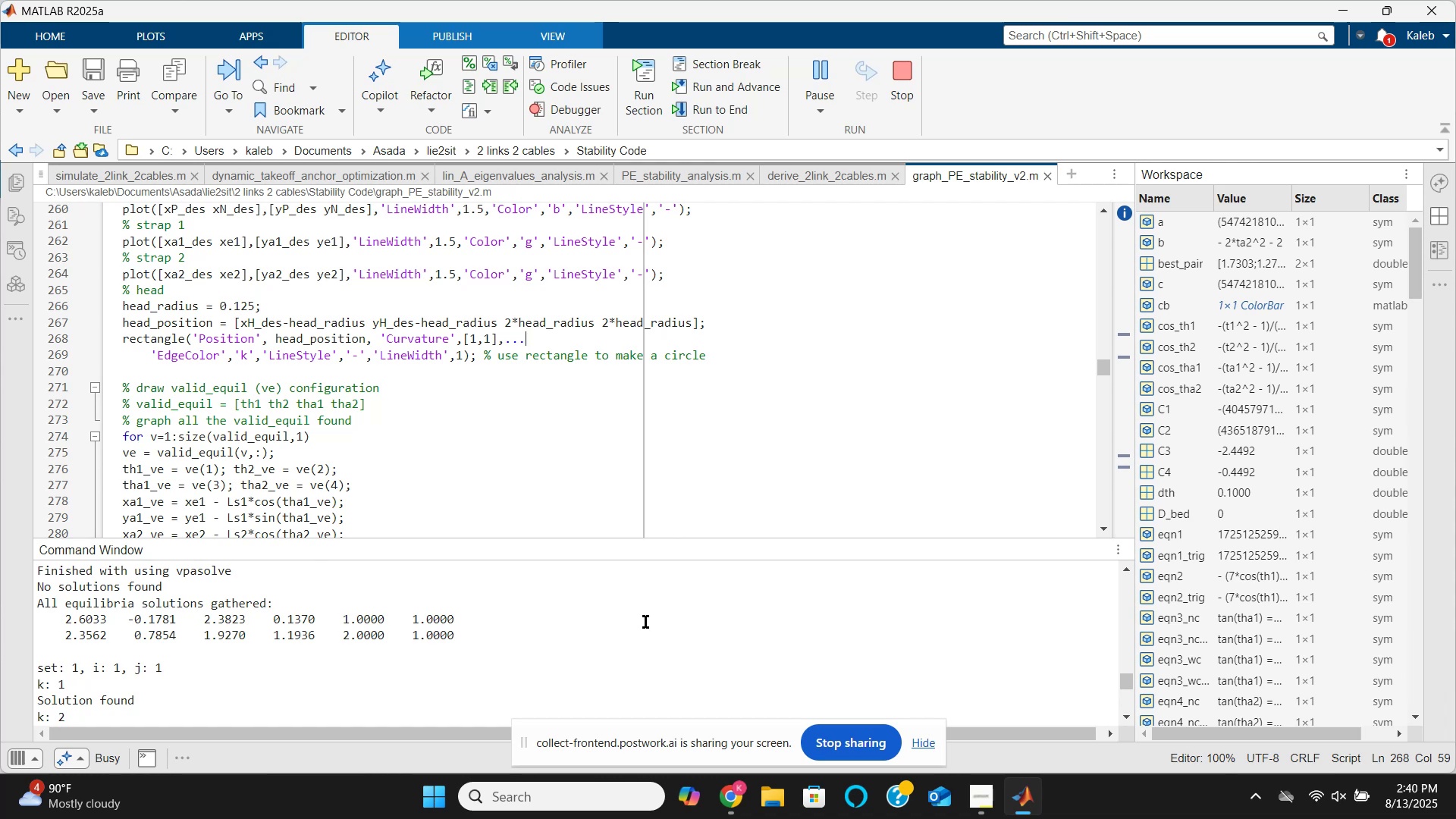 
scroll: coordinate [536, 691], scroll_direction: up, amount: 1.0
 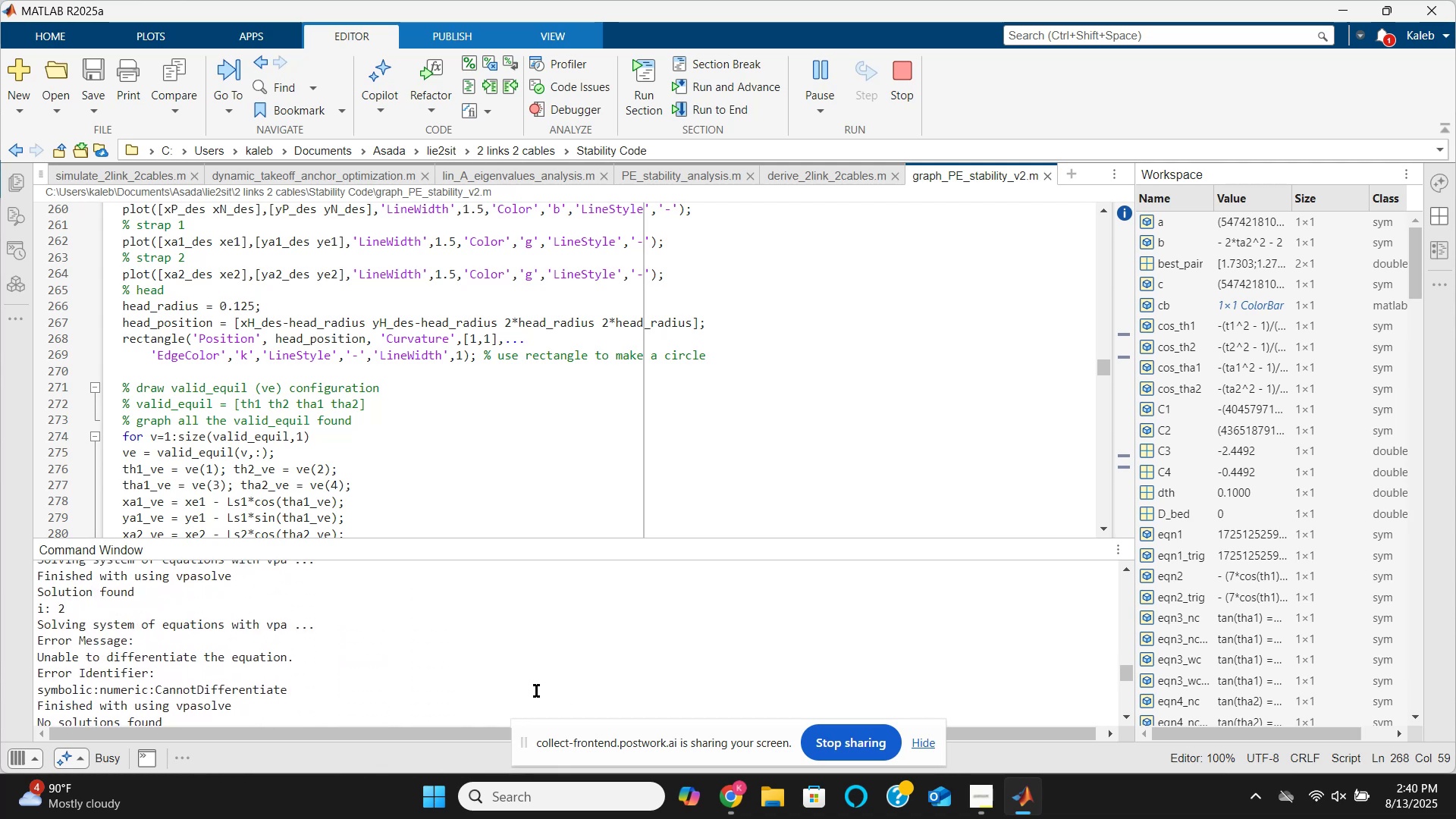 
scroll: coordinate [536, 691], scroll_direction: down, amount: 5.0
 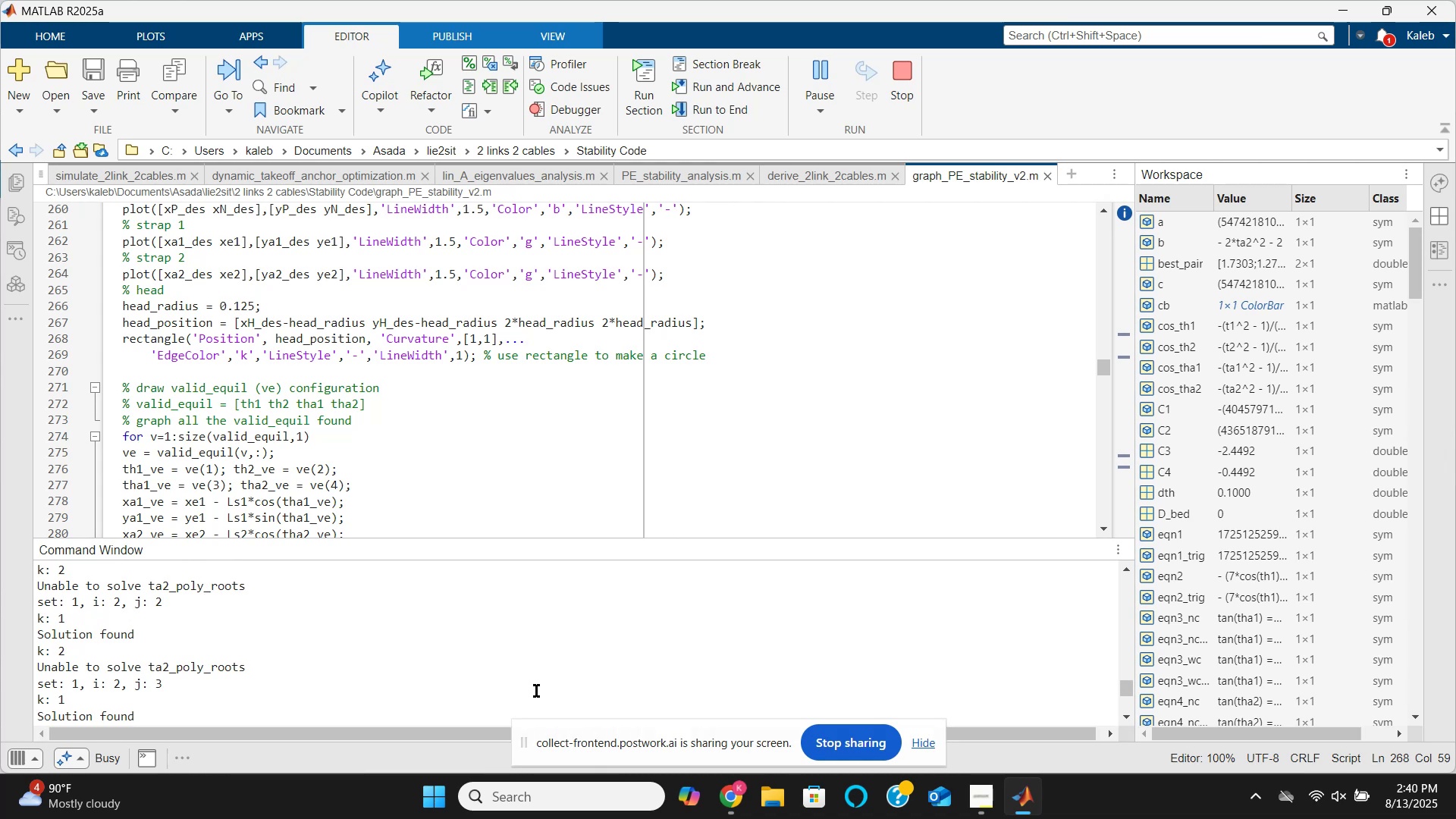 
scroll: coordinate [456, 647], scroll_direction: up, amount: 56.0
 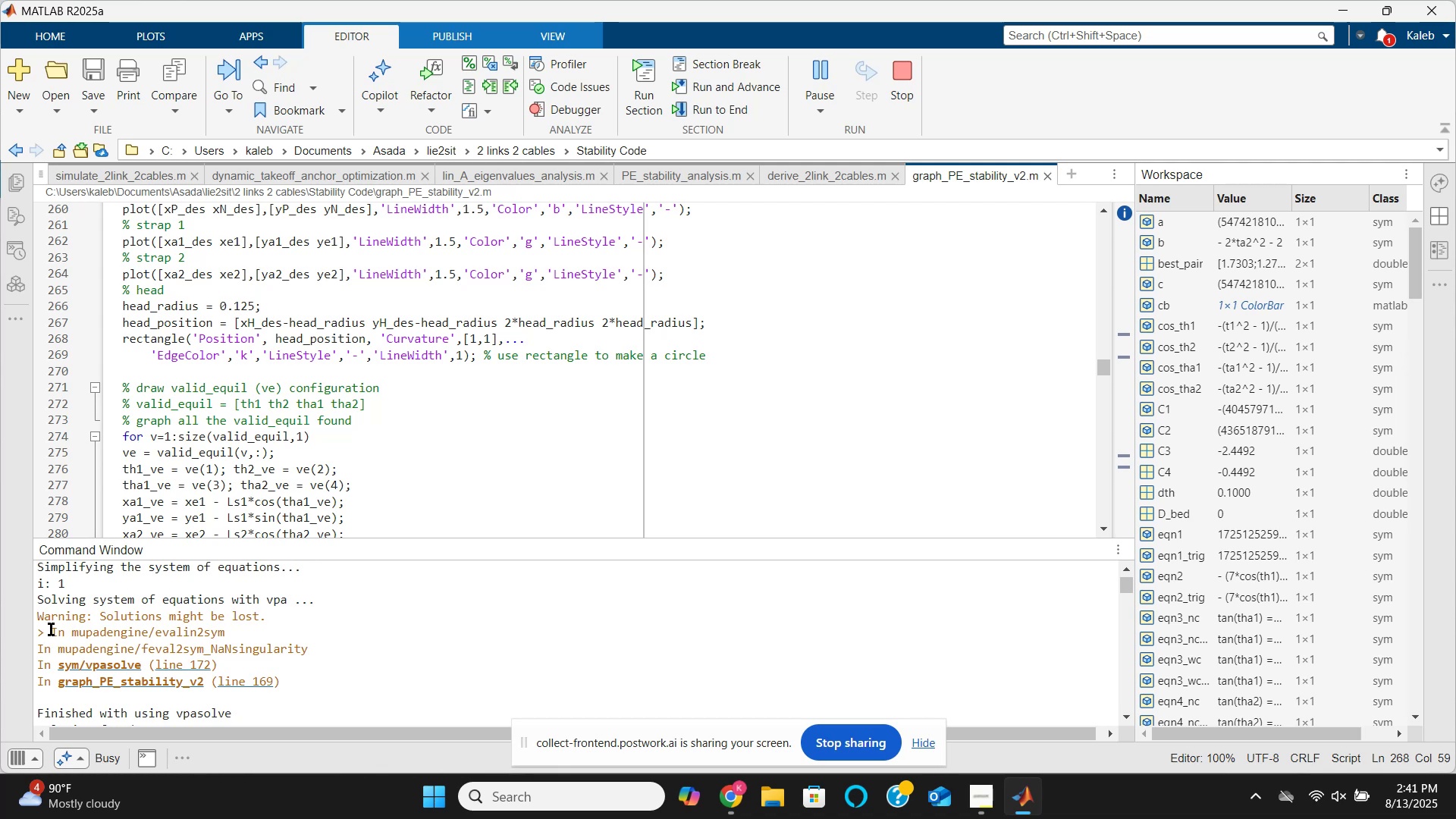 
wait(23.63)
 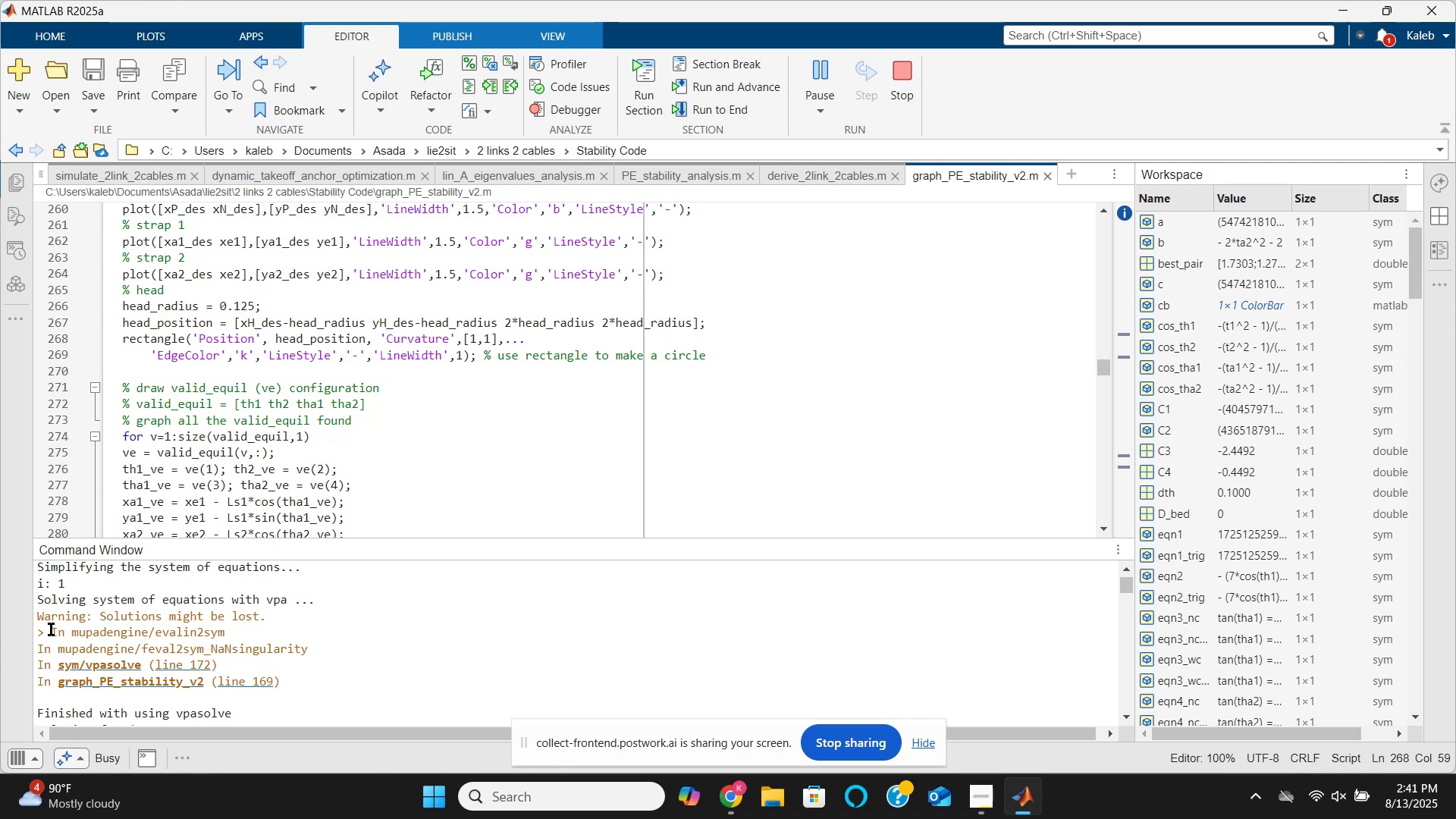 
scroll: coordinate [246, 423], scroll_direction: up, amount: 12.0
 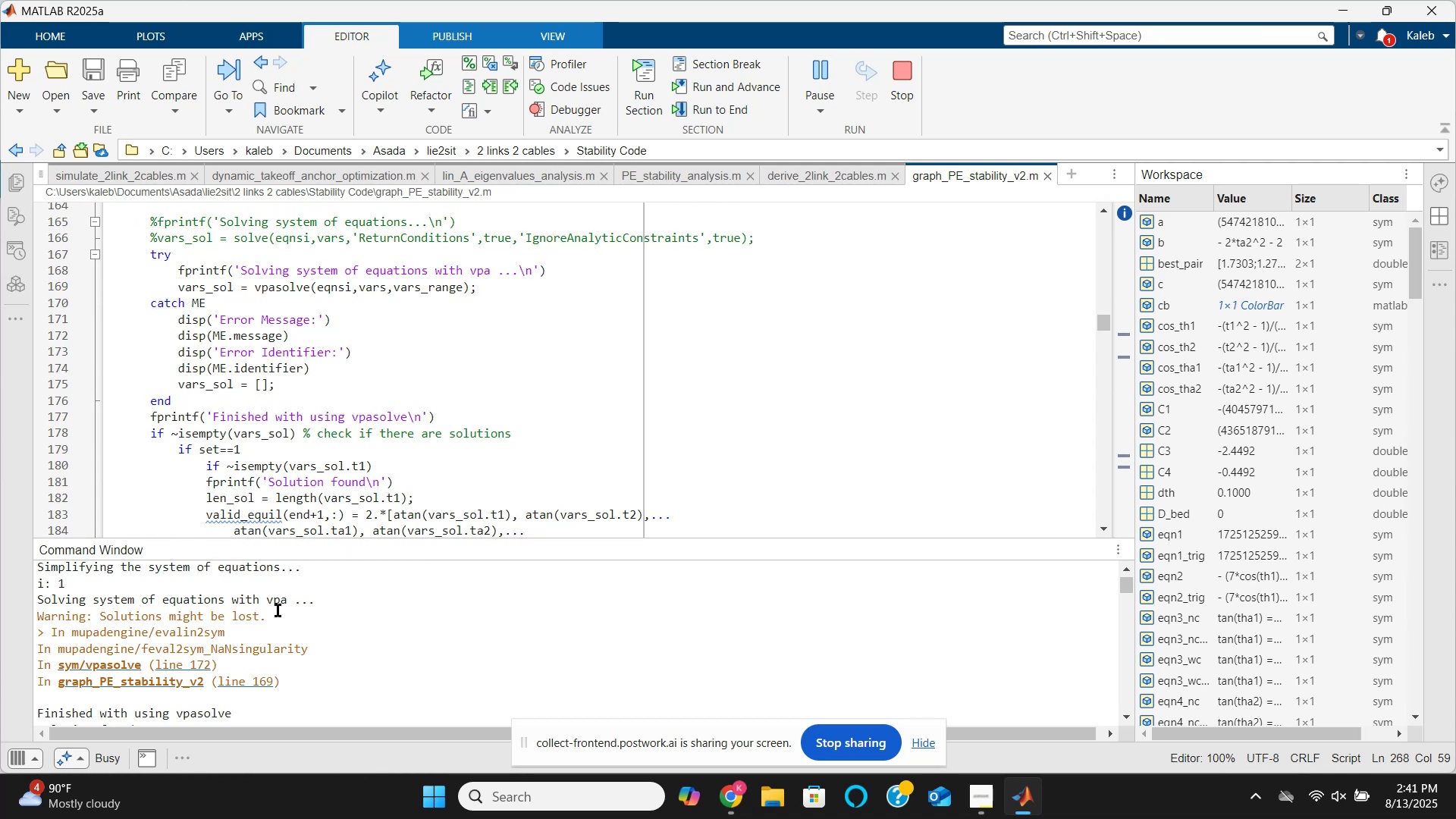 
wait(16.35)
 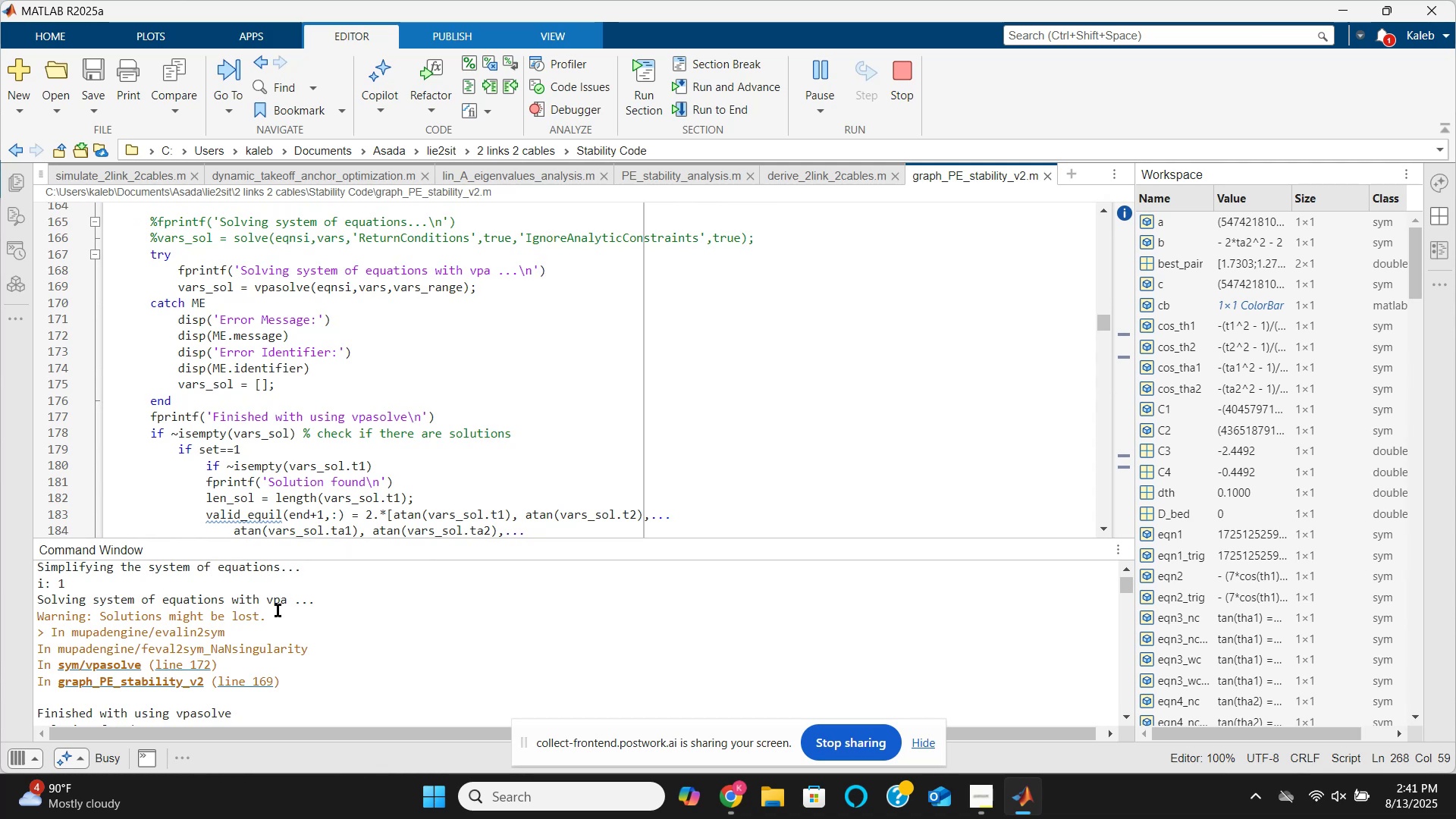 
left_click_drag(start_coordinate=[39, 616], to_coordinate=[312, 653])
 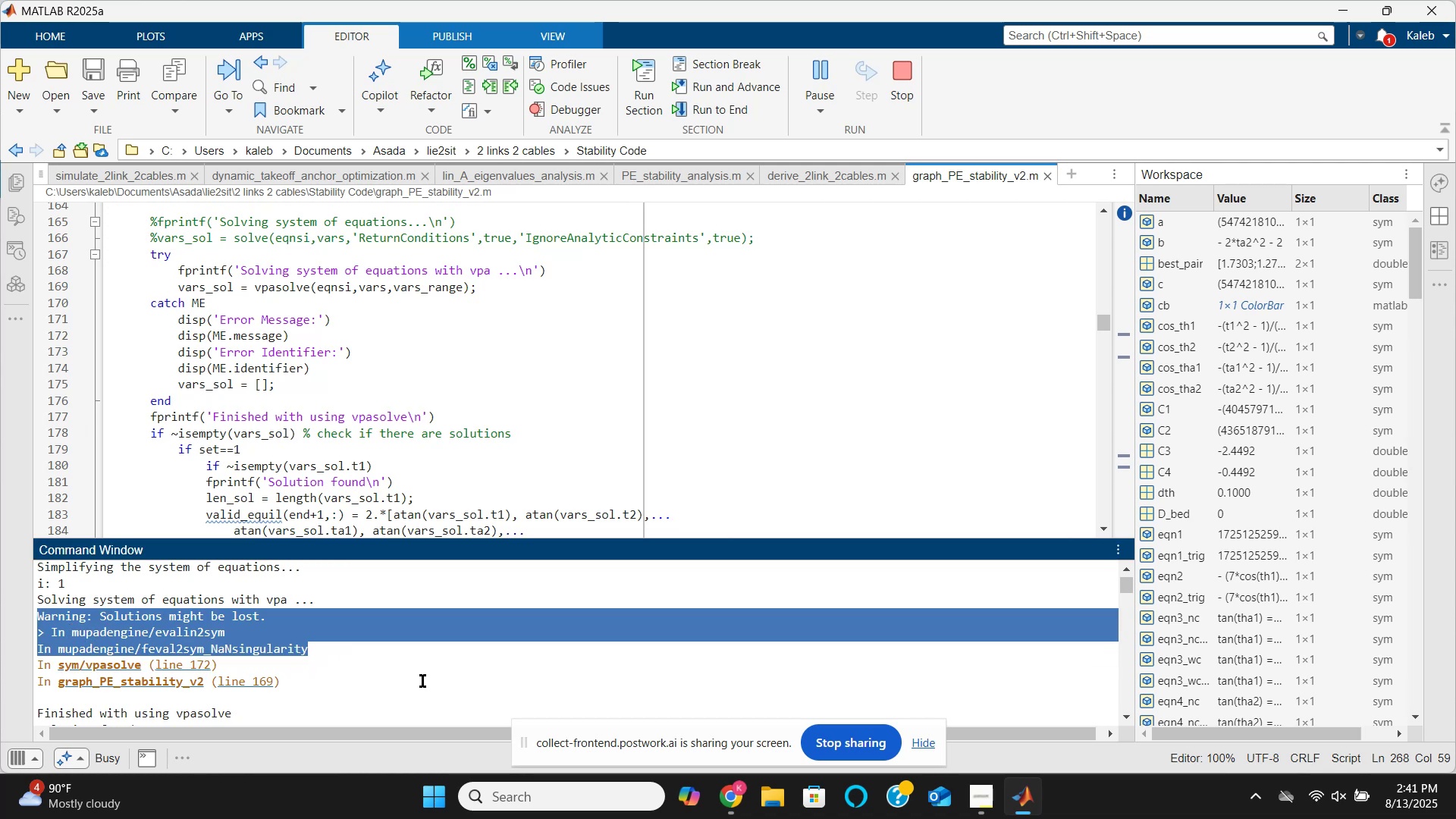 
key(Control+C)
 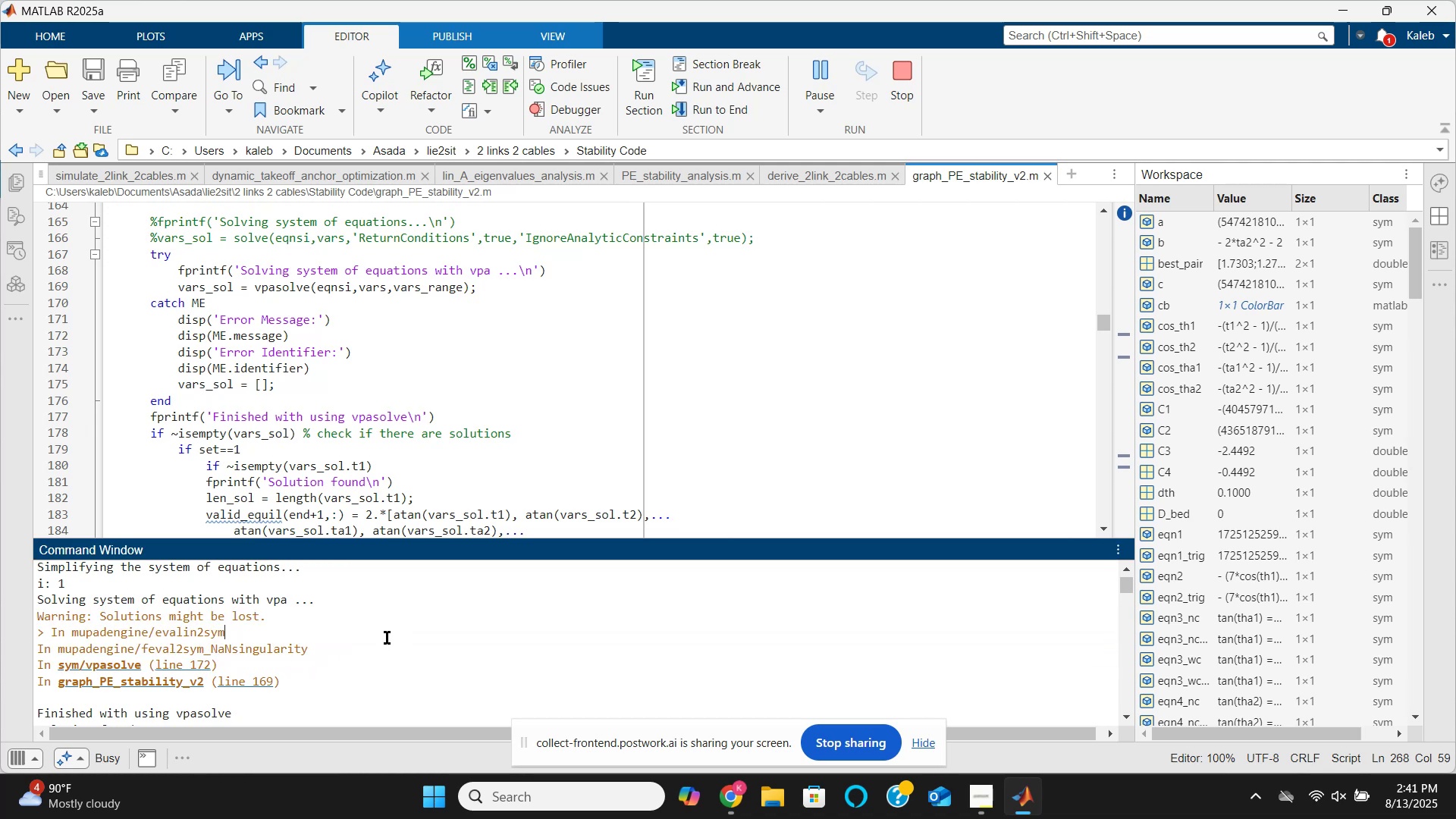 
key(Alt+Tab)
 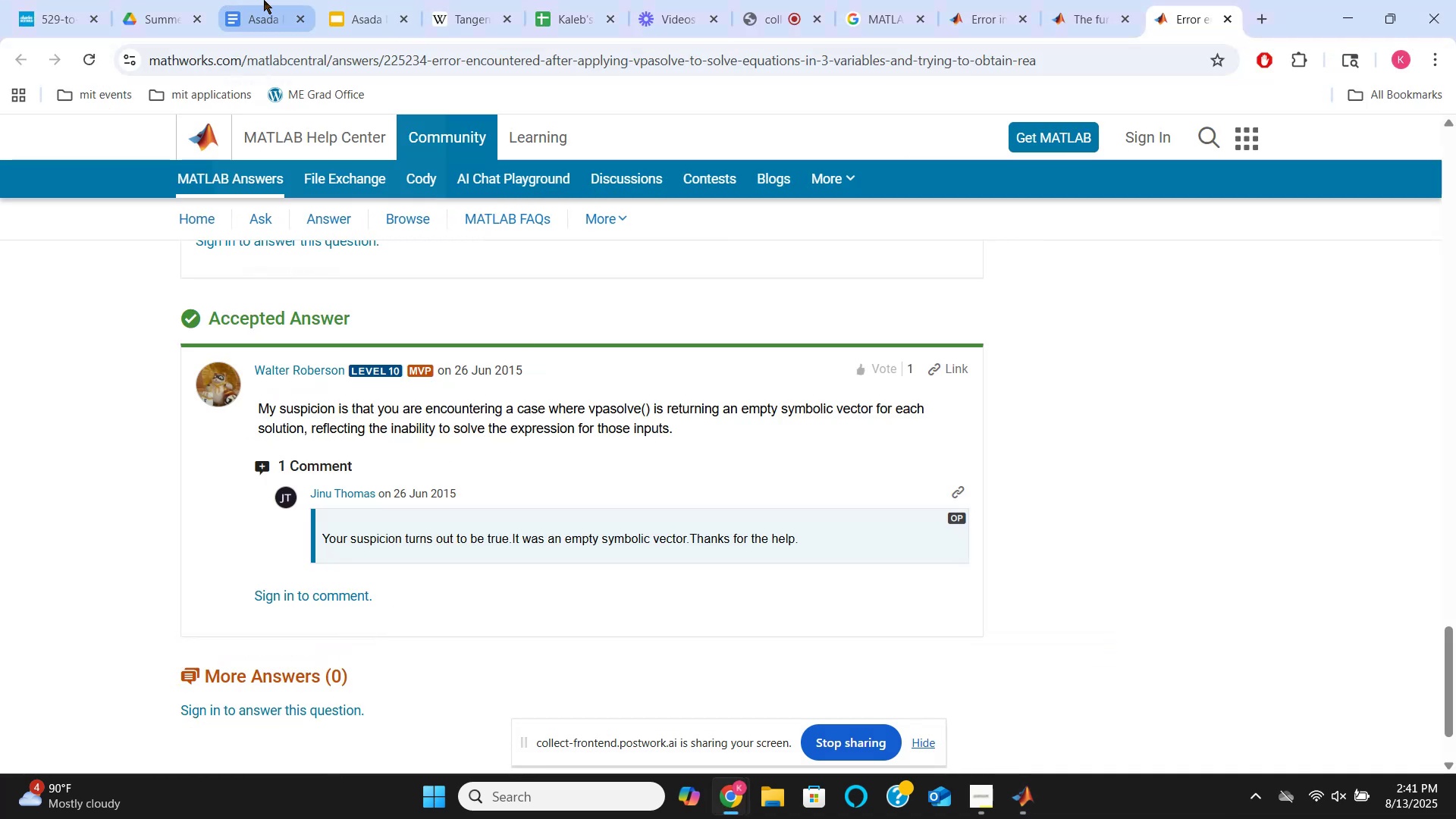 
left_click([264, 0])
 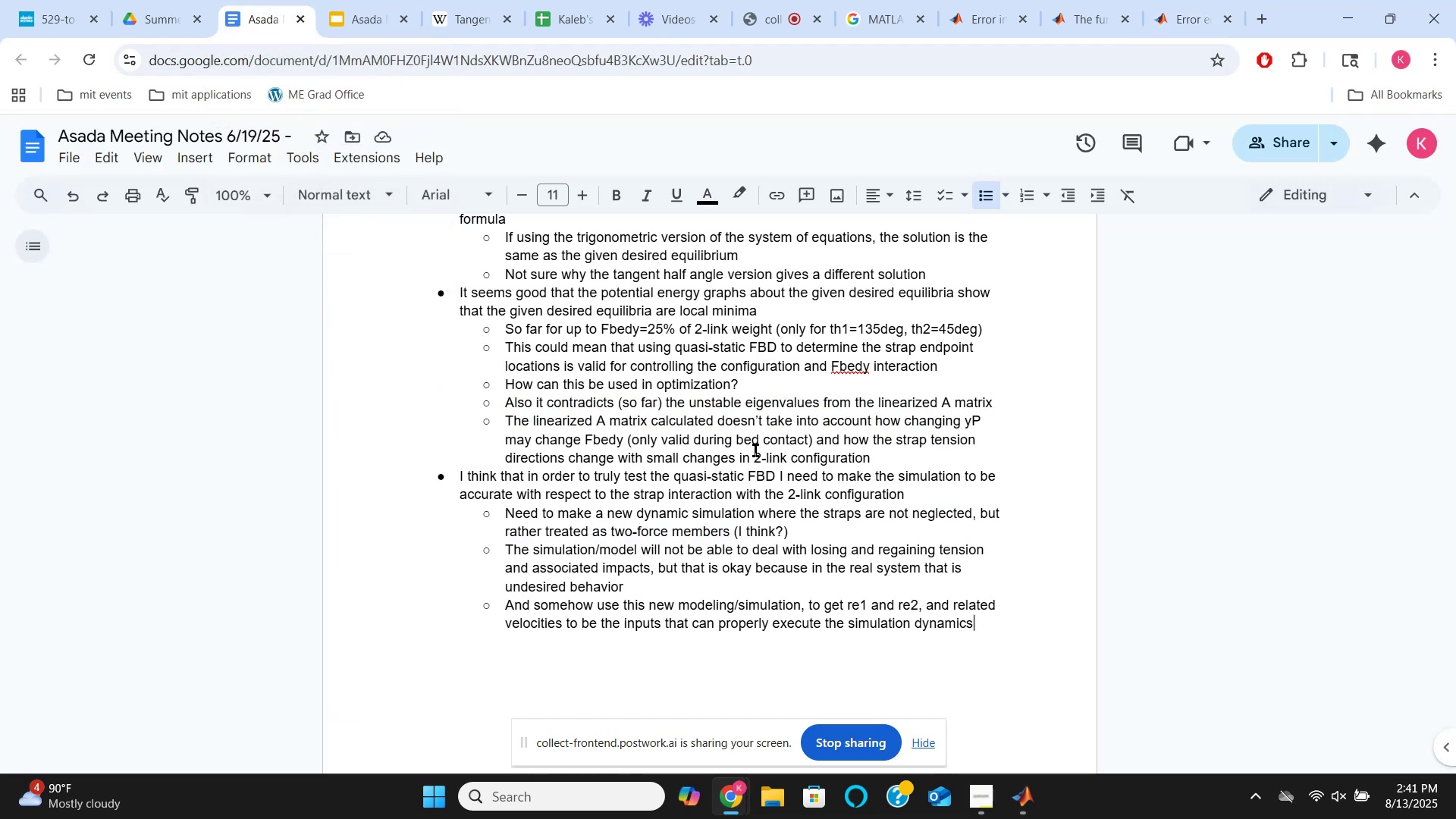 
scroll: coordinate [749, 457], scroll_direction: down, amount: 5.0
 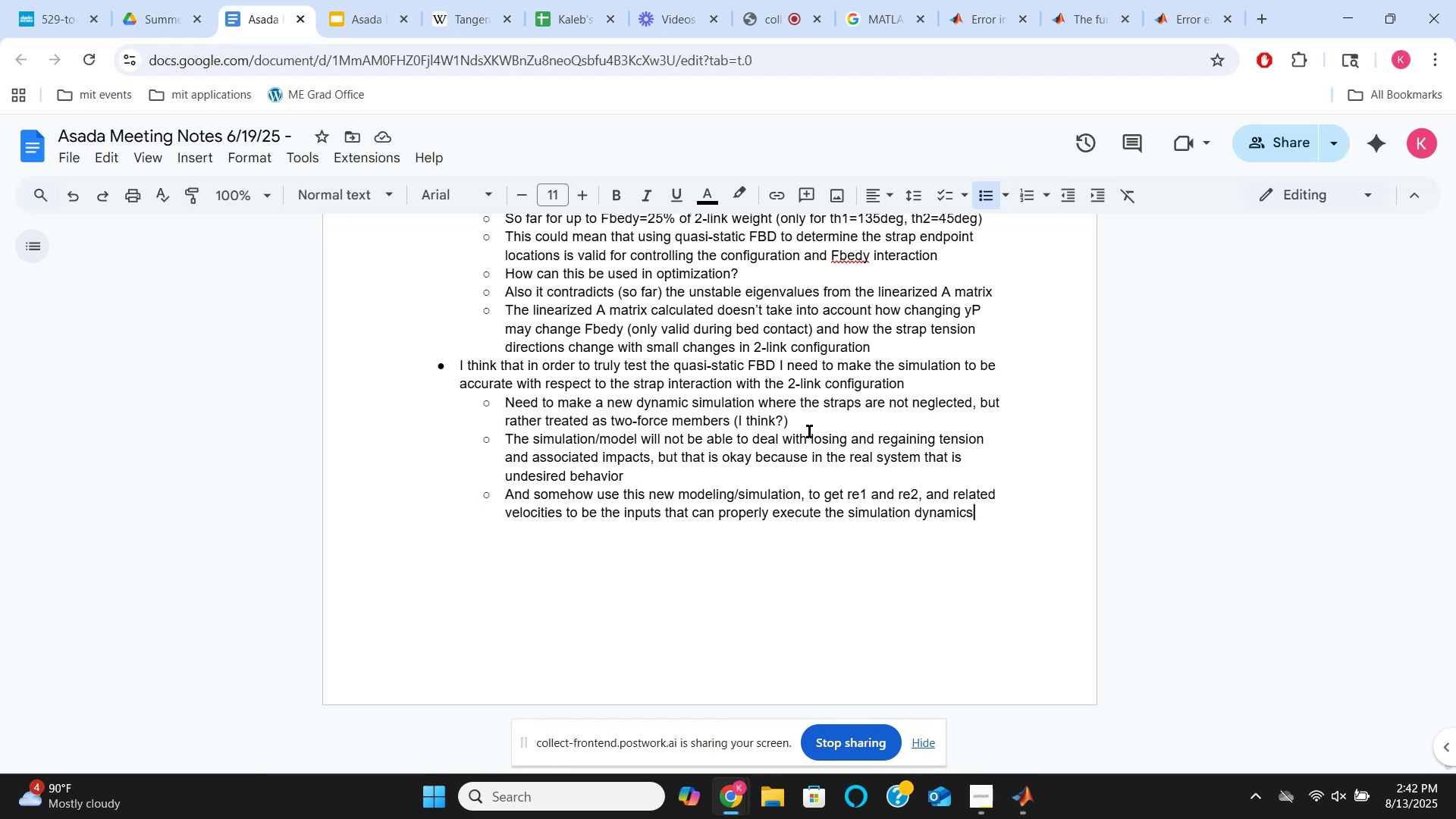 
wait(45.51)
 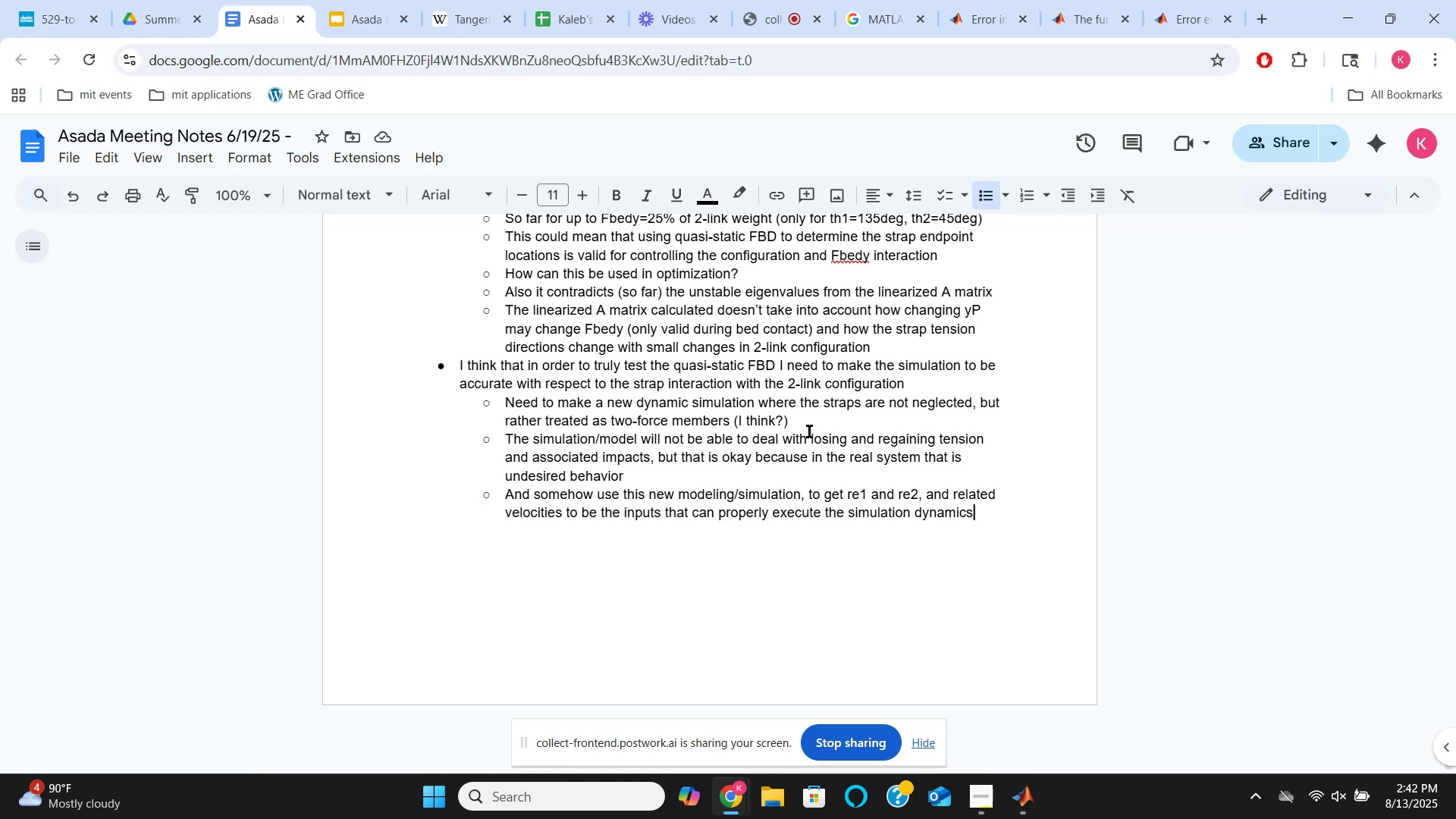 
scroll: coordinate [960, 502], scroll_direction: down, amount: 2.0
 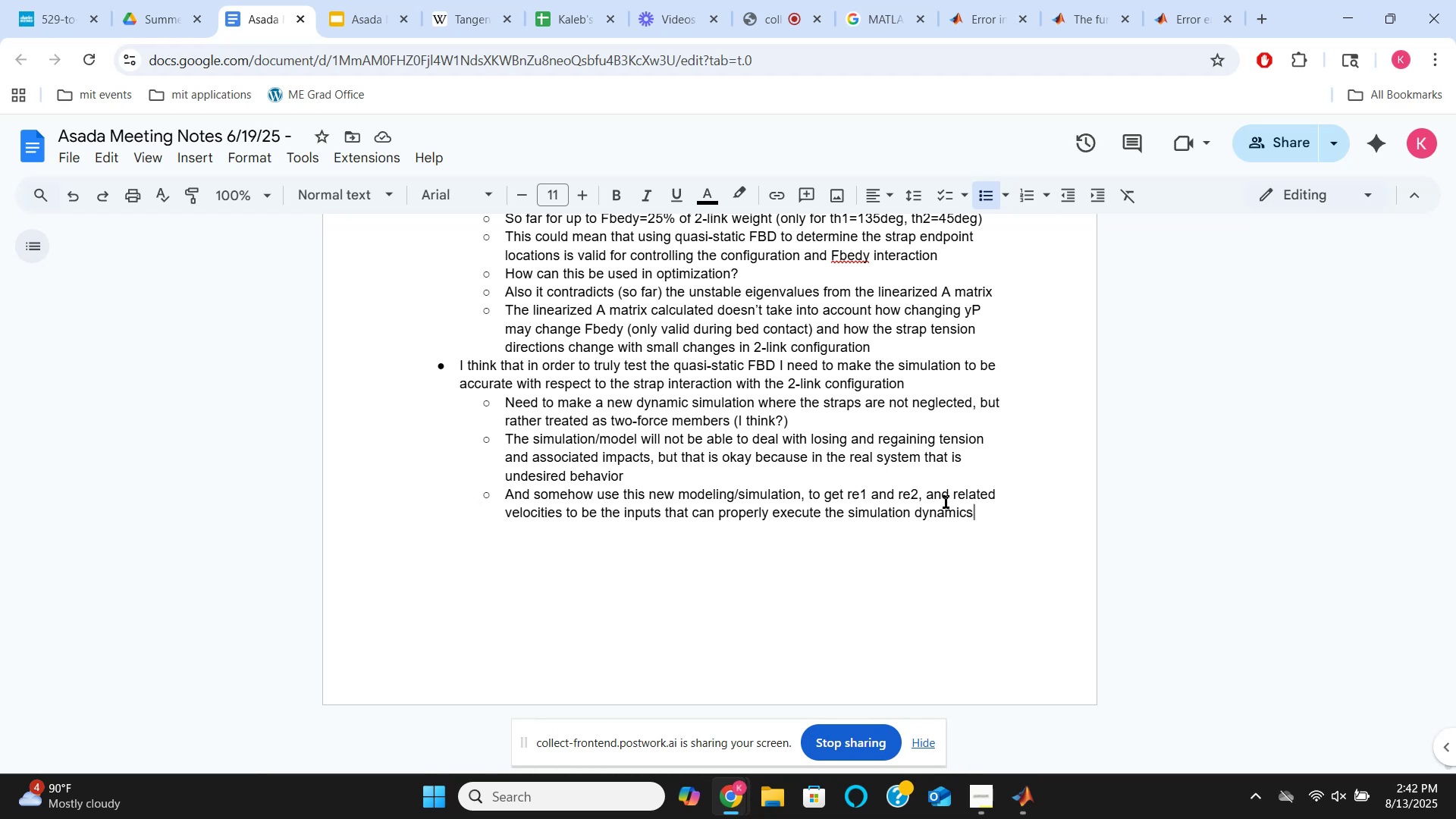 
wait(14.27)
 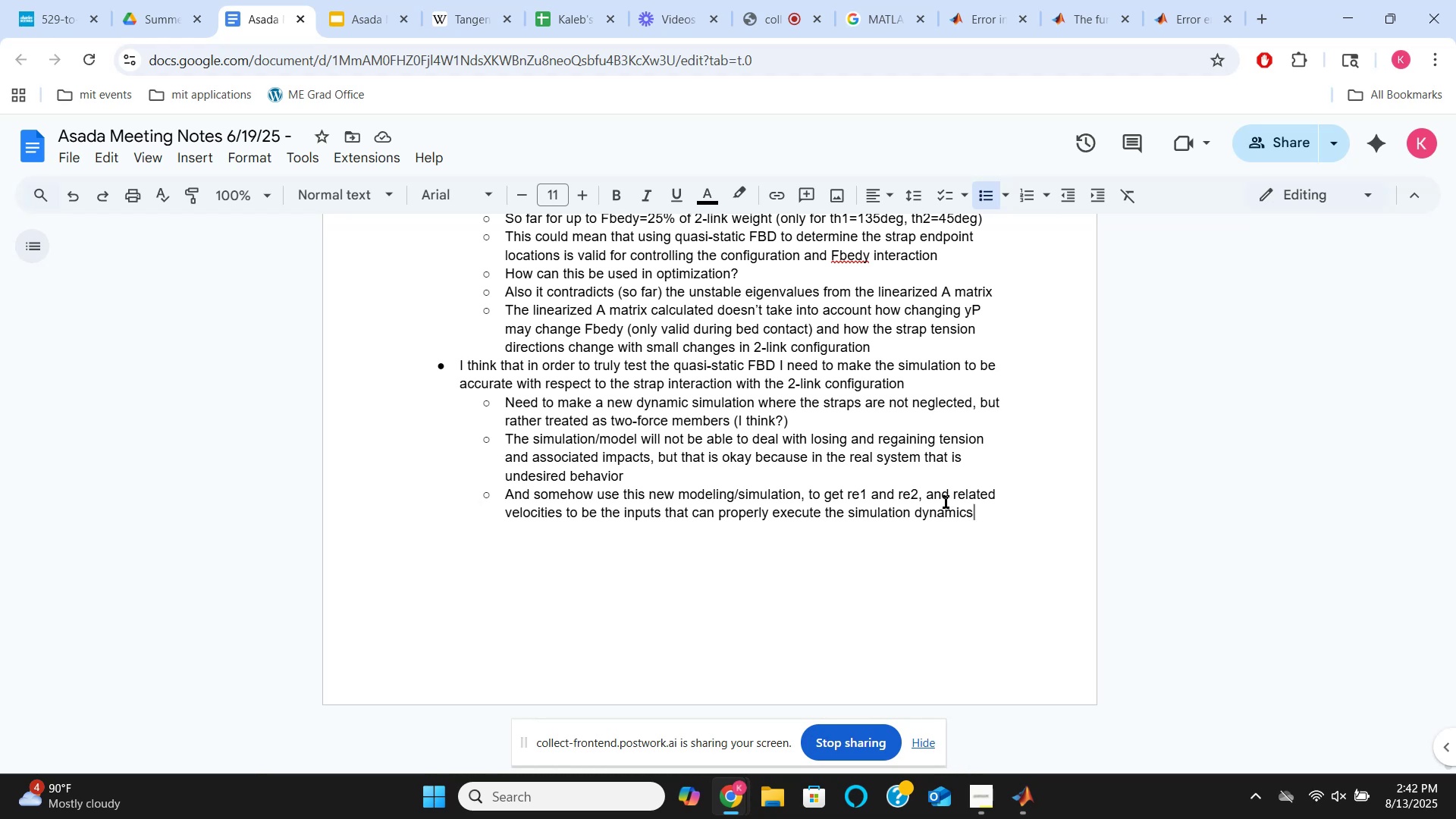 
key(Enter)
 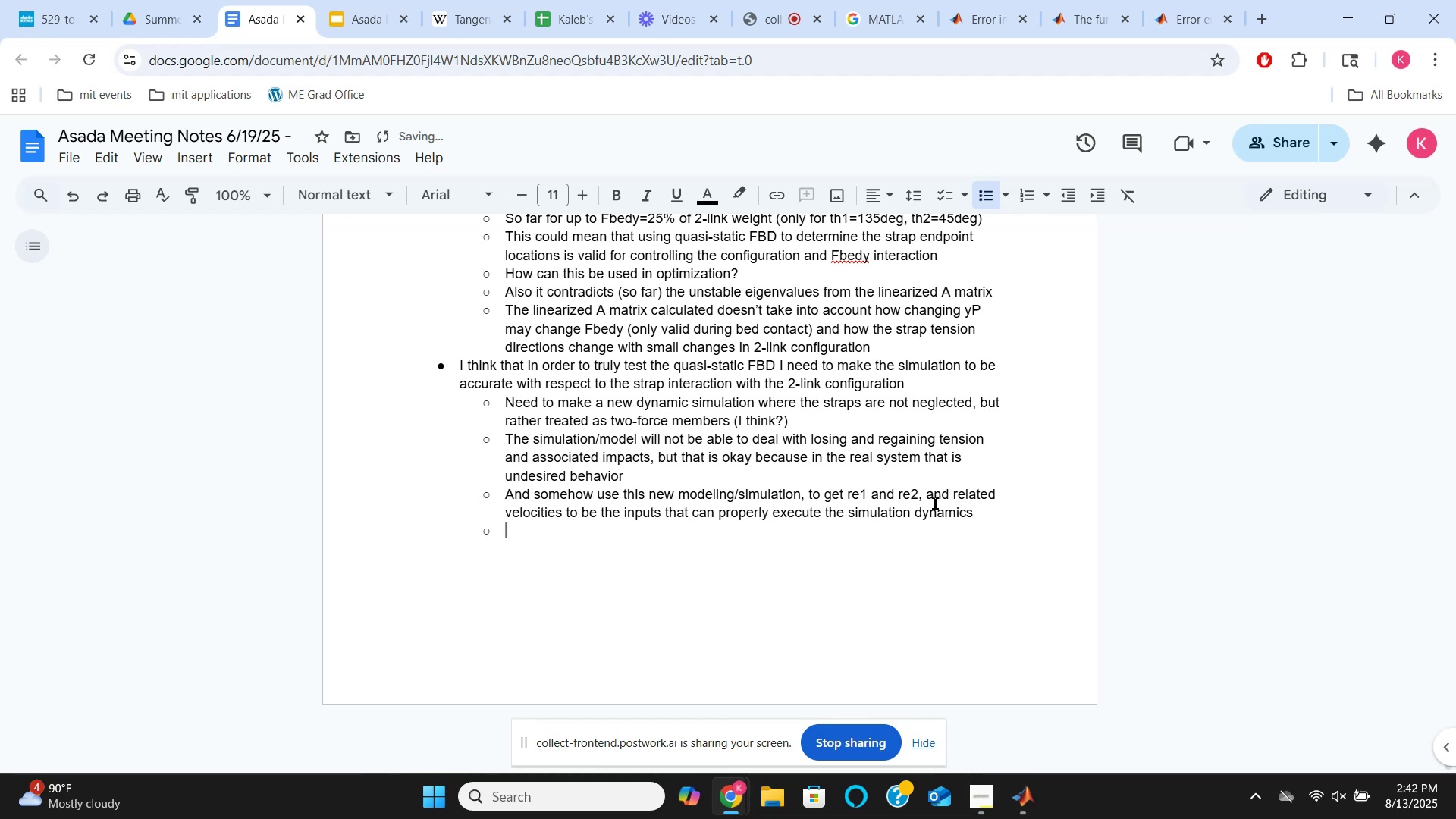 
hold_key(key=ControlLeft, duration=0.82)
 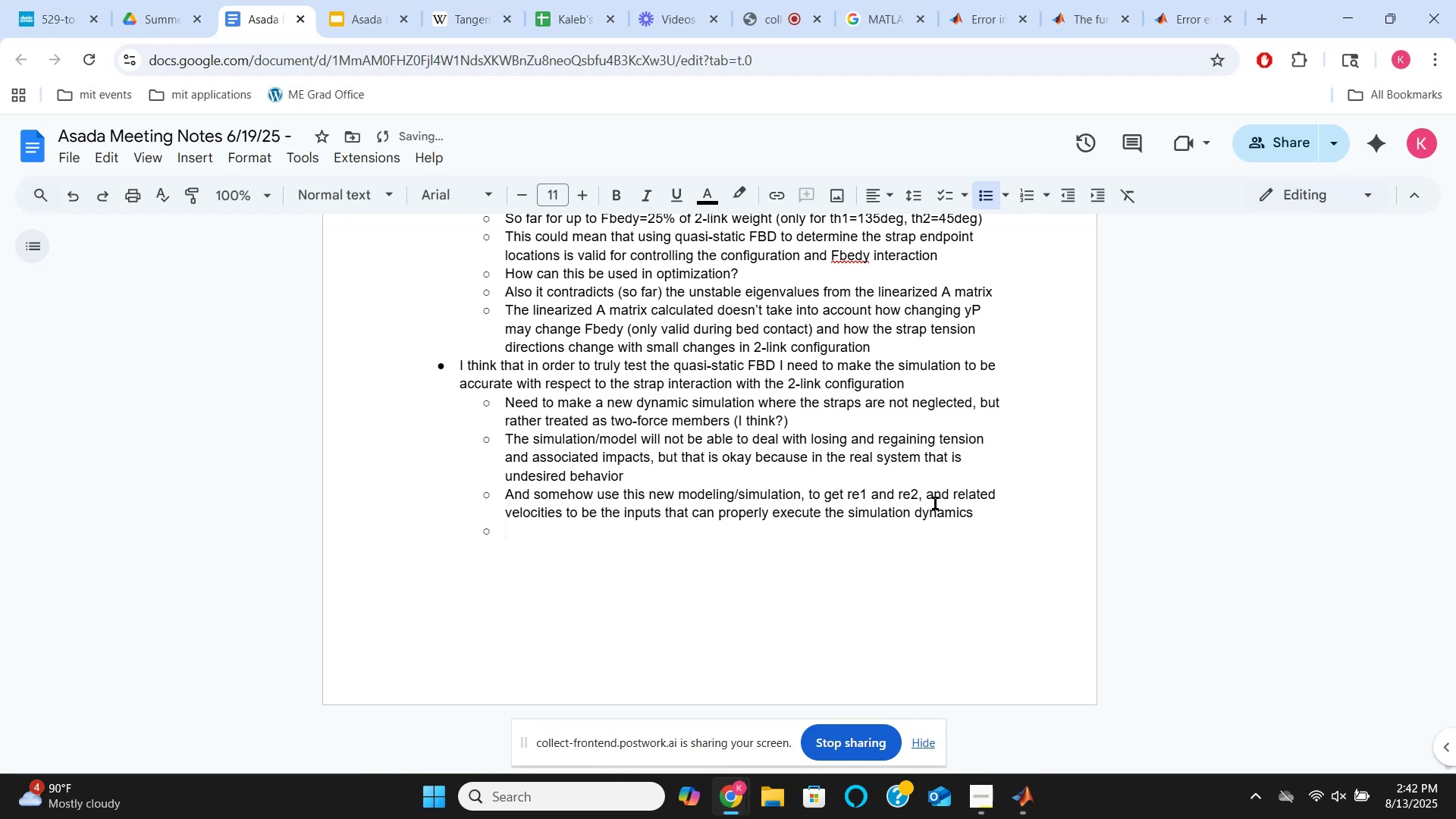 
hold_key(key=ShiftLeft, duration=0.55)
 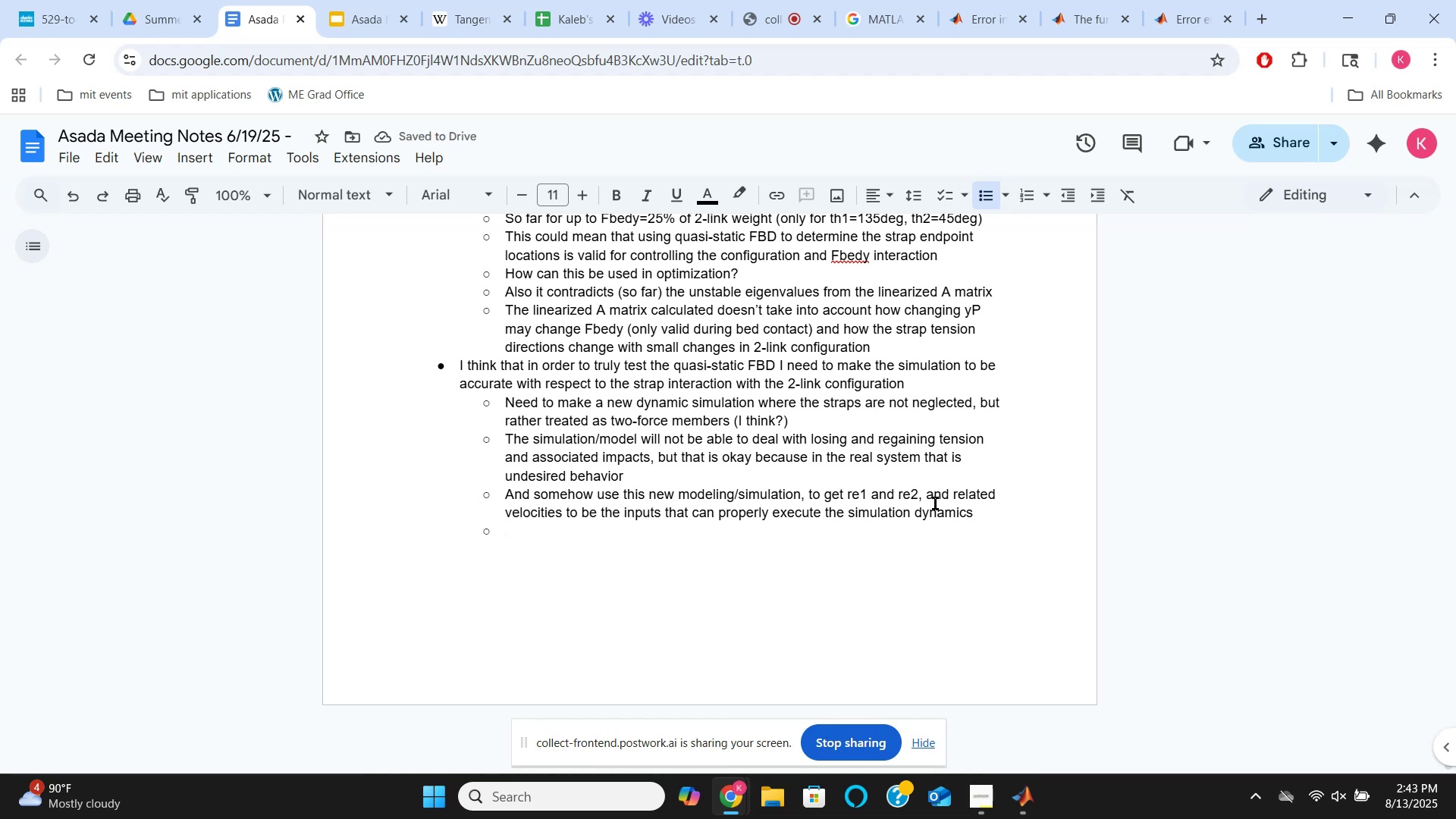 
key(Backspace)
 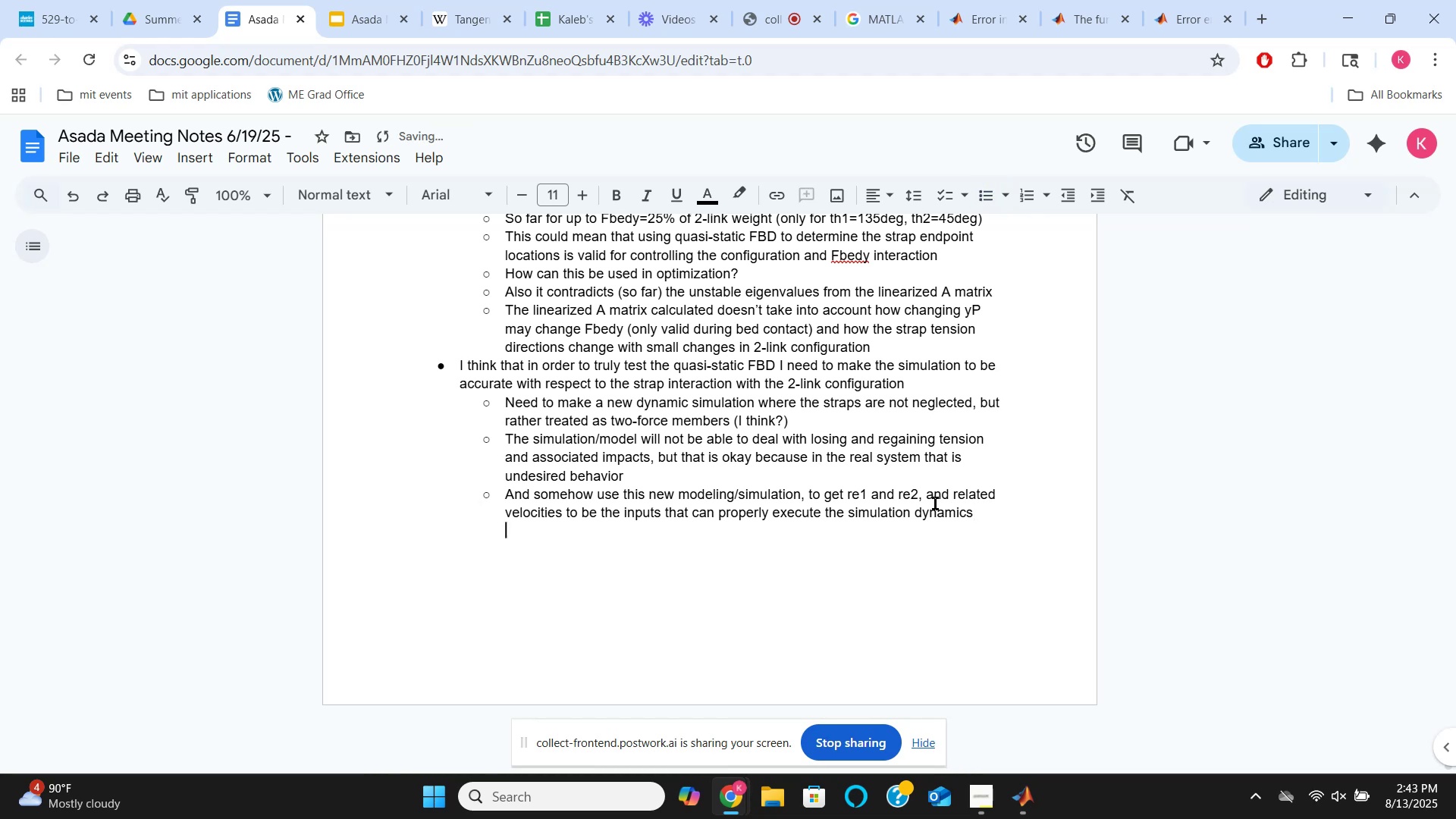 
key(Backspace)
 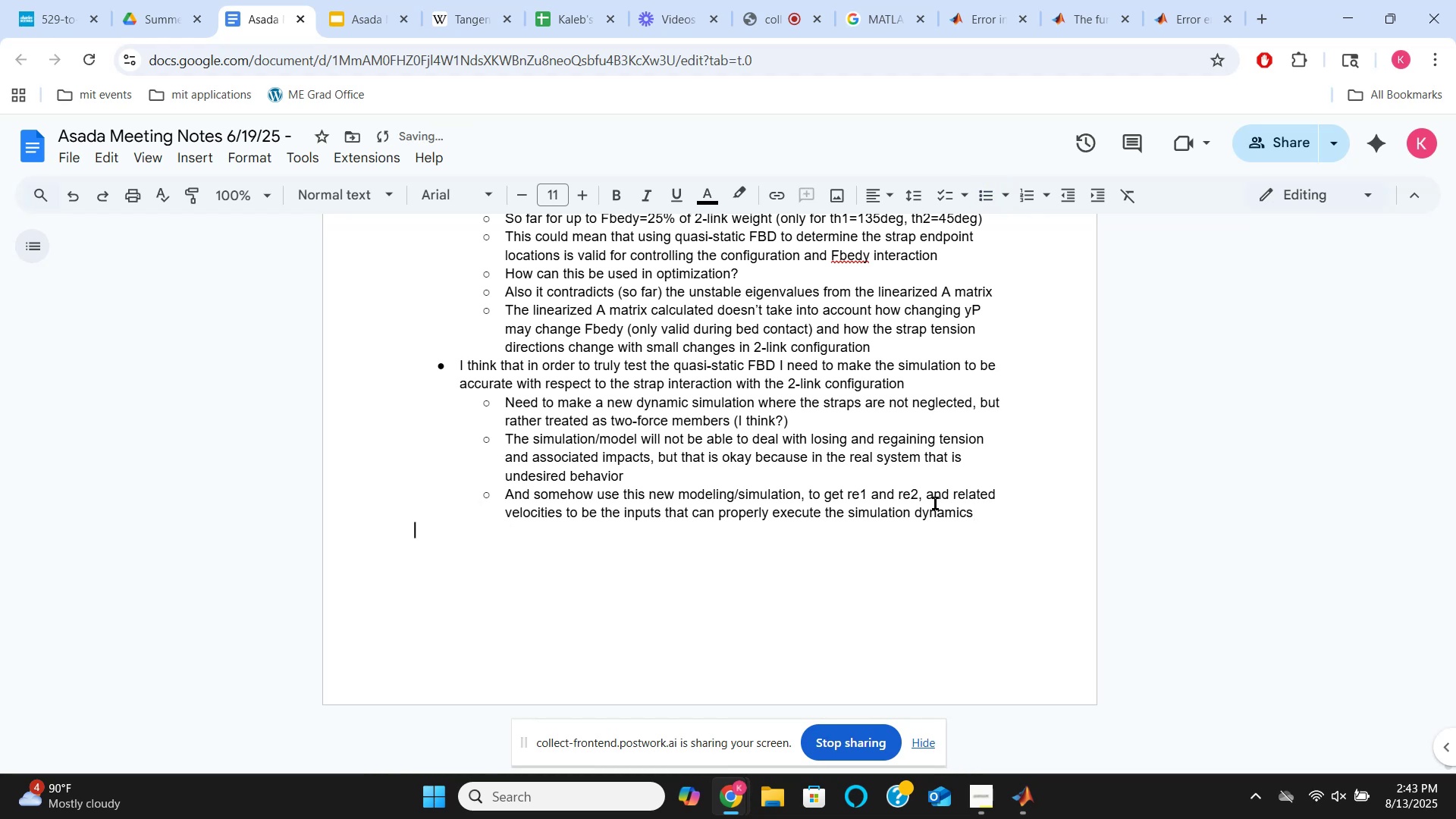 
key(Backspace)
 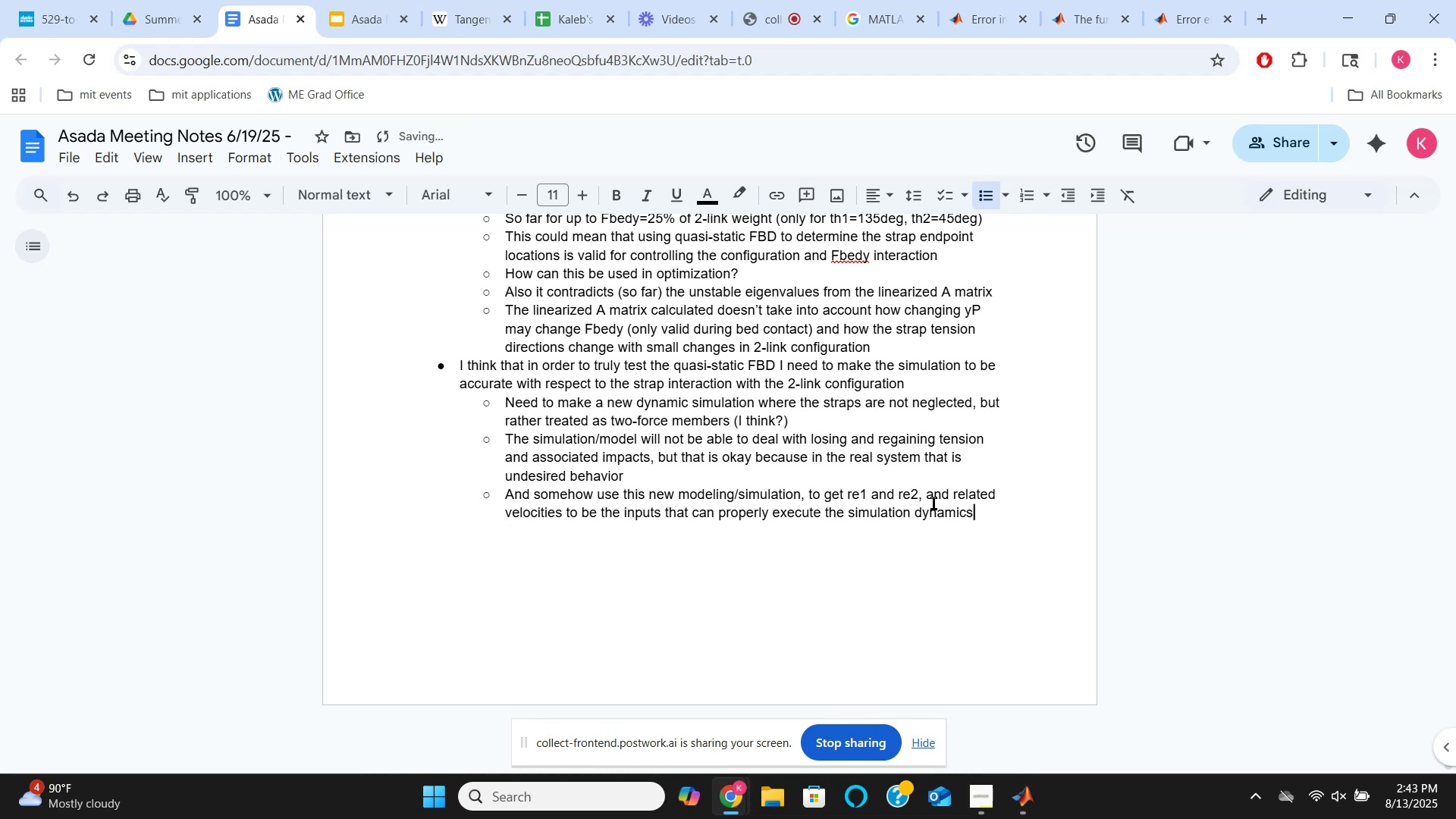 
scroll: coordinate [918, 504], scroll_direction: up, amount: 2.0
 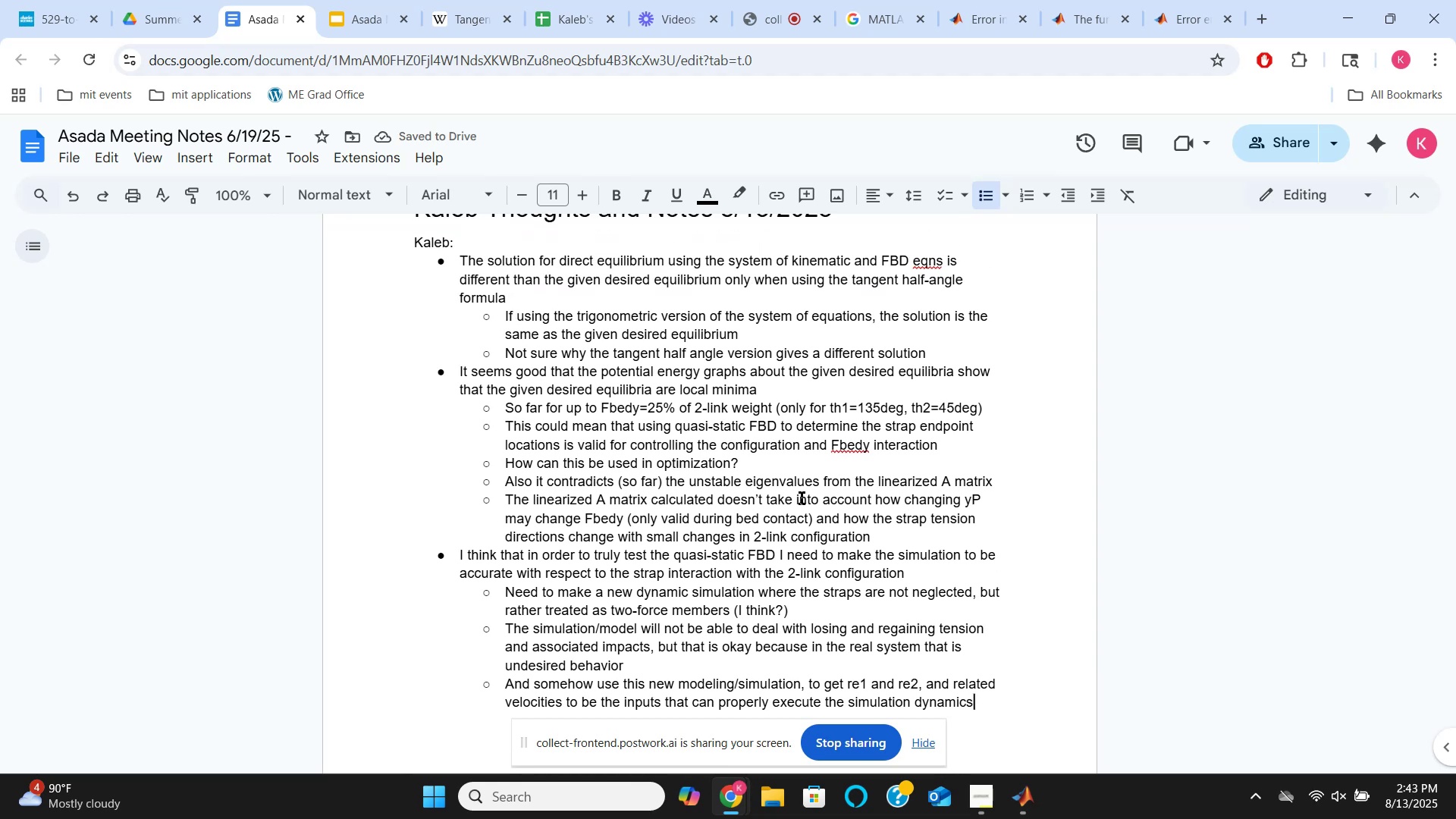 
wait(8.06)
 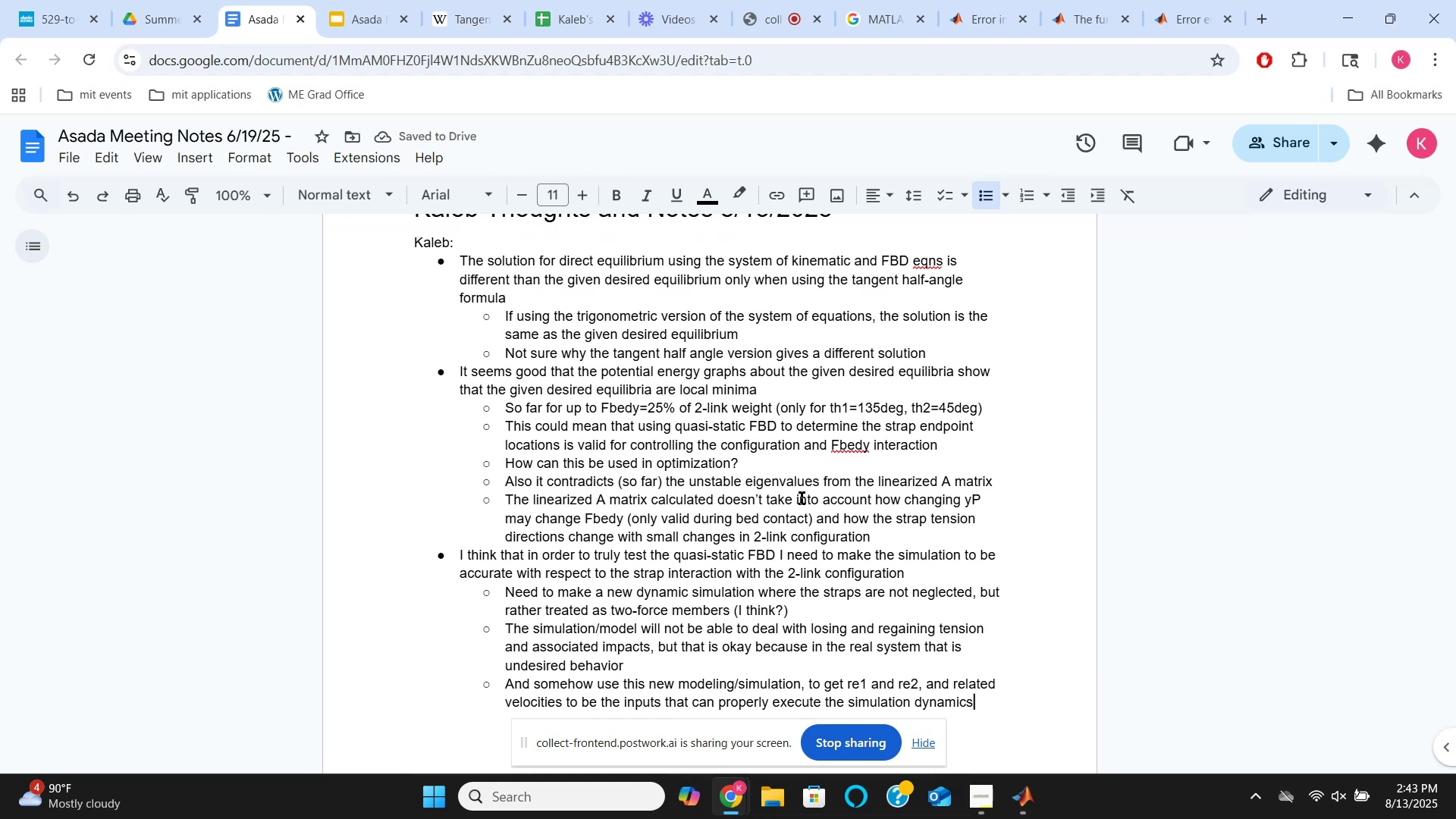 
left_click([950, 346])
 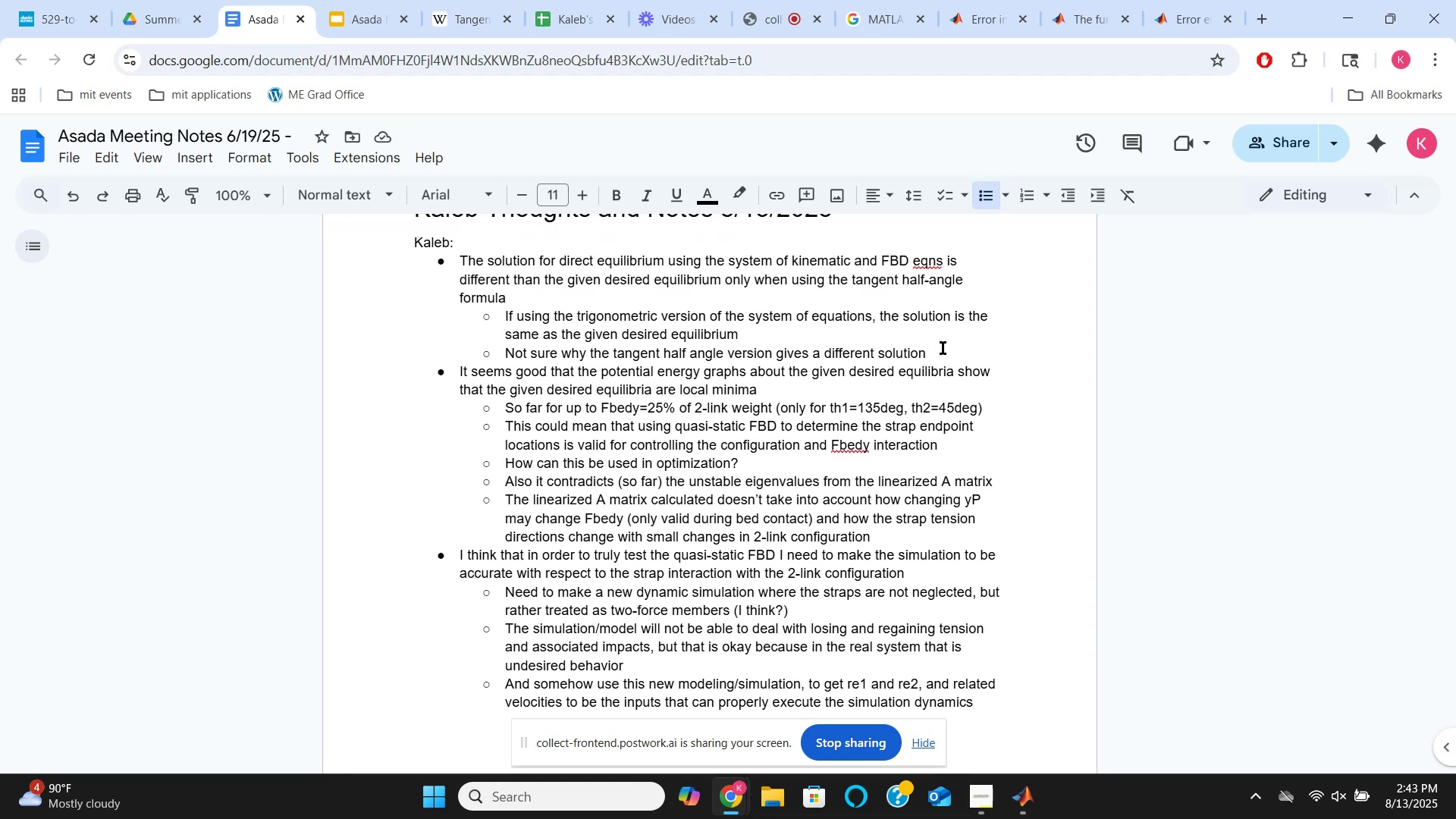 
key(Enter)
 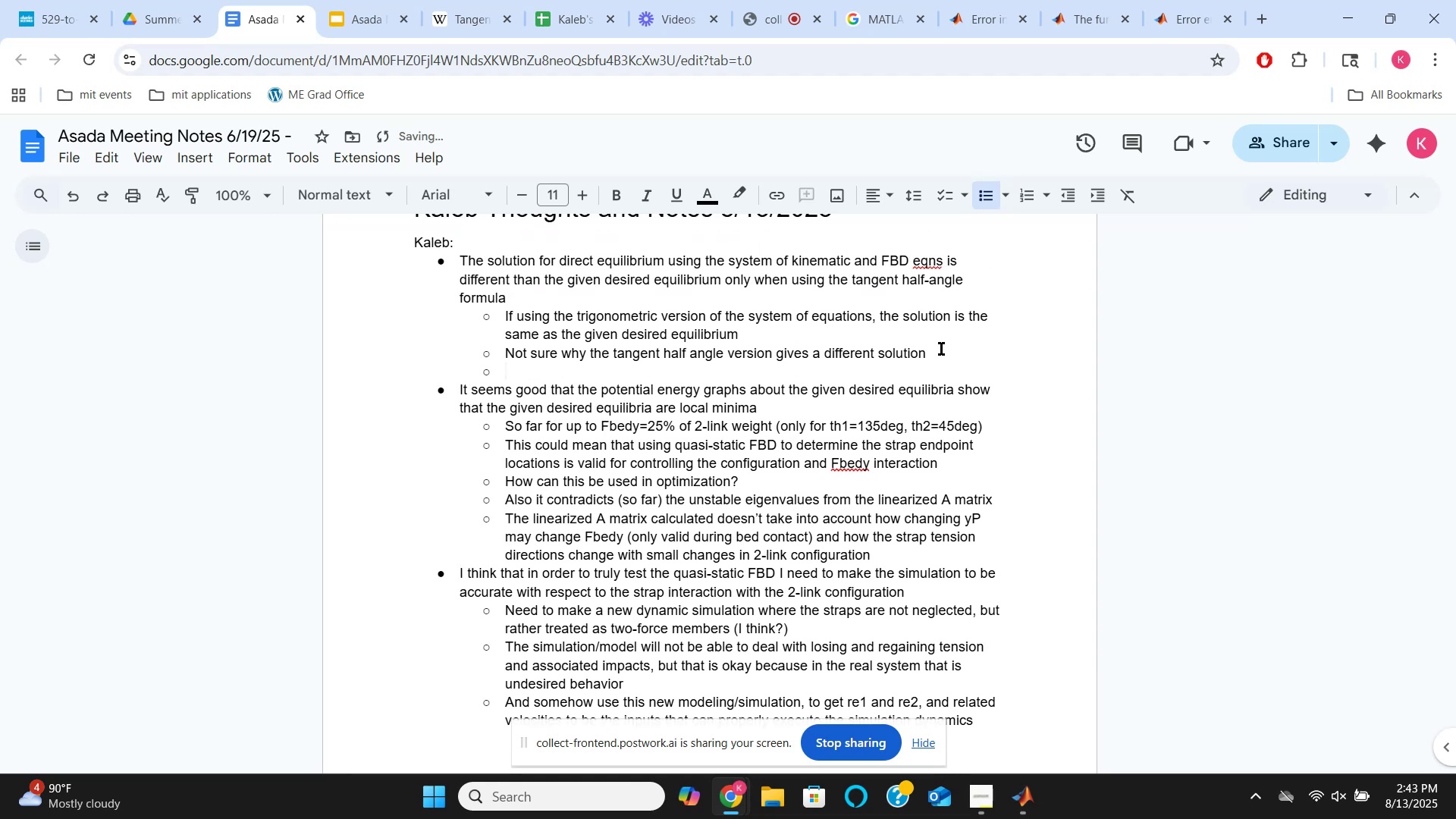 
hold_key(key=ShiftLeft, duration=1.19)
 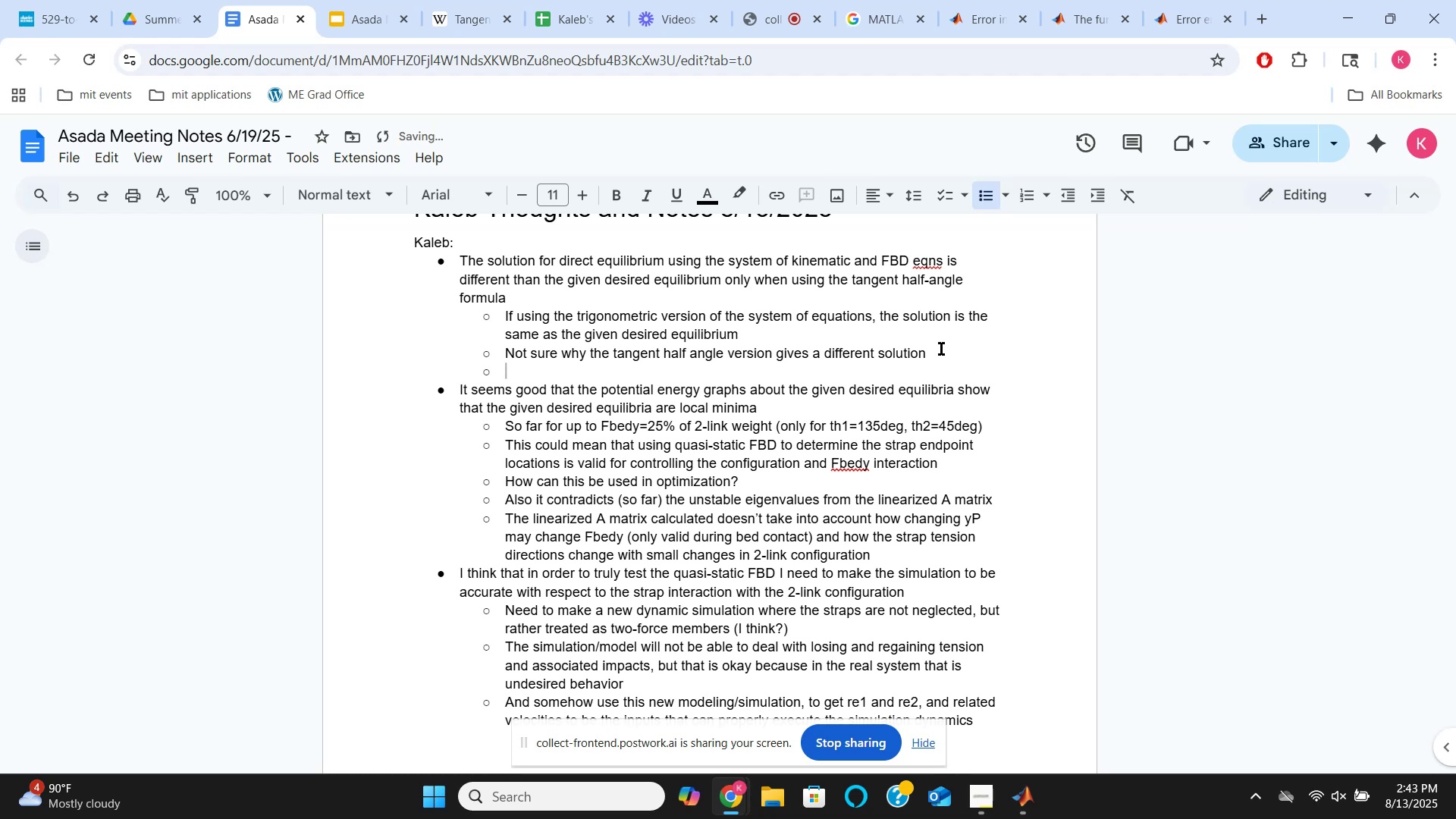 
type(Solving )
key(Backspace)
key(Tab)
key(Backspace)
key(Backspace)
key(Backspace)
key(Backspace)
key(Backspace)
key(Backspace)
key(Backspace)
key(Backspace)
key(Tab)
type(The following error appears:)
 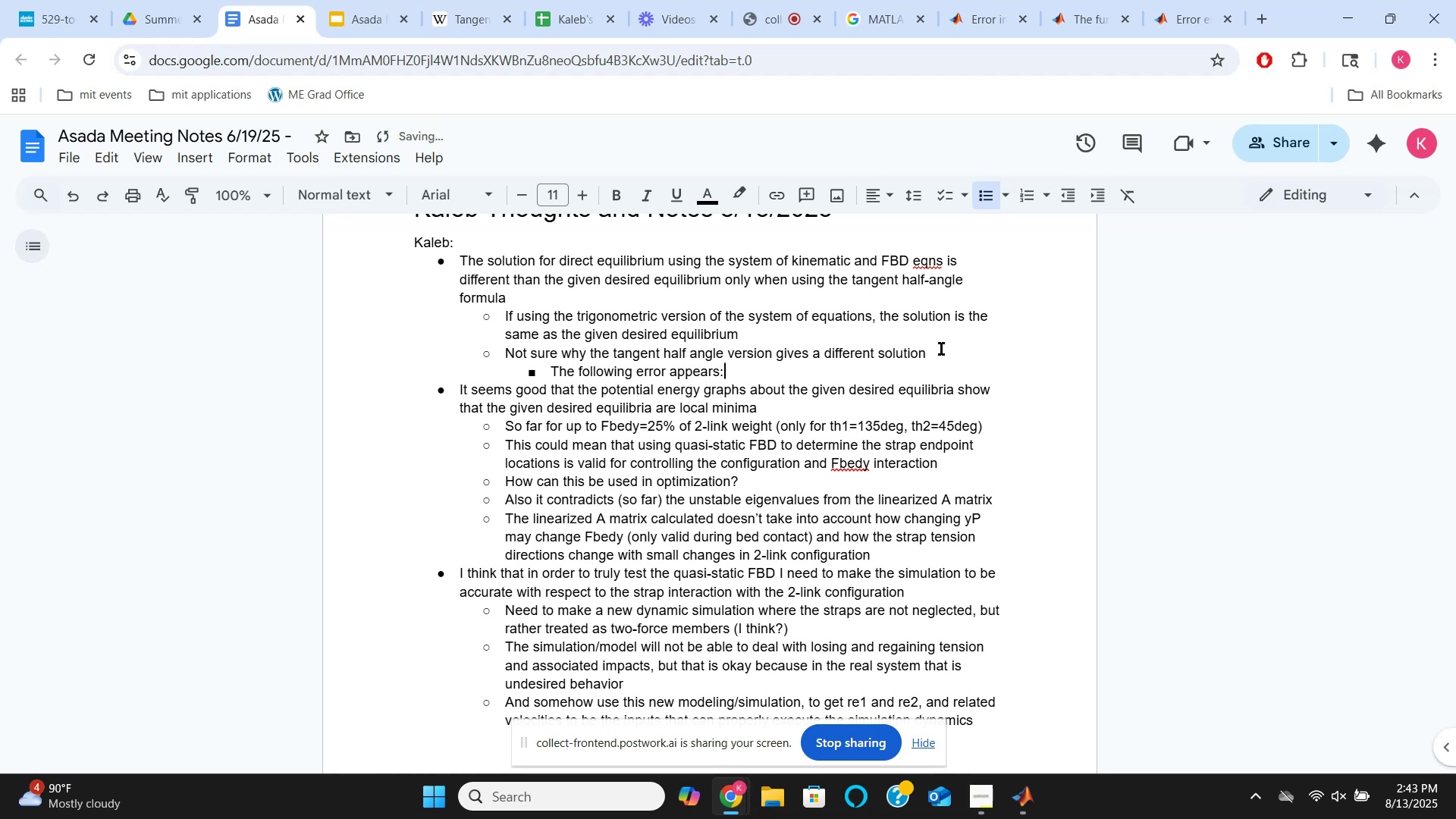 
key(Enter)
 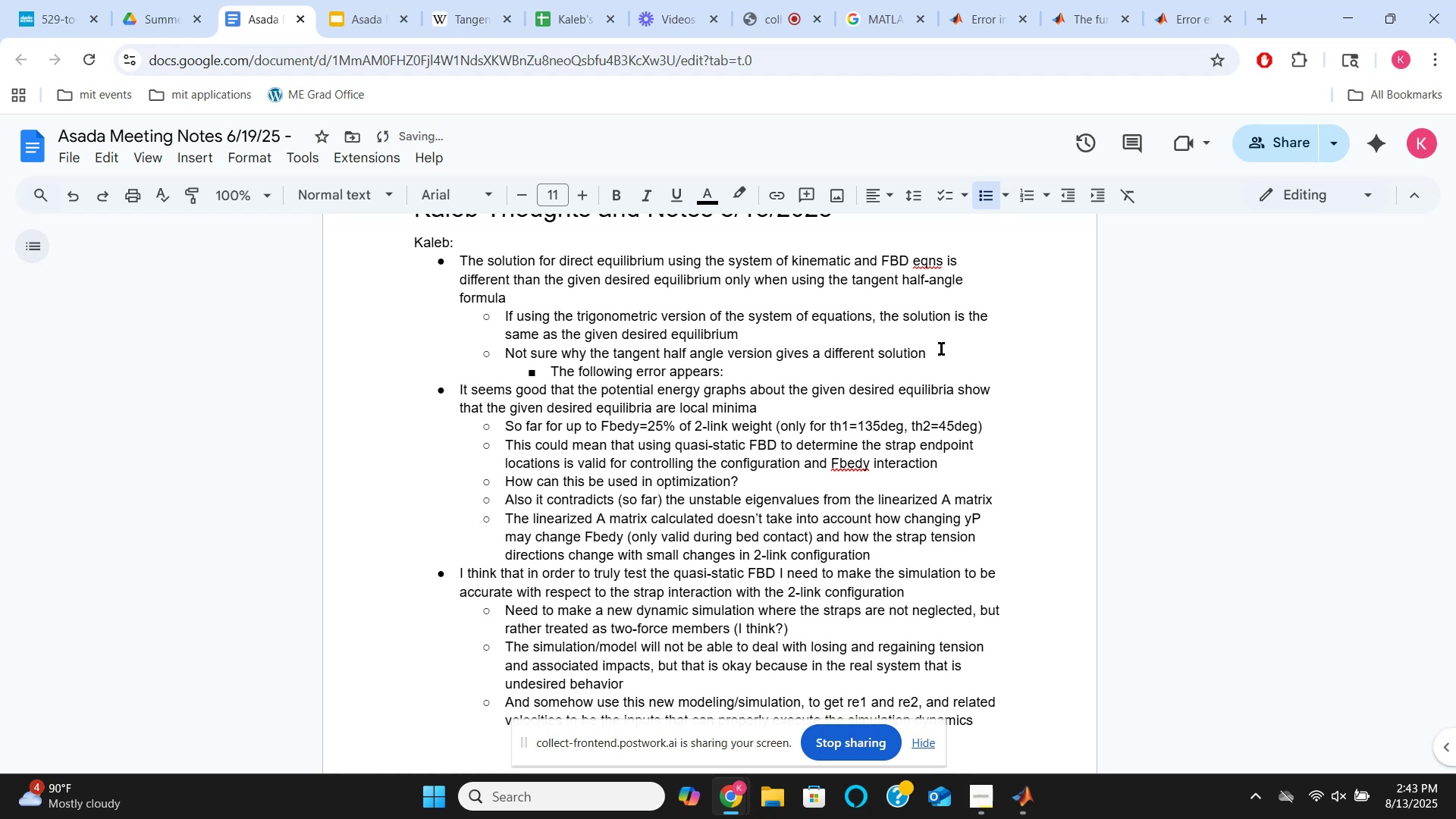 
key(Control+Shift+V)
 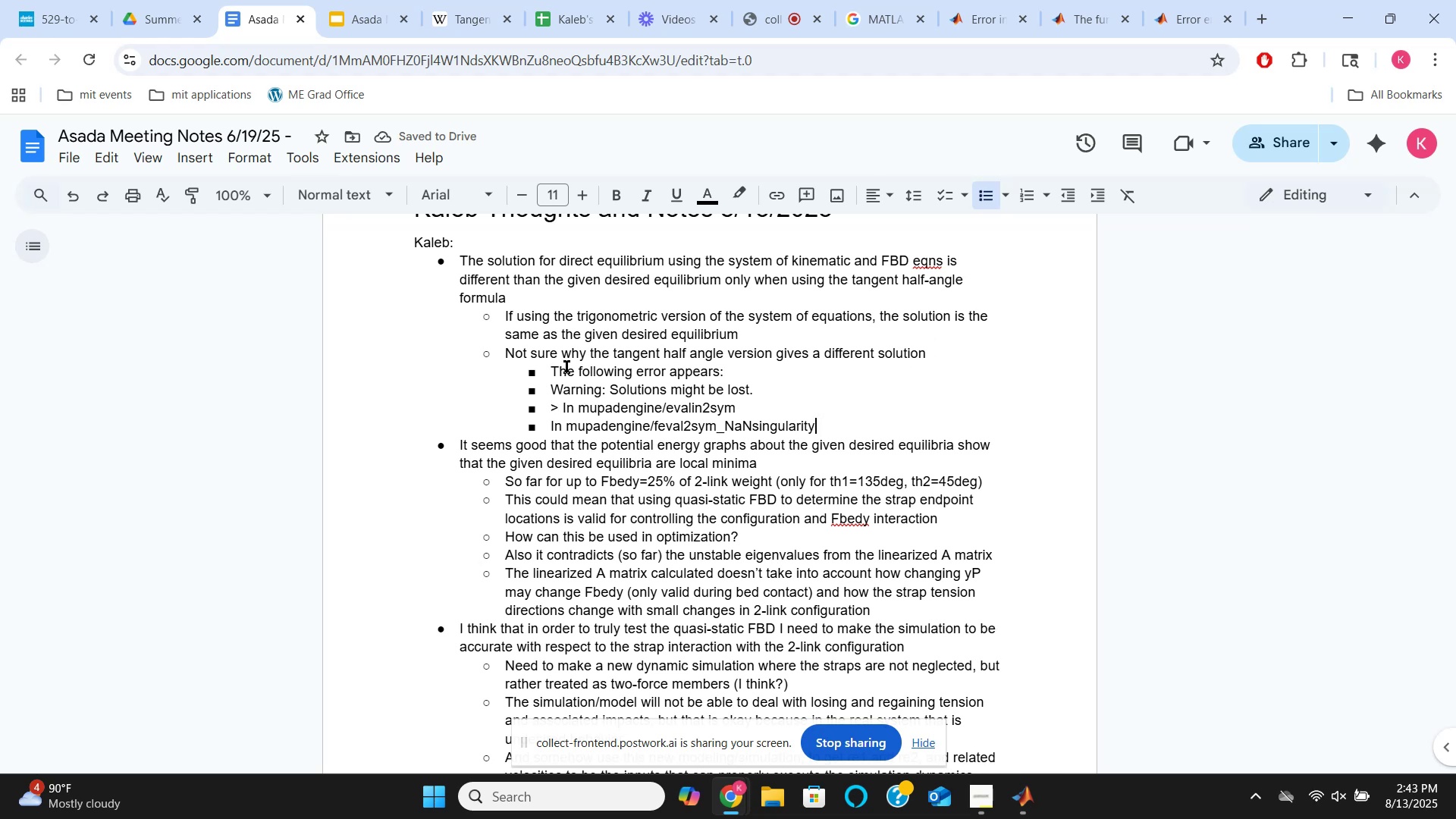 
wait(6.87)
 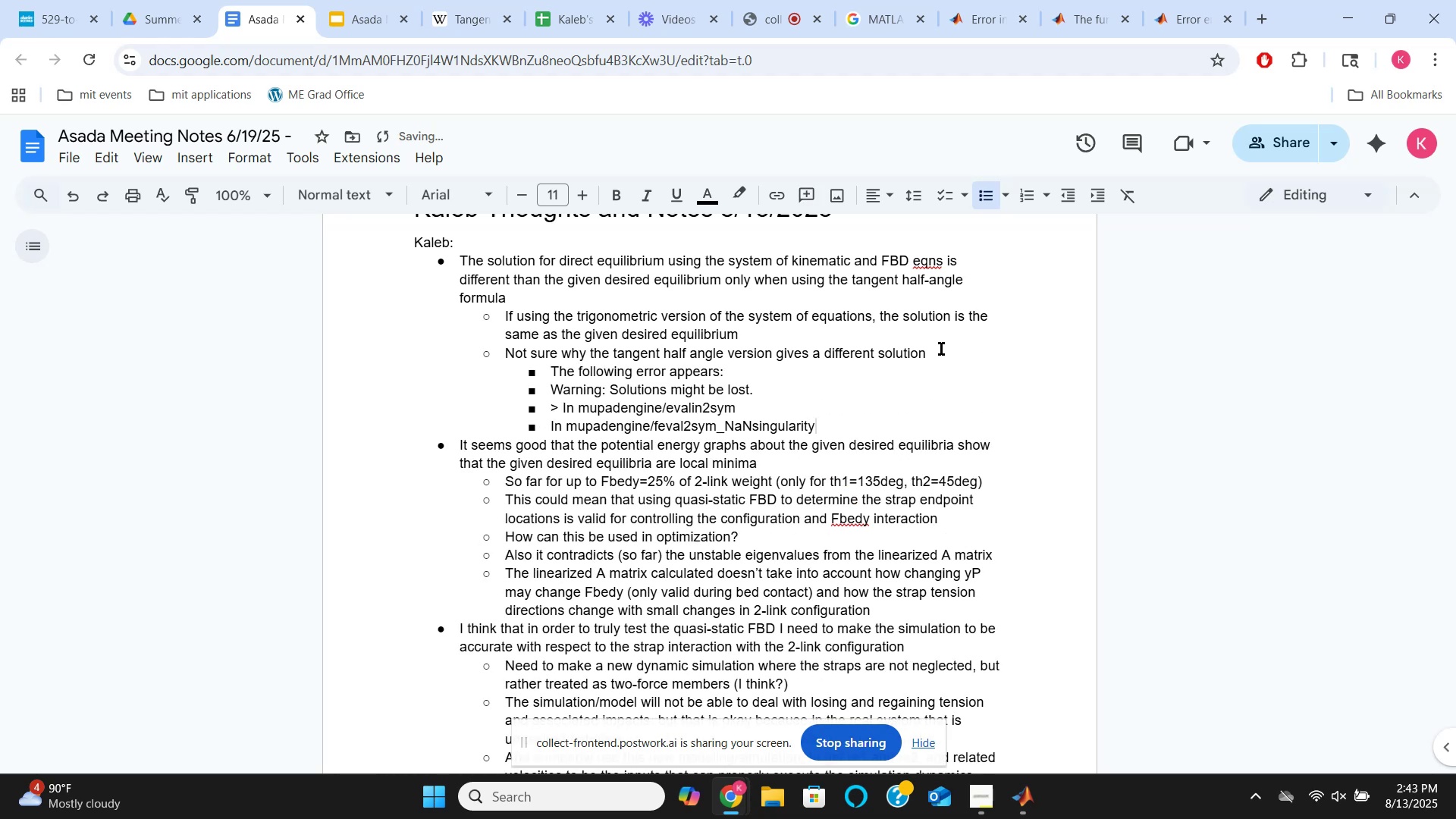 
mouse_move([1011, 799])
 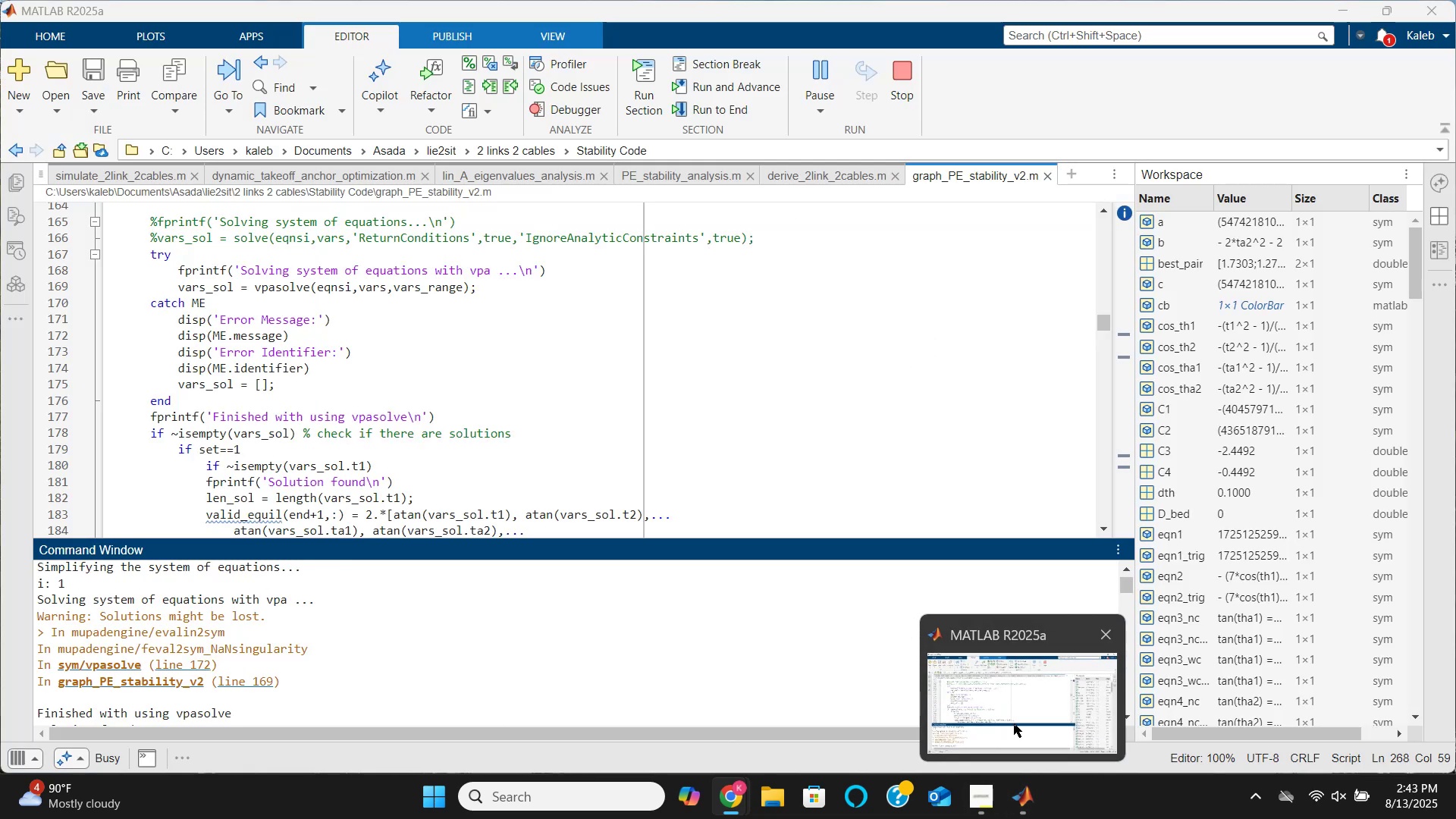 
left_click([1014, 723])
 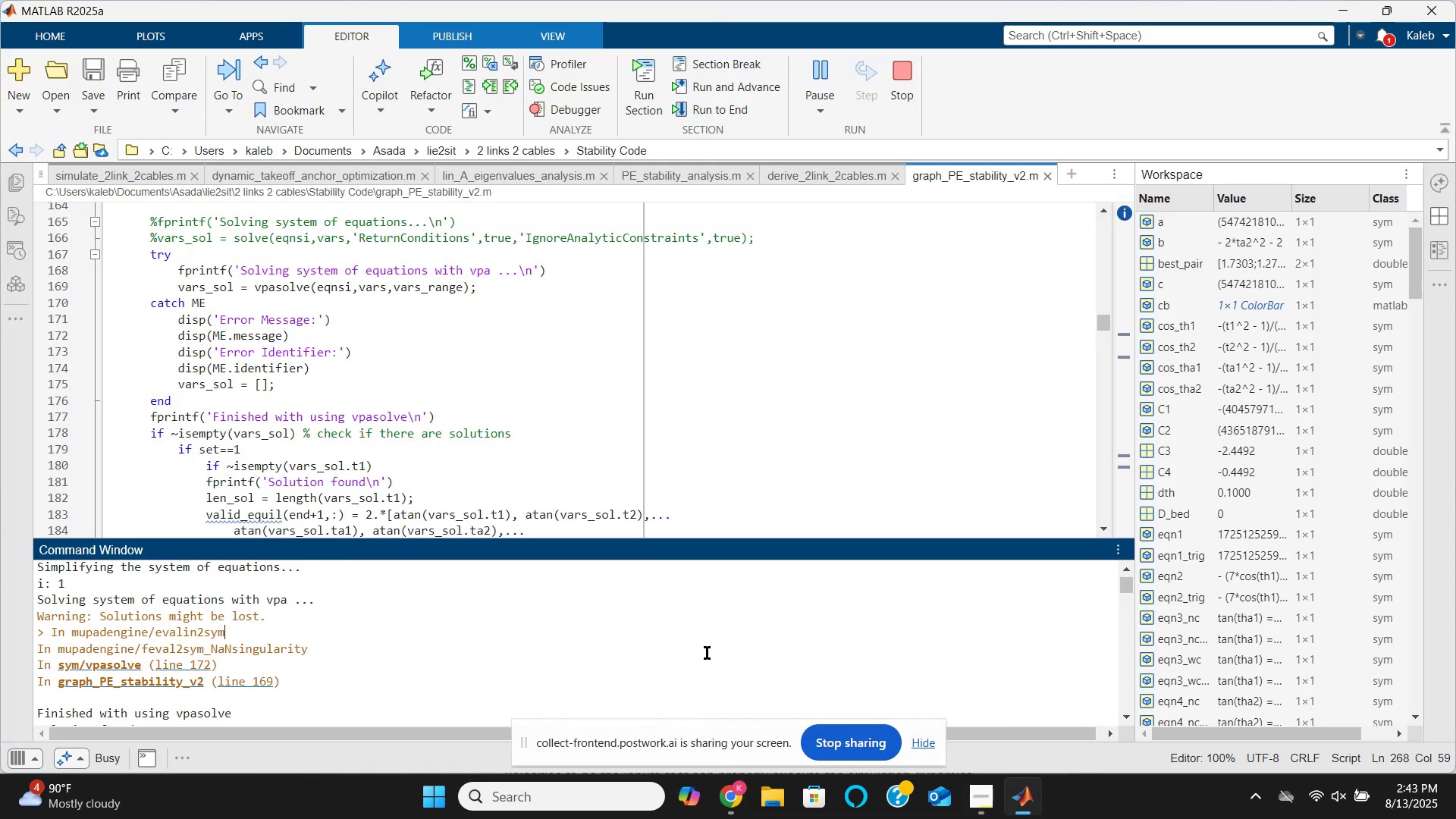 
scroll: coordinate [679, 638], scroll_direction: down, amount: 96.0
 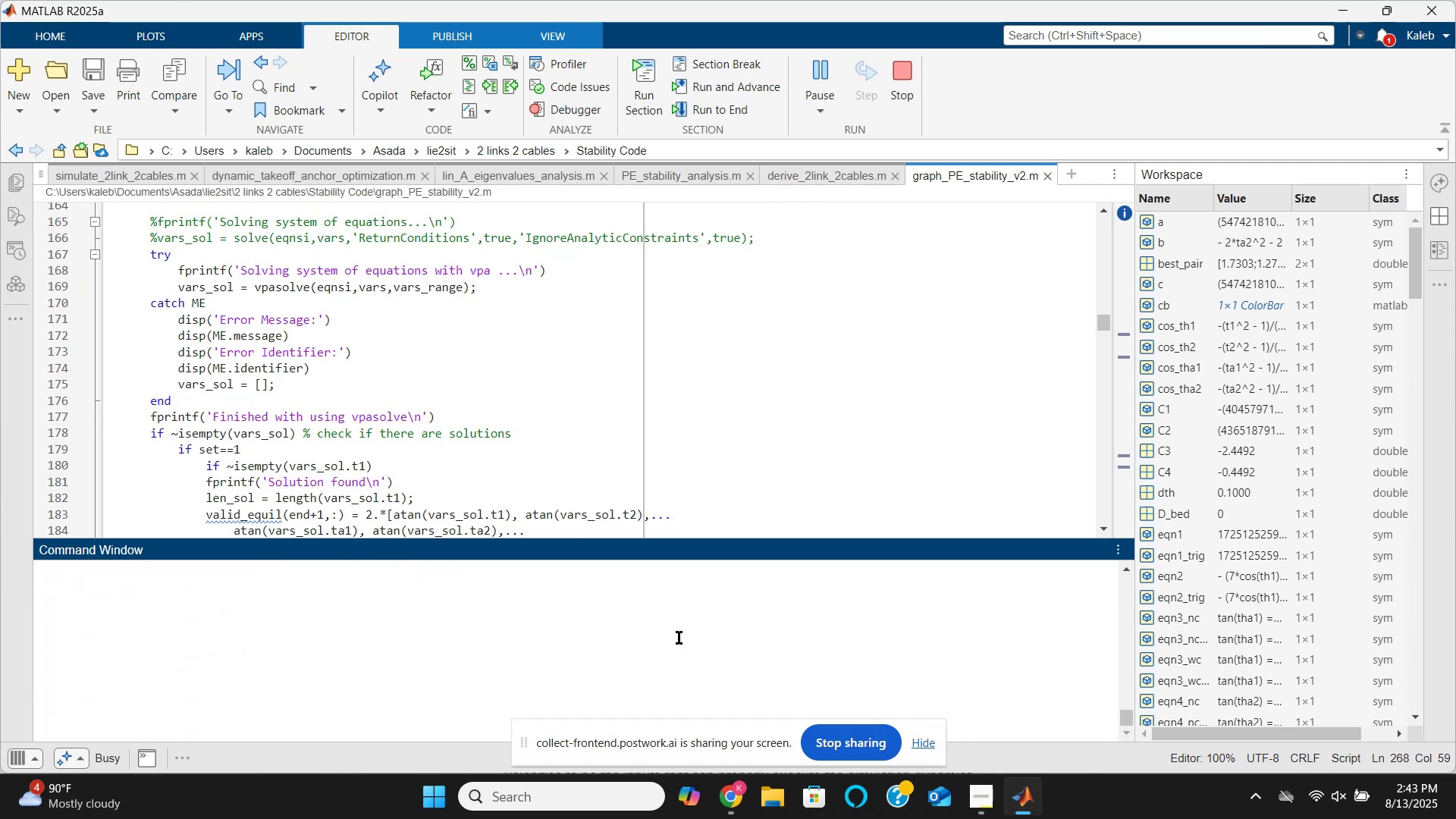 
scroll: coordinate [679, 638], scroll_direction: up, amount: 2.0
 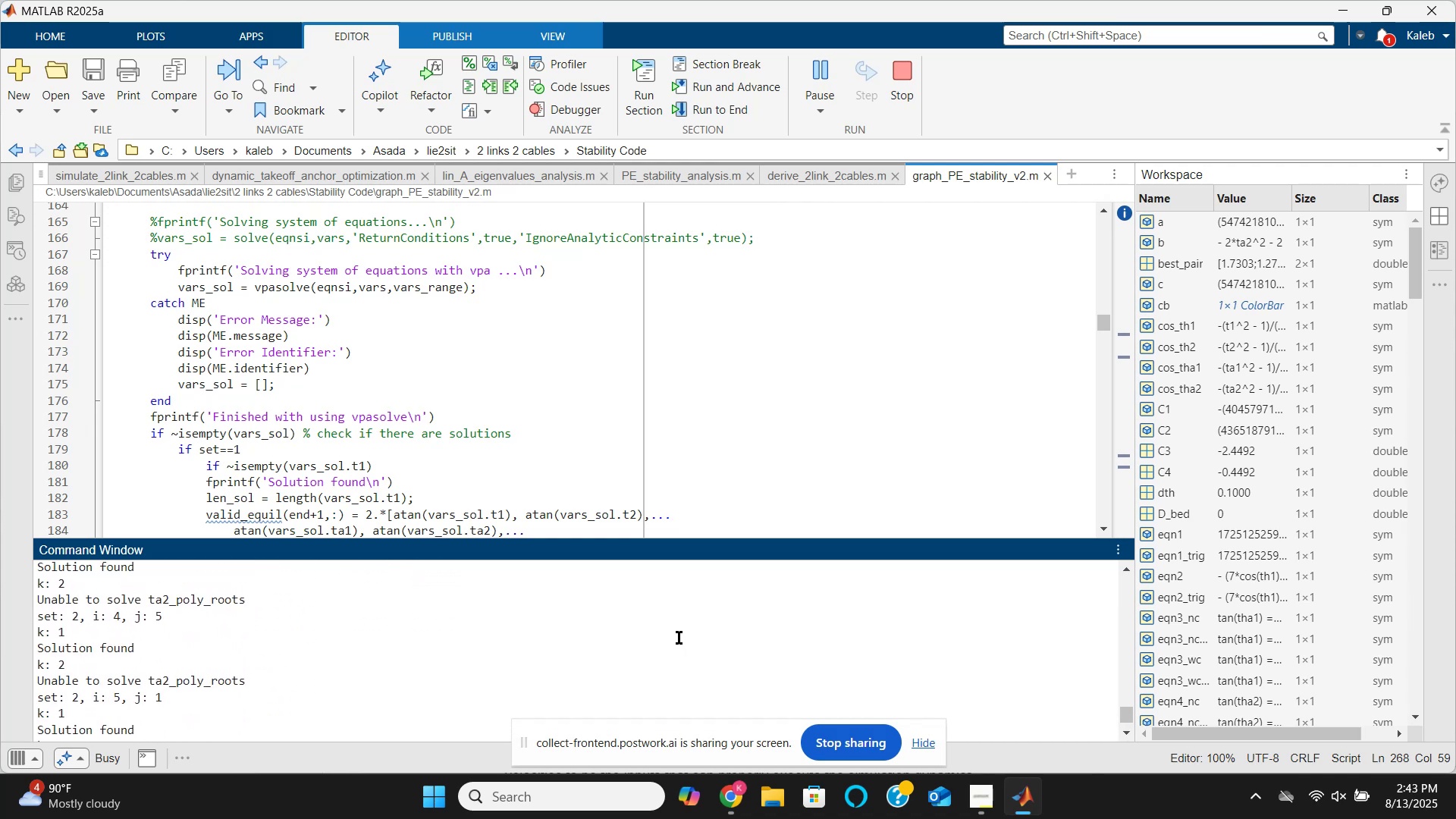 
scroll: coordinate [679, 638], scroll_direction: down, amount: 1.0
 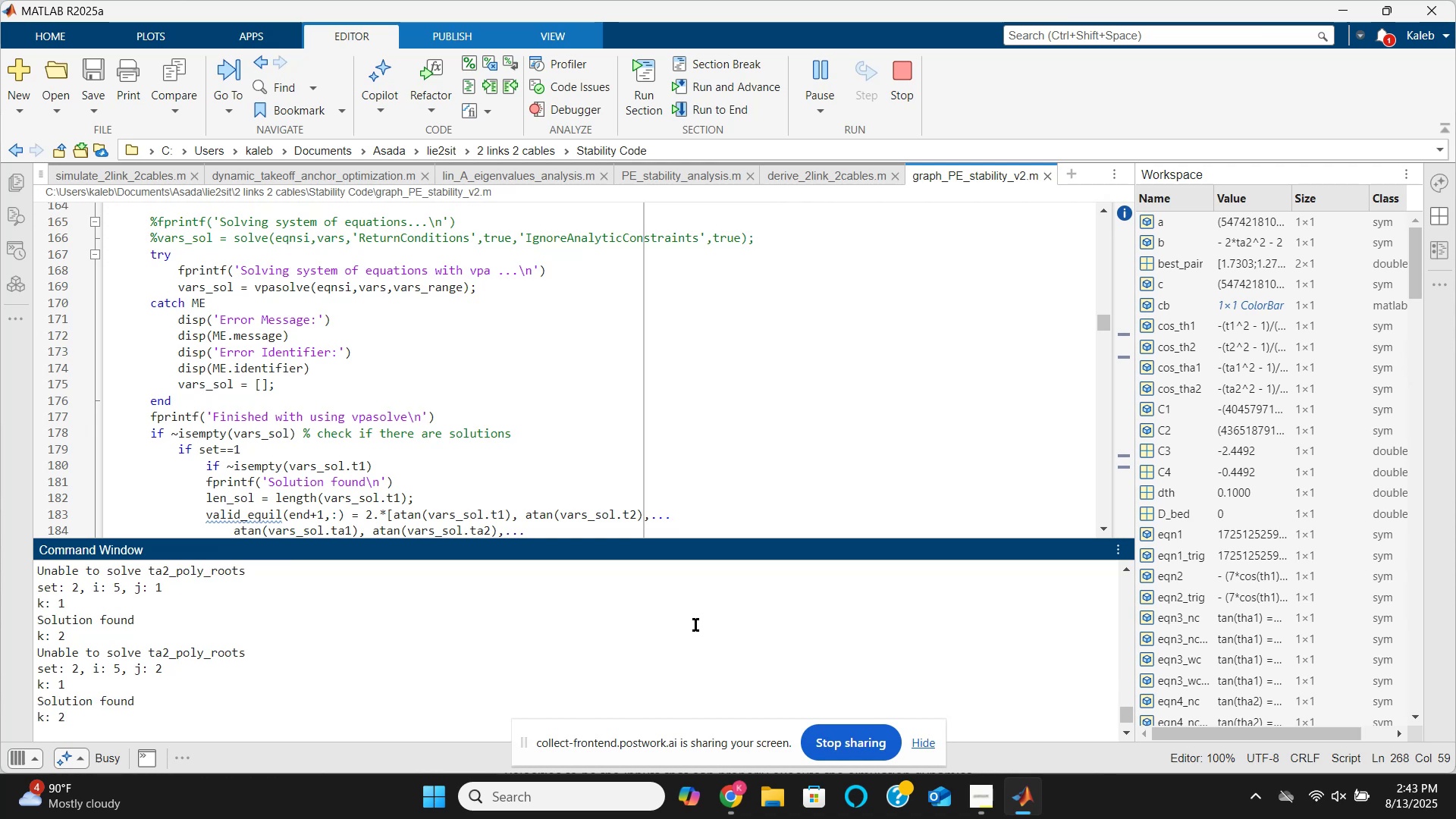 
wait(10.3)
 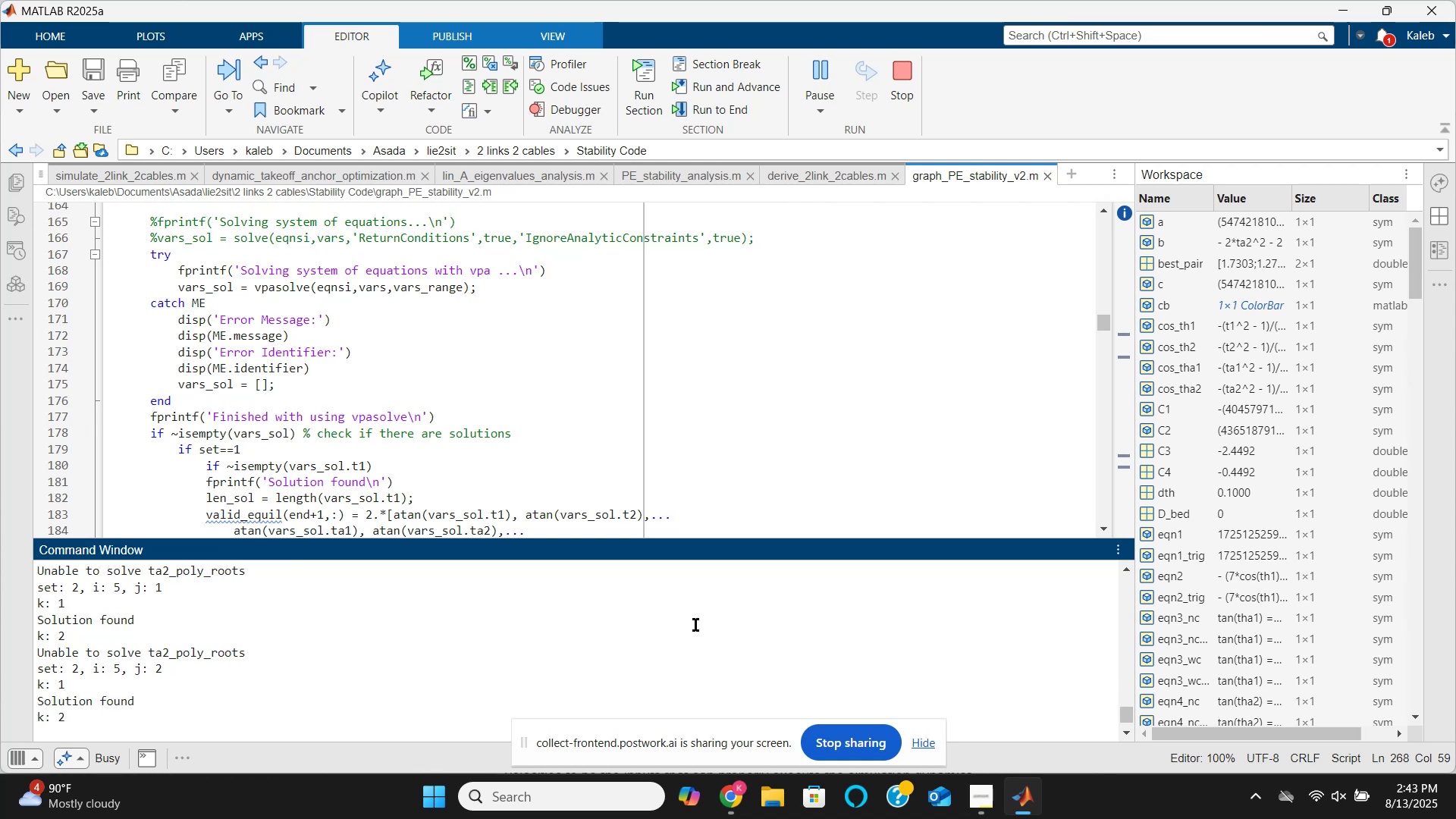 
left_click([686, 701])
 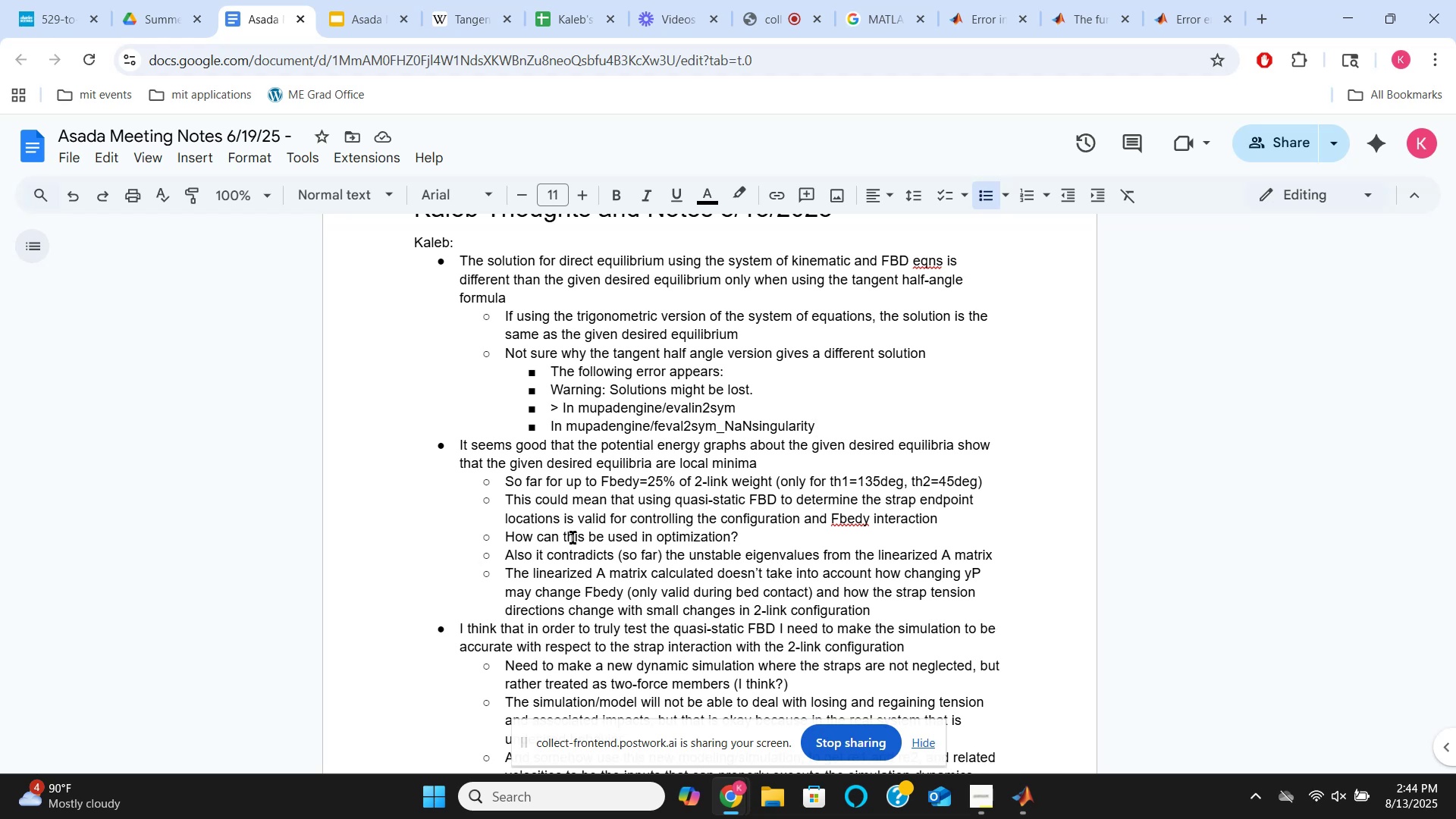 
wait(22.93)
 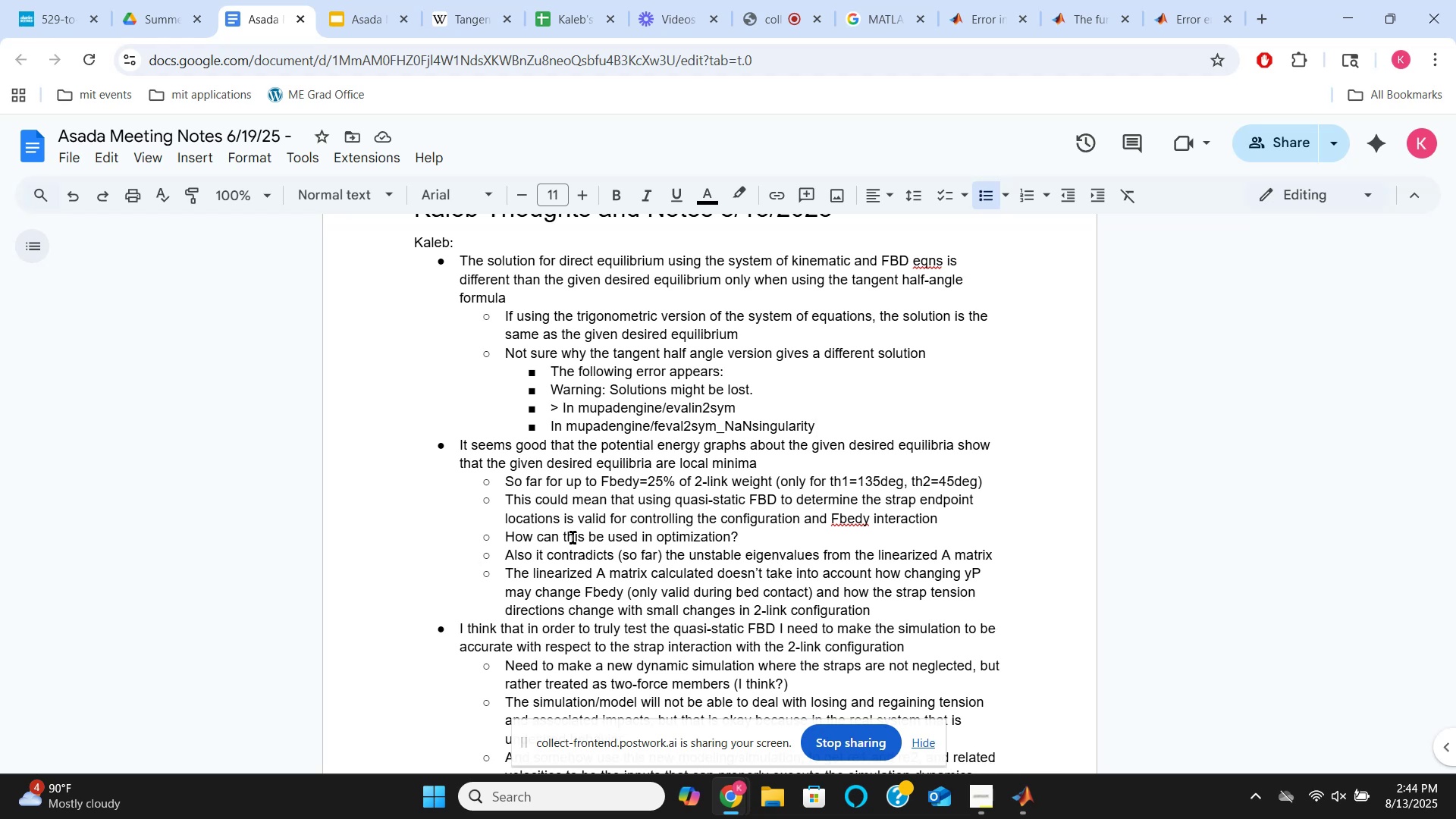 
scroll: coordinate [803, 447], scroll_direction: down, amount: 2.0
 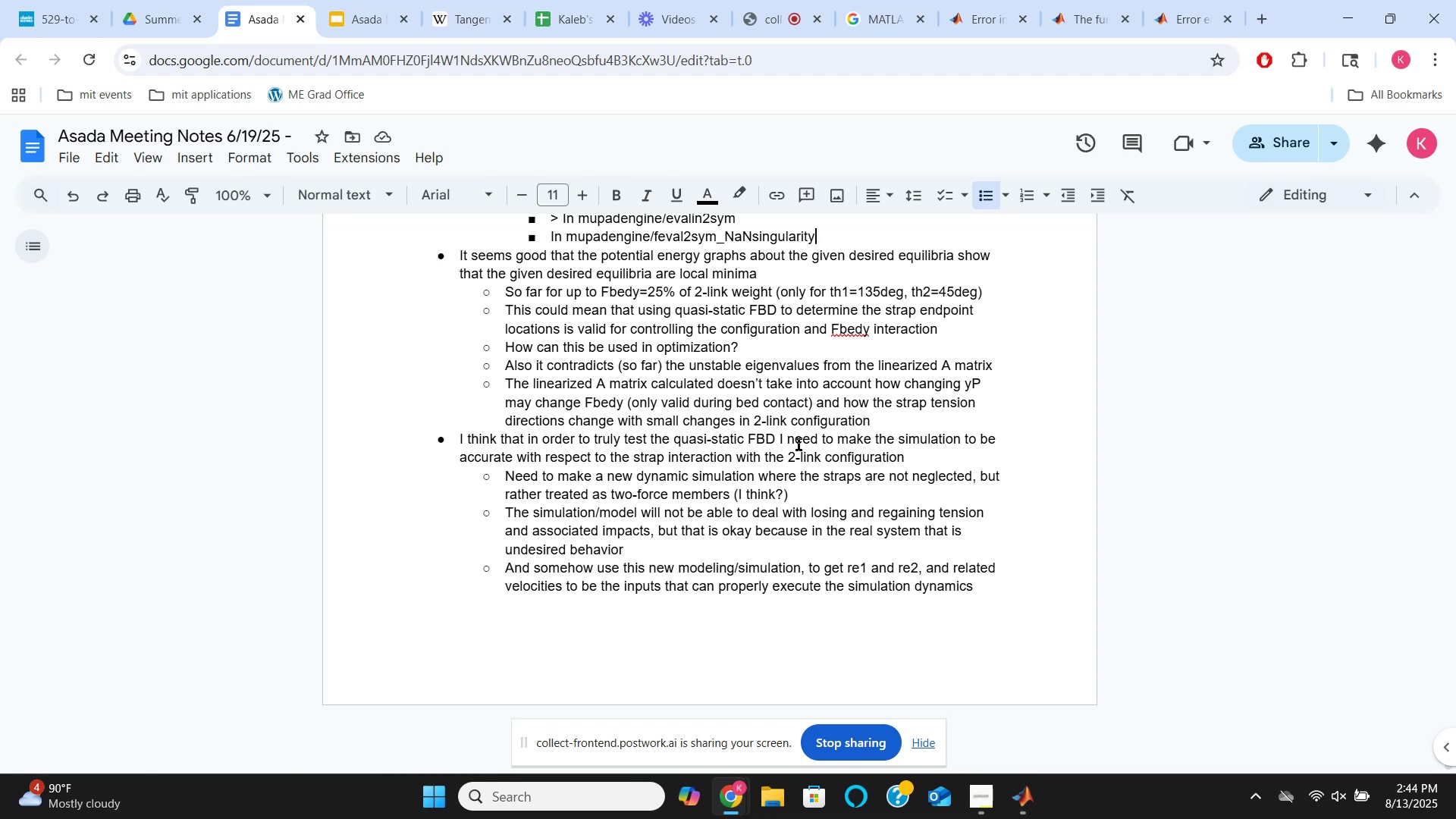 
wait(8.47)
 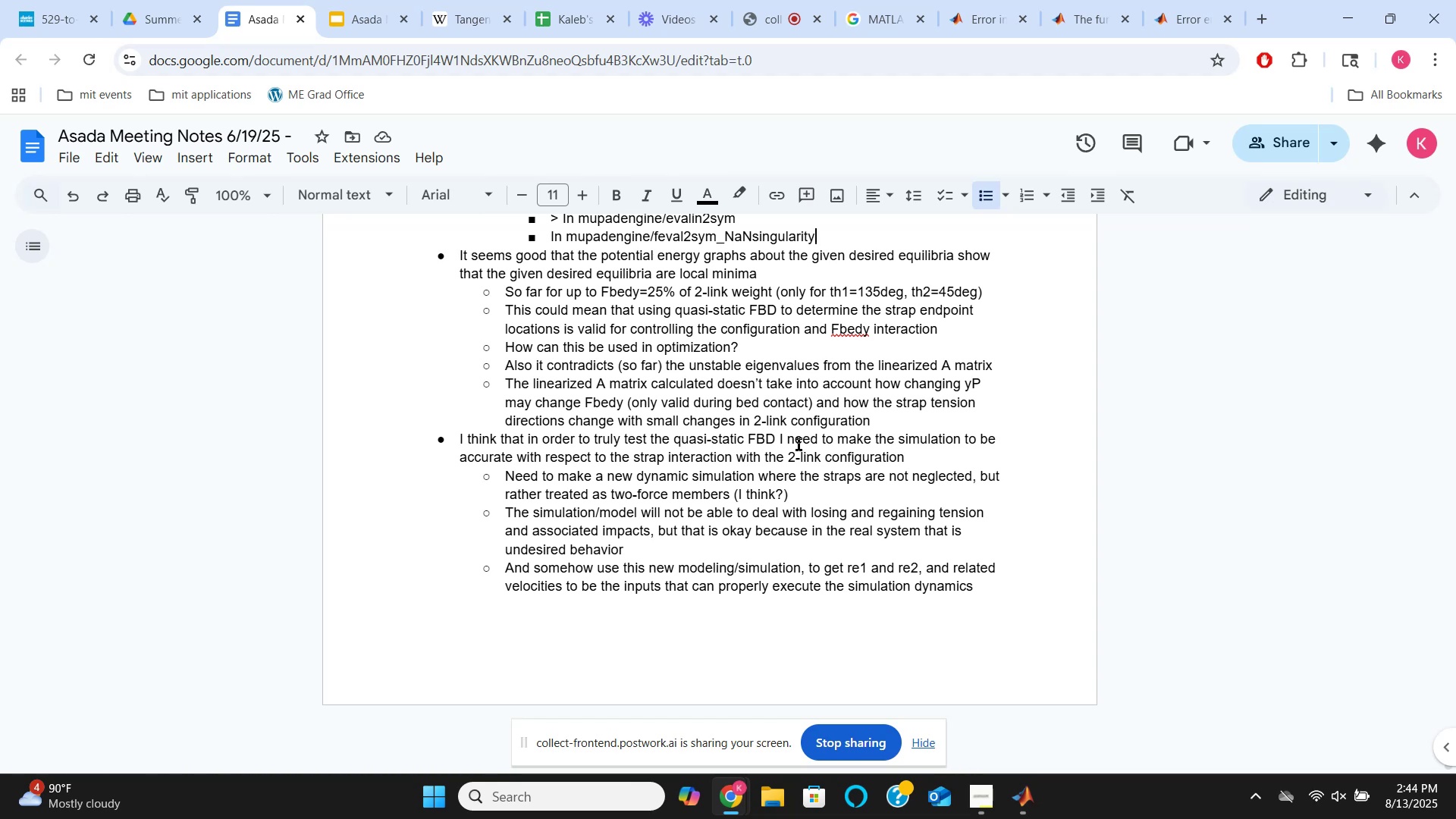 
scroll: coordinate [798, 444], scroll_direction: down, amount: 3.0
 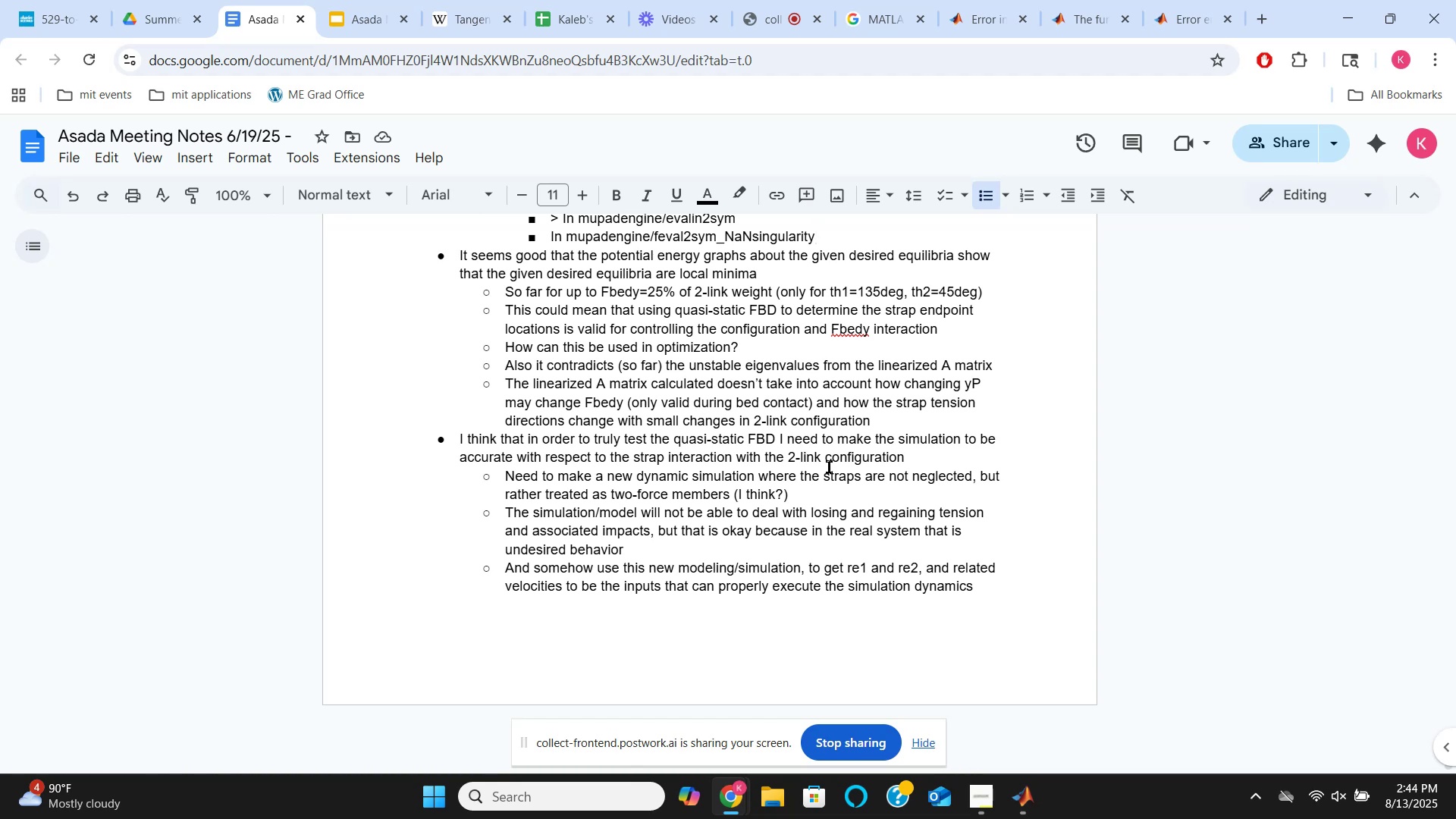 
scroll: coordinate [896, 484], scroll_direction: up, amount: 1.0
 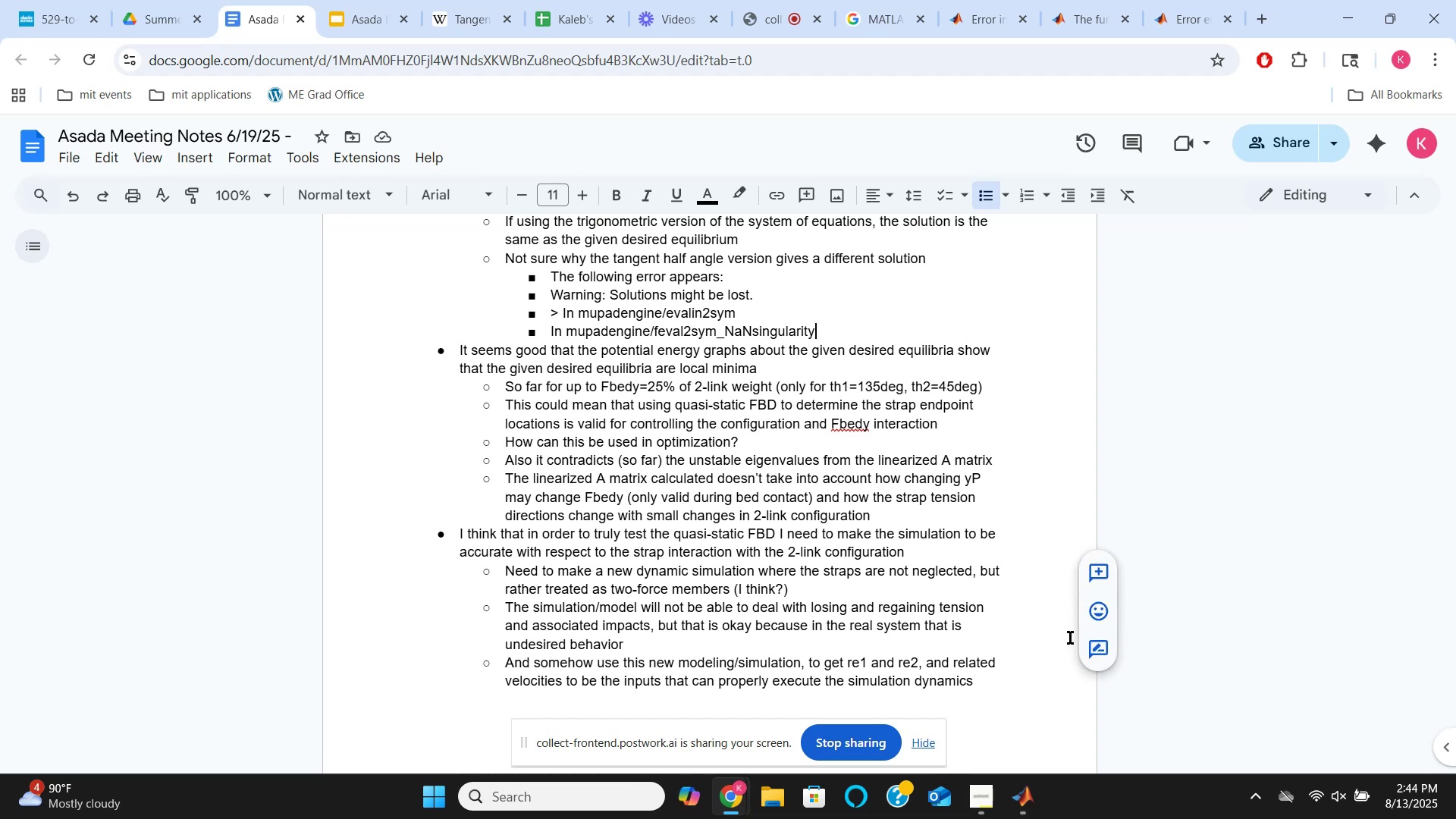 
mouse_move([1027, 767])
 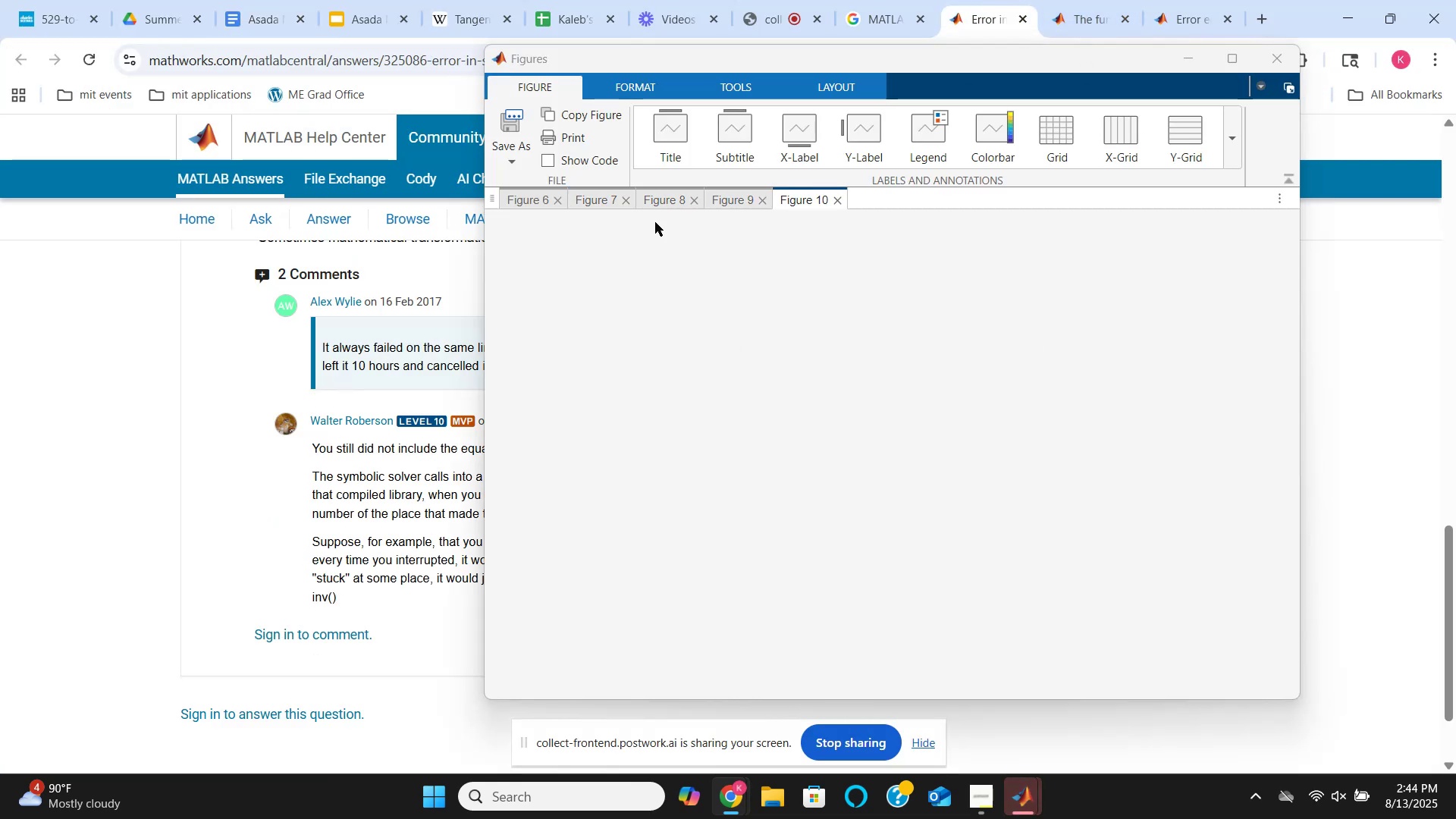 
wait(7.02)
 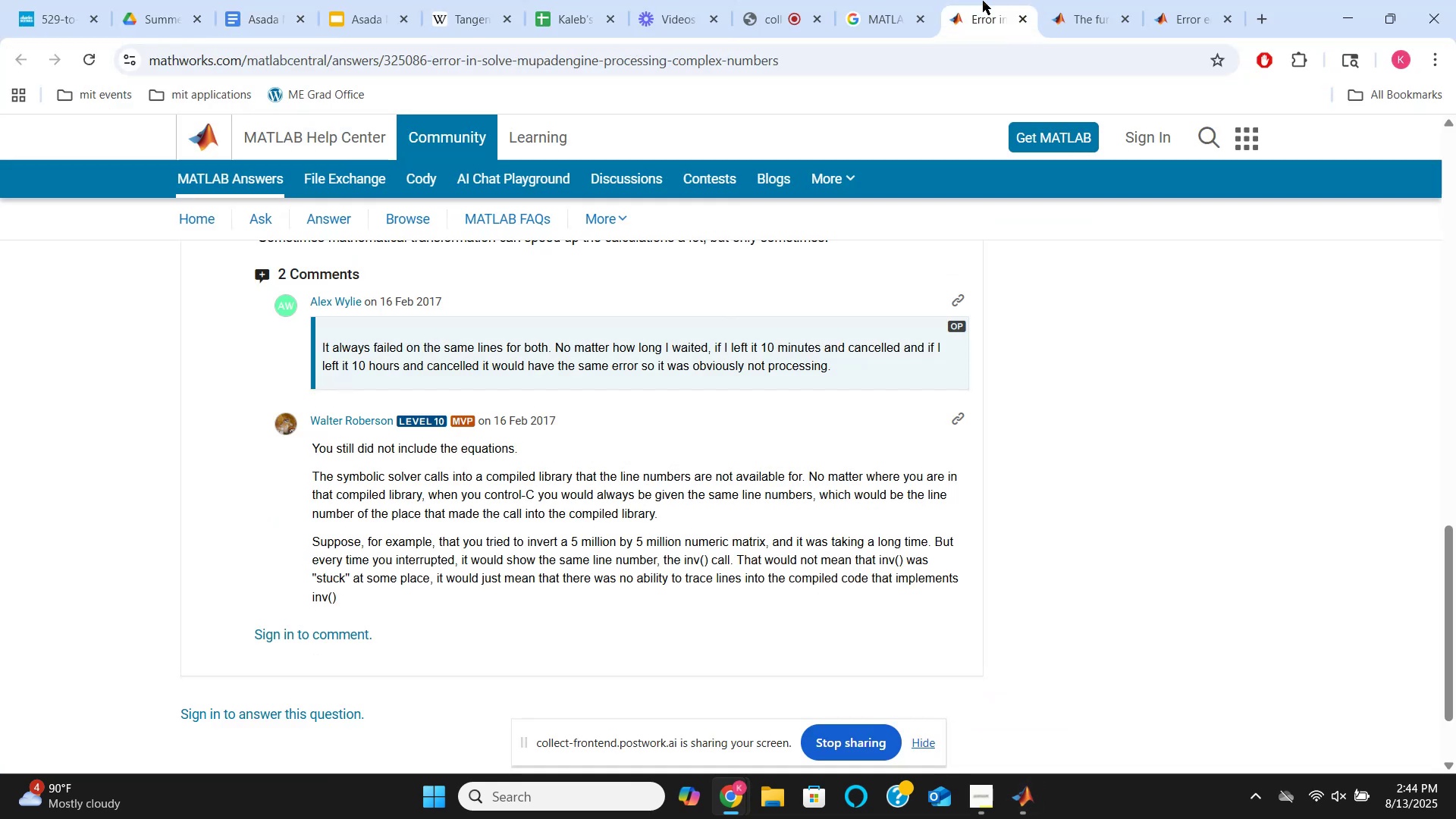 
left_click([507, 200])
 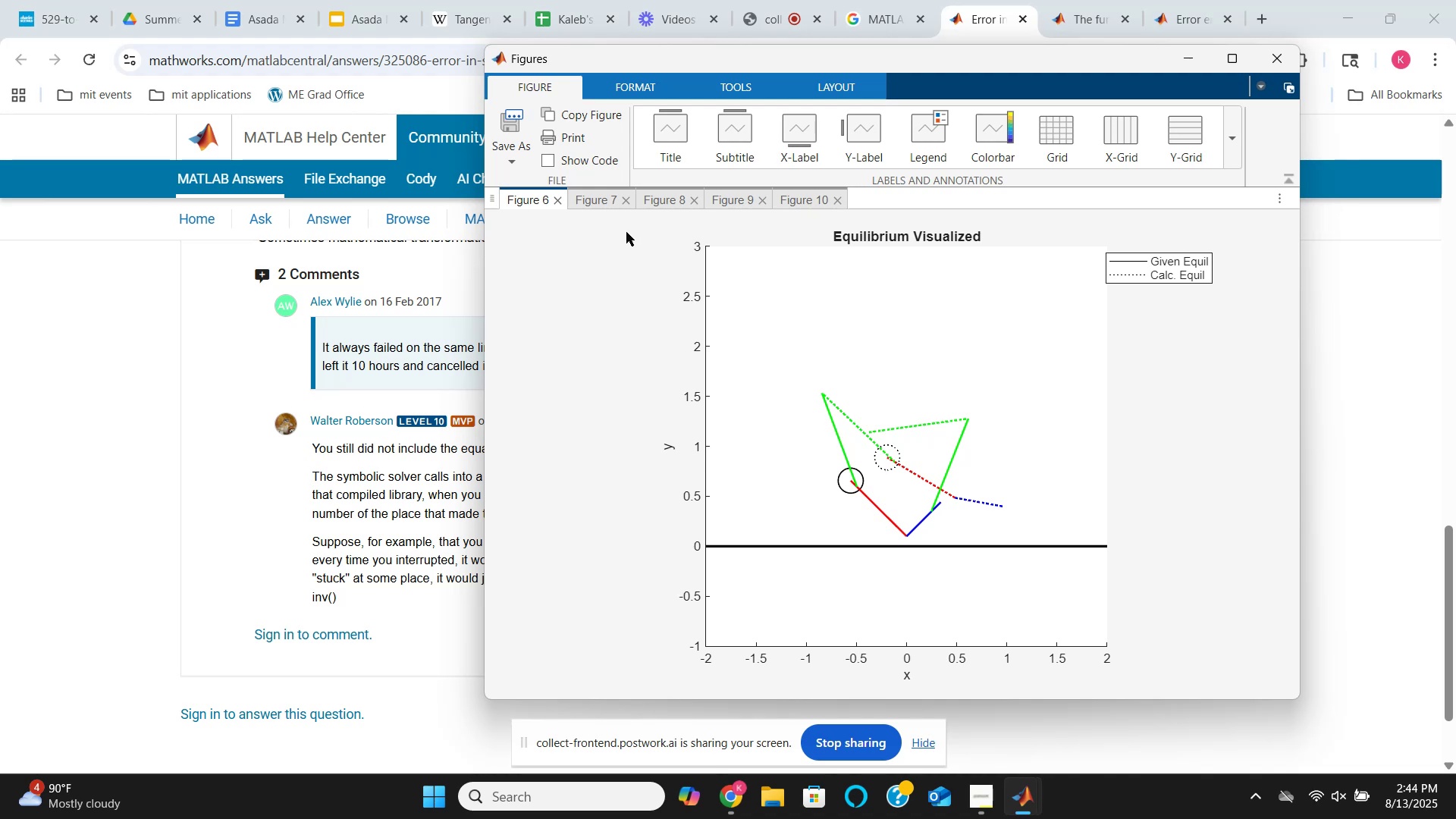 
wait(20.44)
 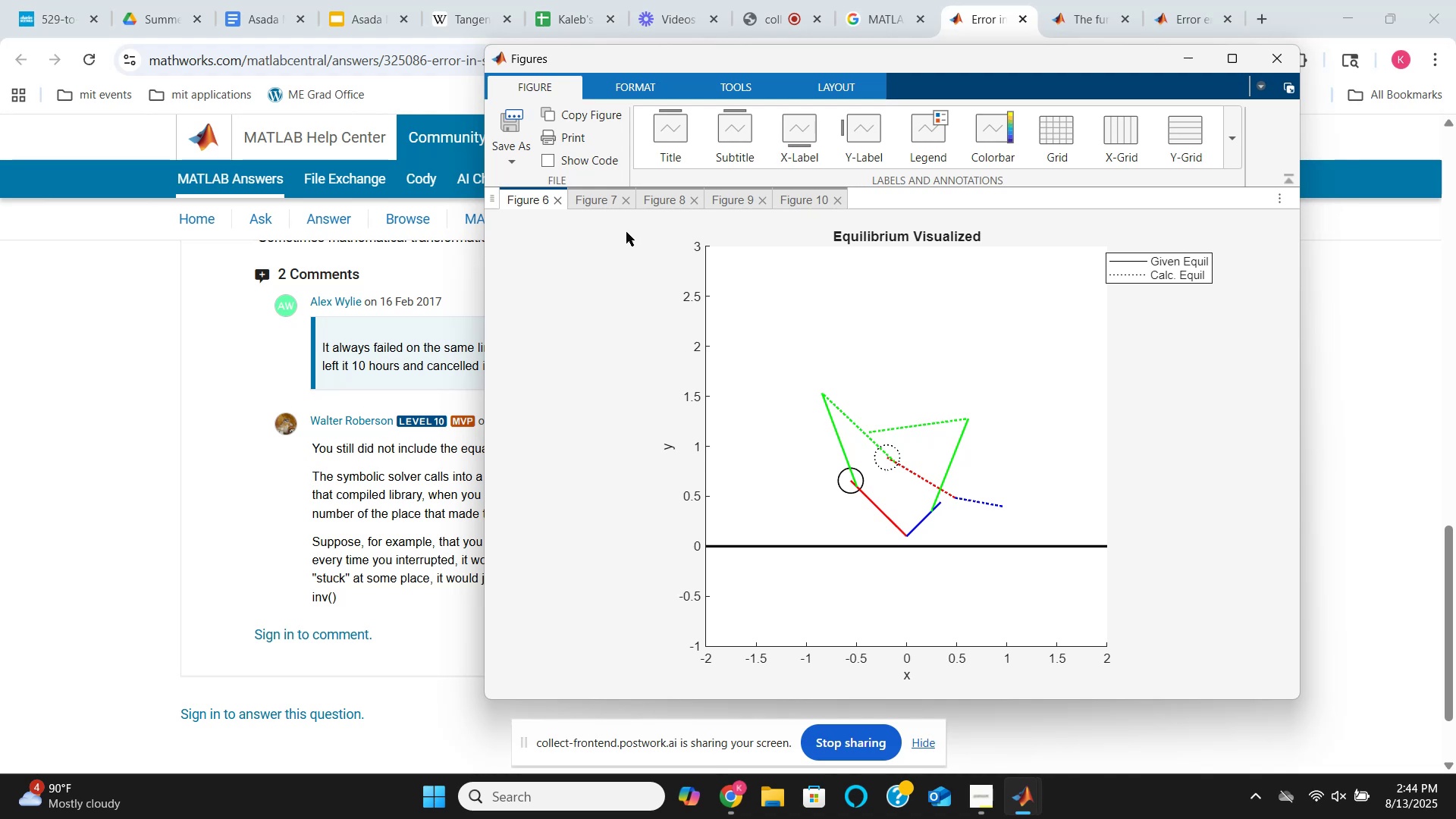 
left_click([611, 204])
 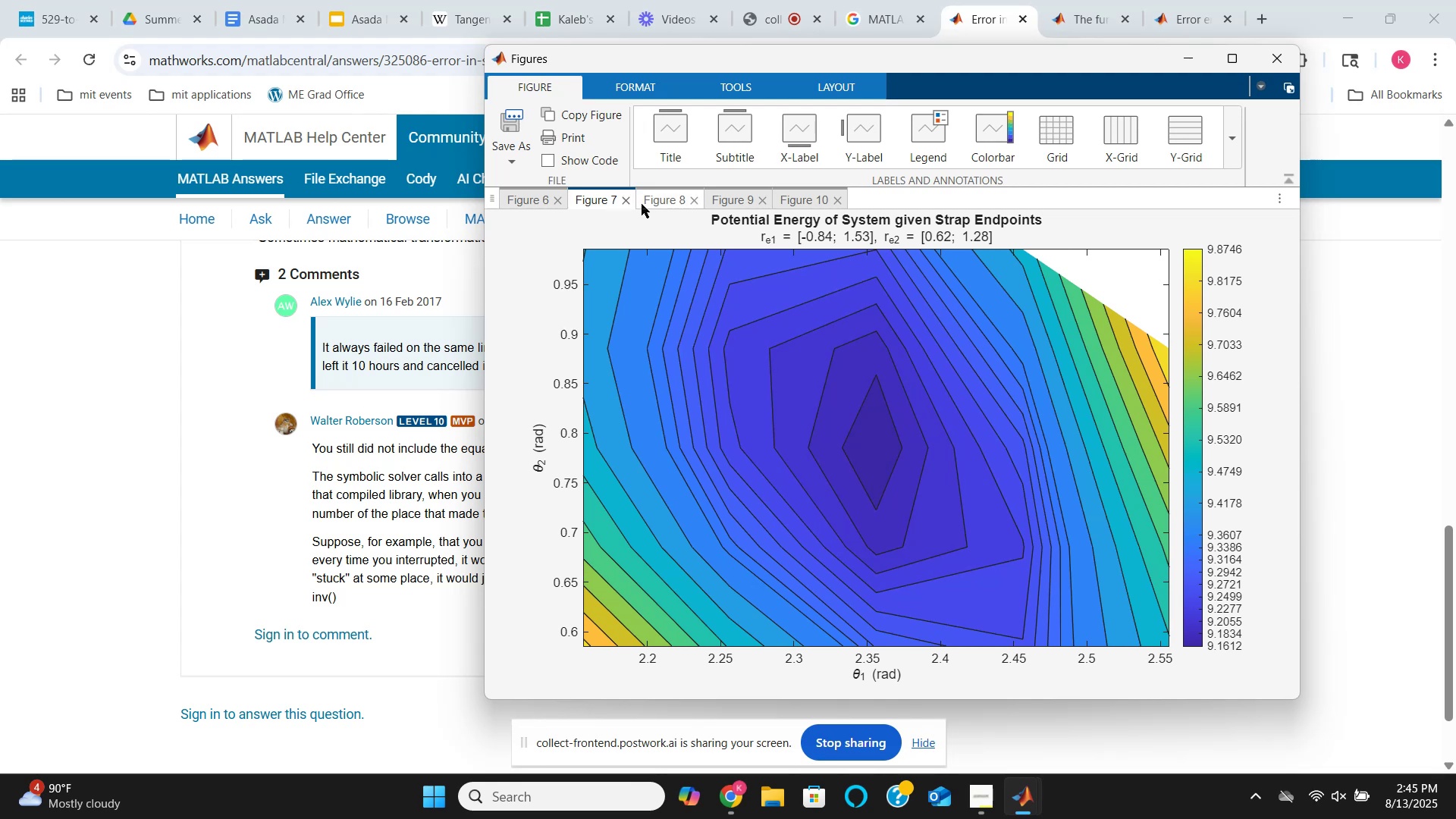 
left_click([652, 202])
 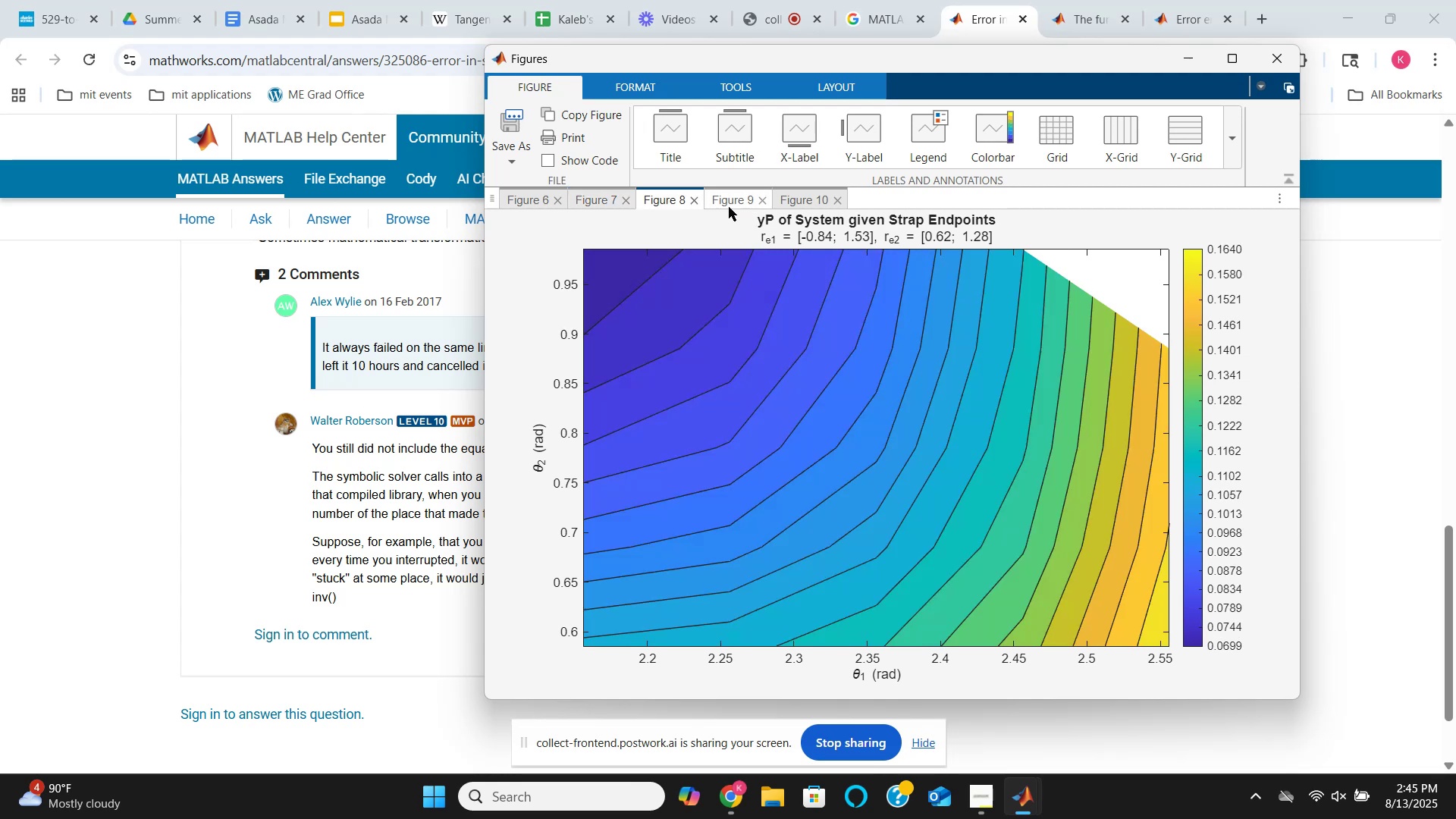 
left_click([730, 206])
 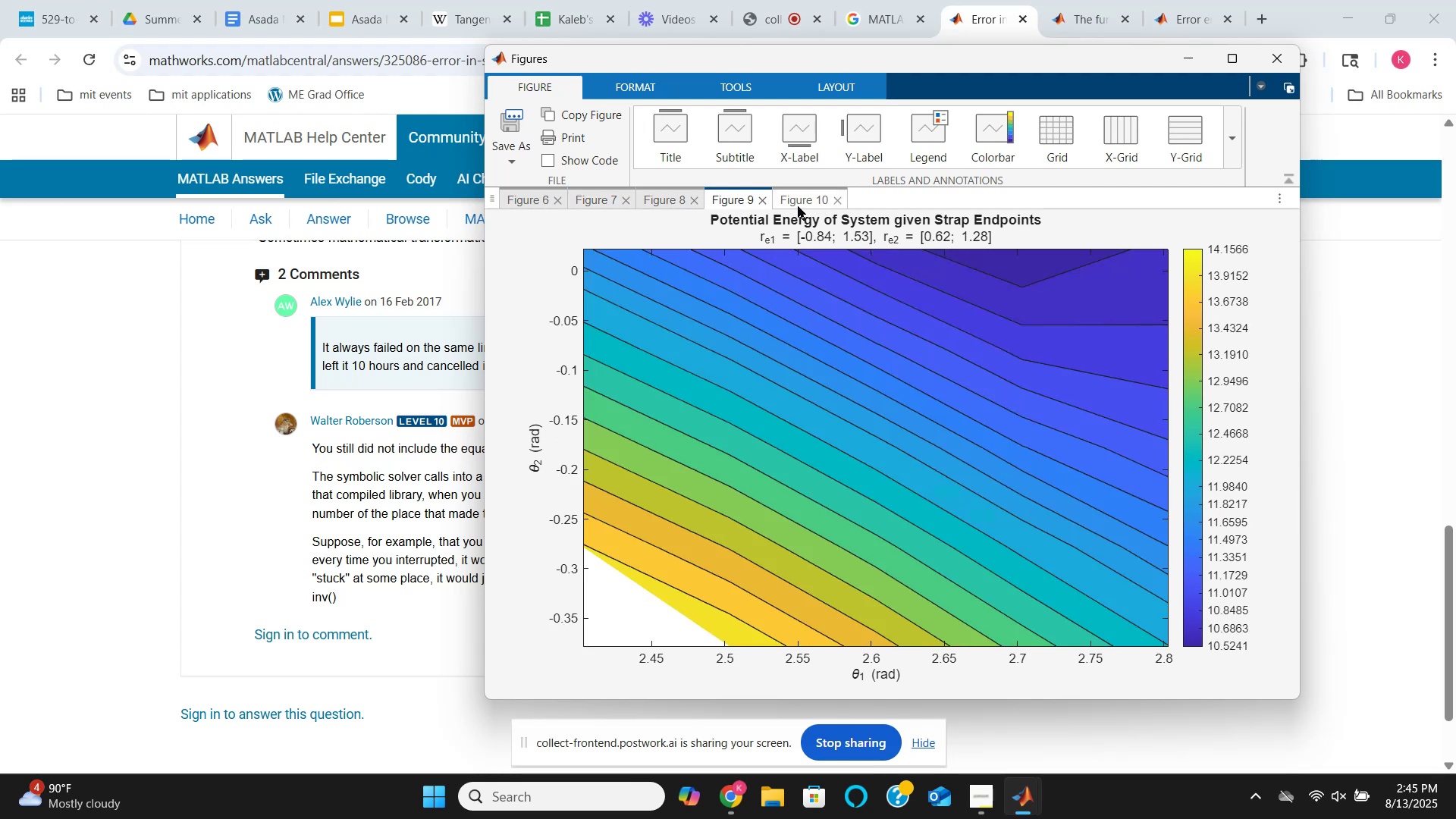 
left_click([798, 206])
 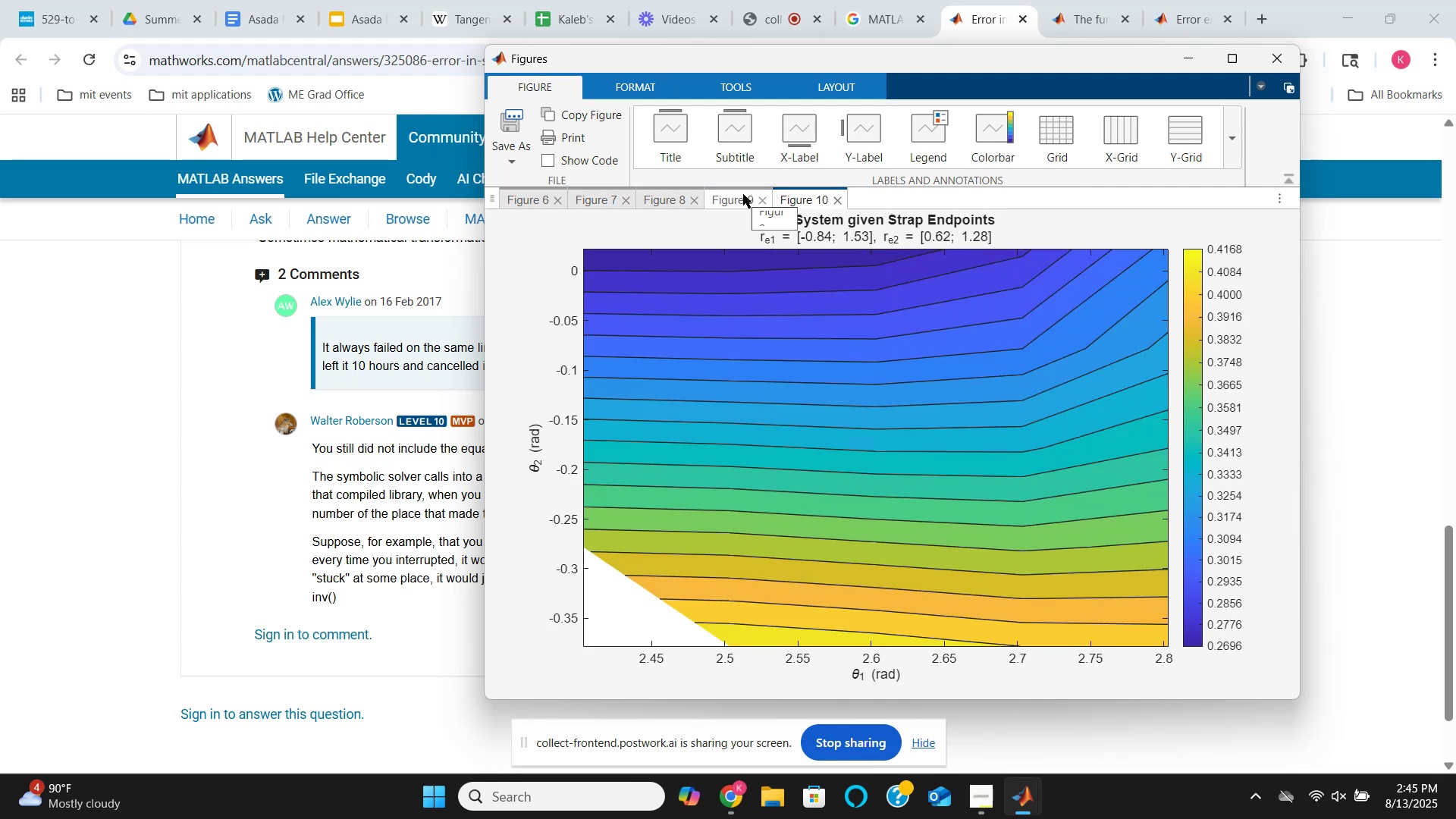 
left_click([743, 194])
 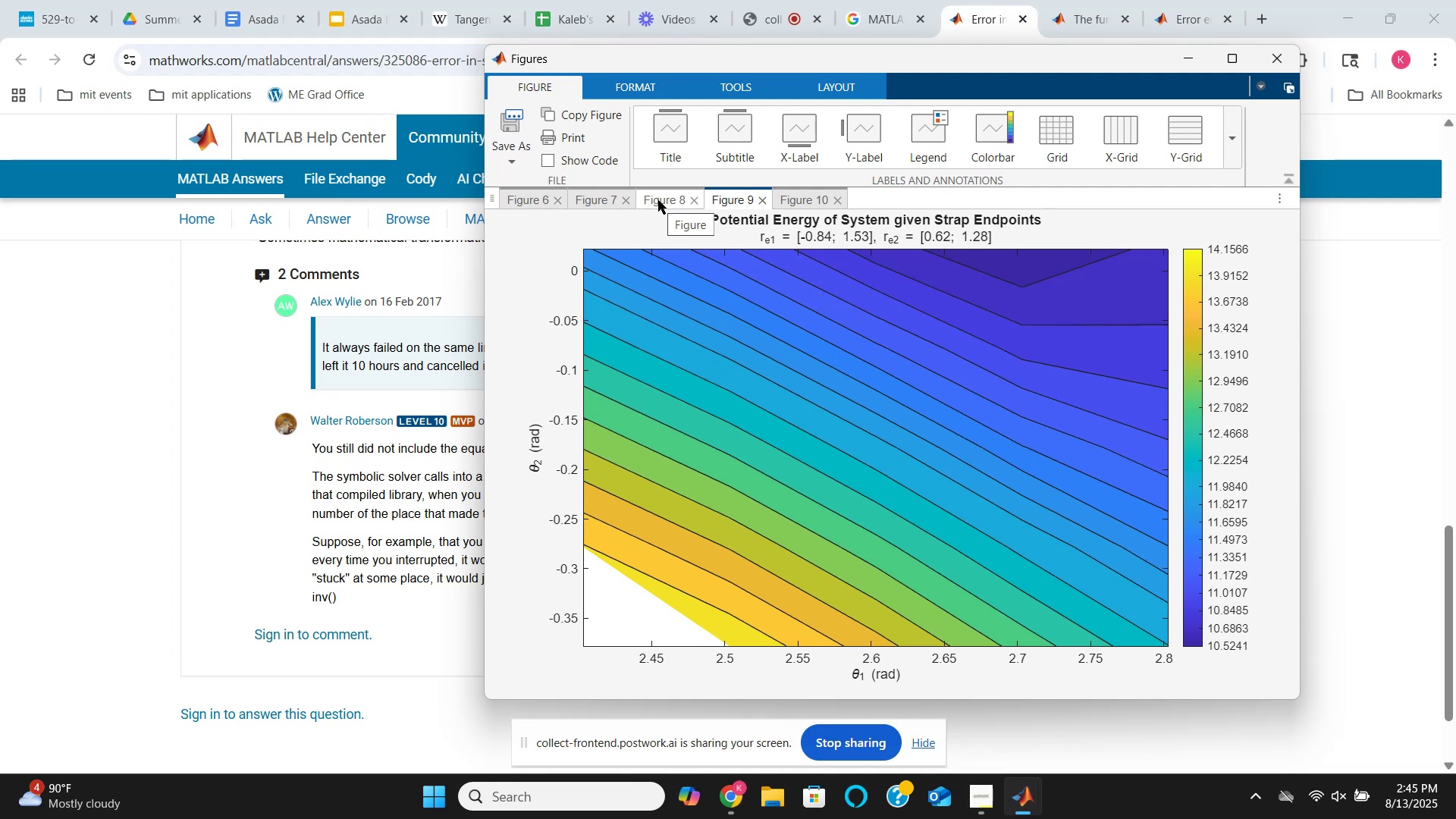 
left_click([658, 200])
 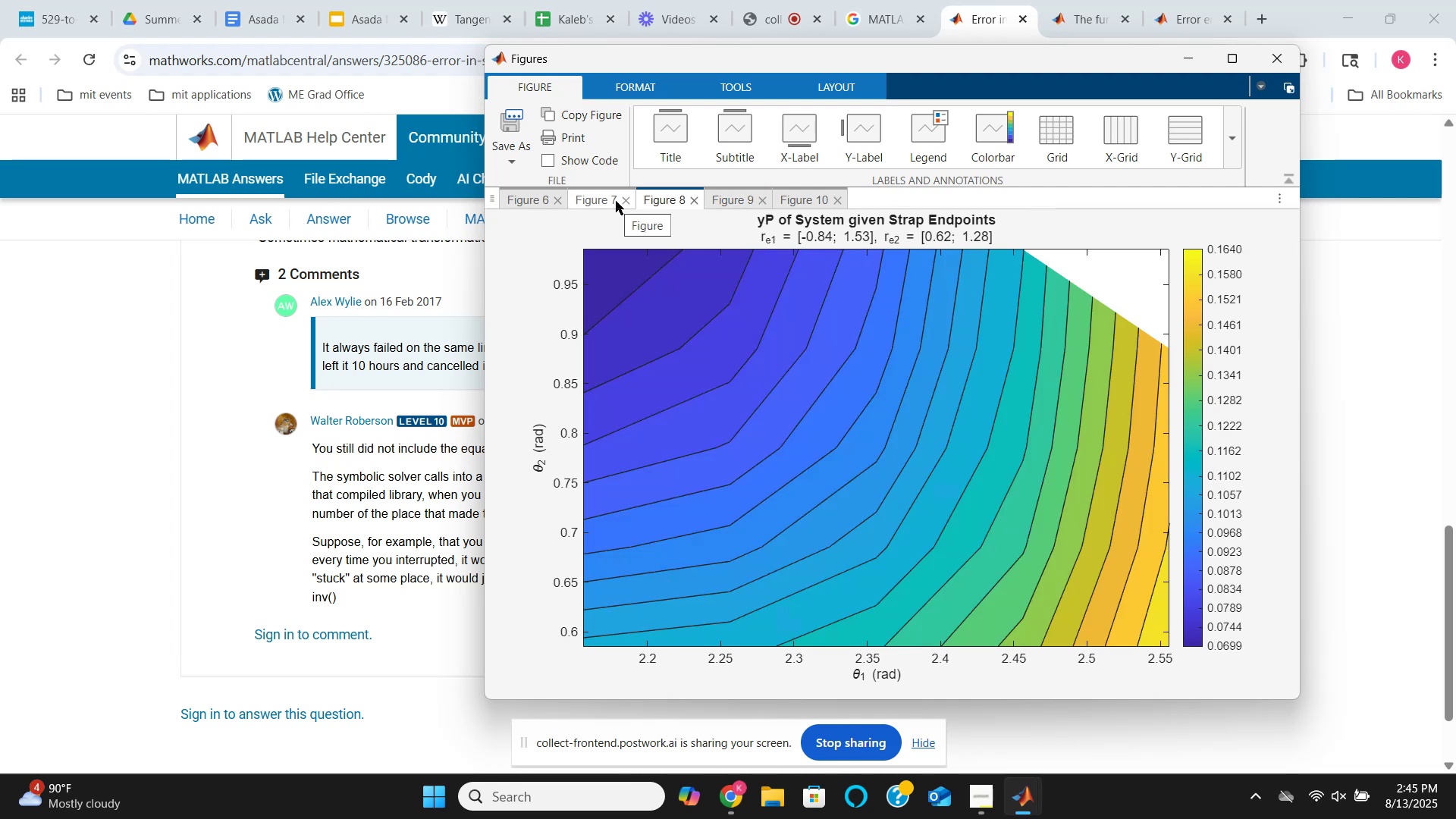 
left_click([616, 201])
 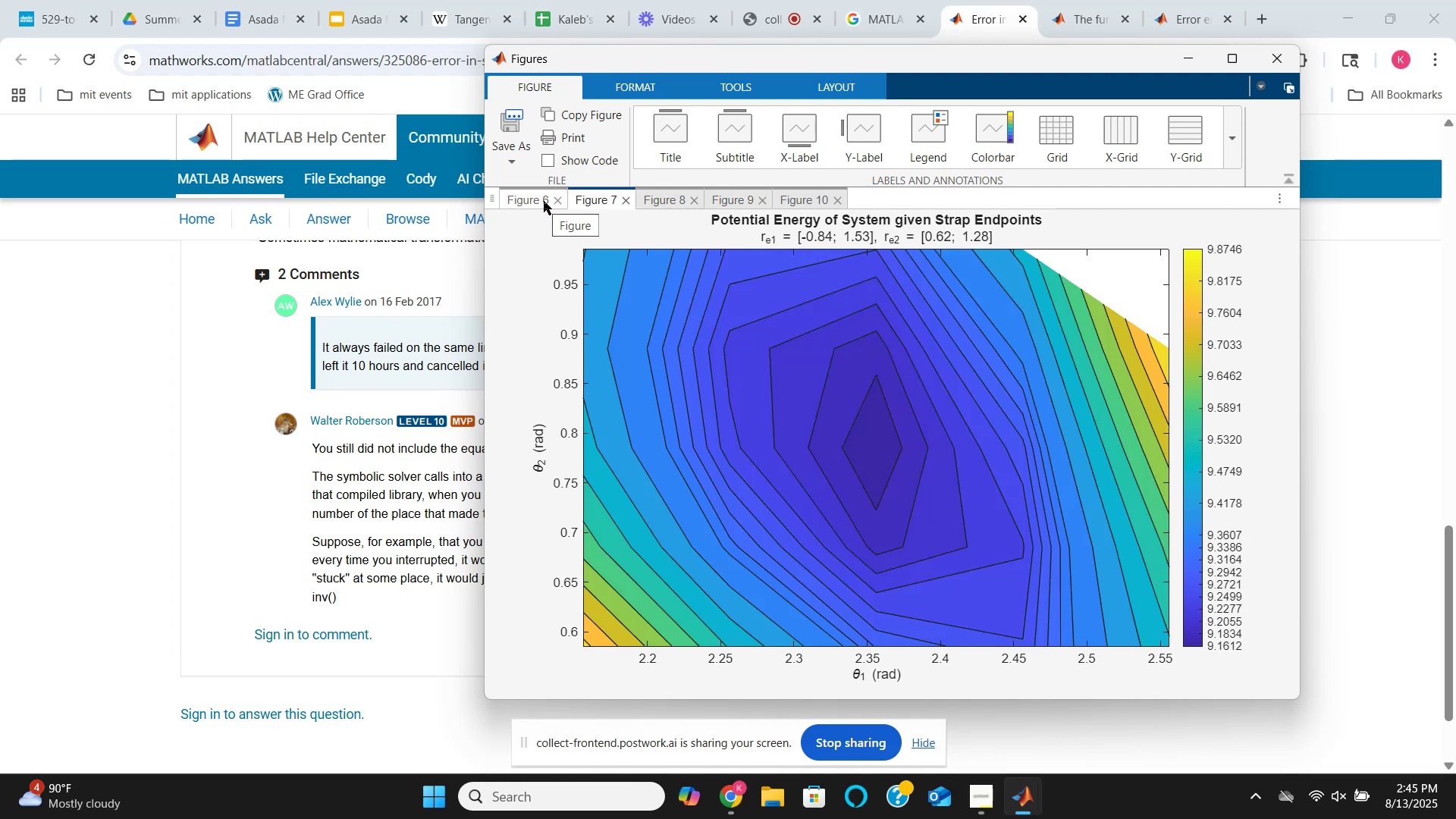 
left_click([544, 201])
 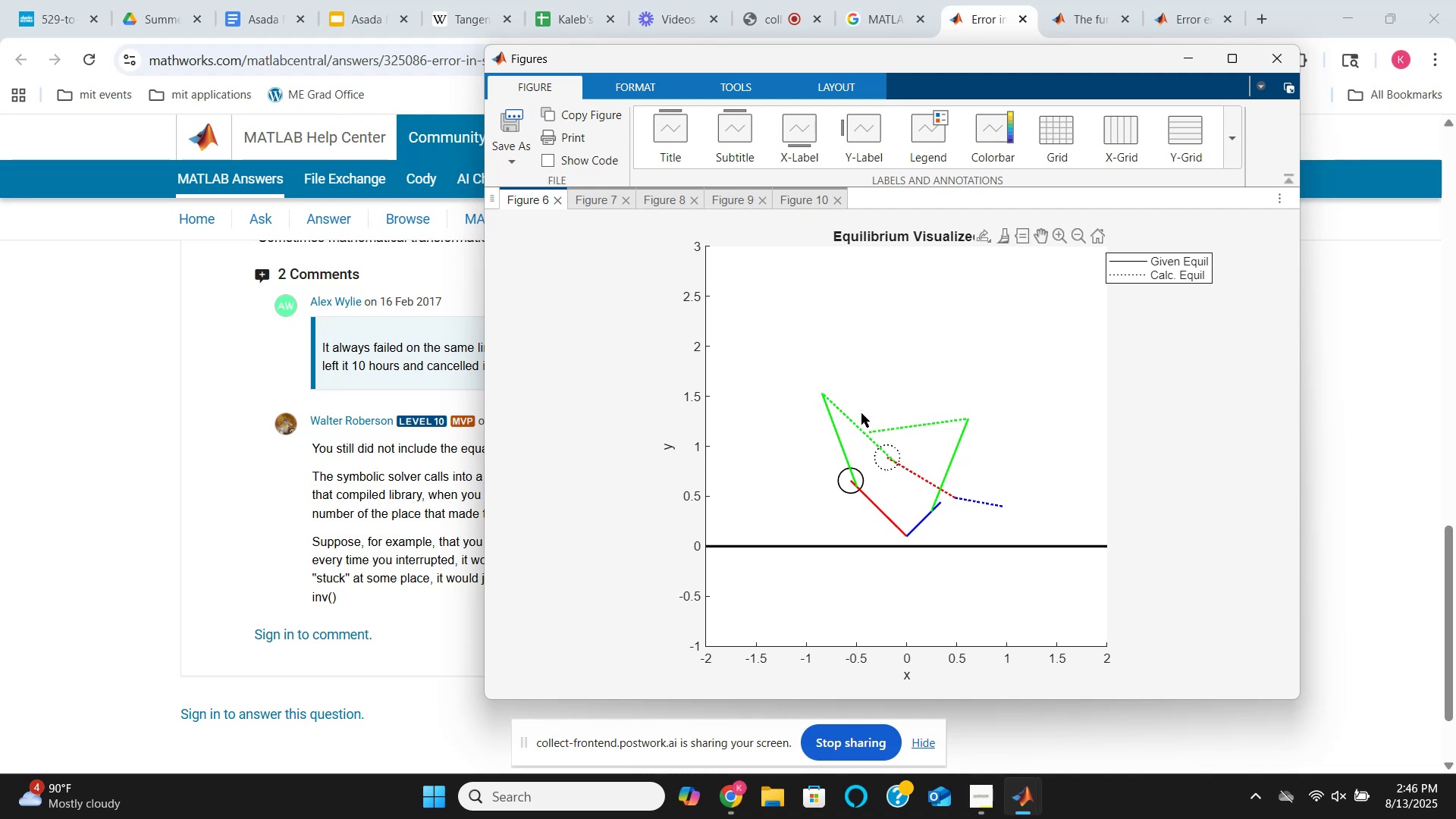 
wait(75.8)
 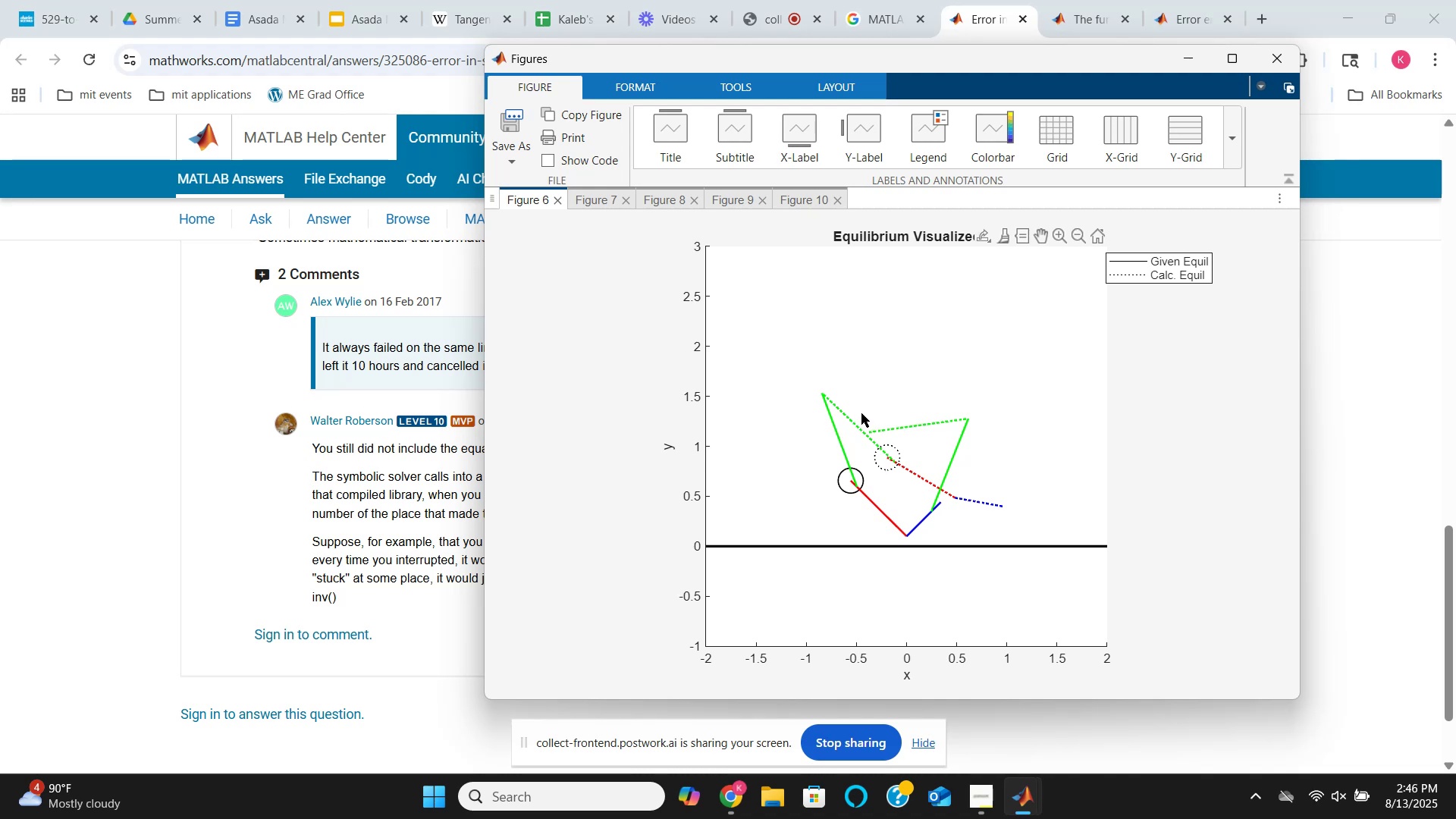 
mouse_move([829, 420])
 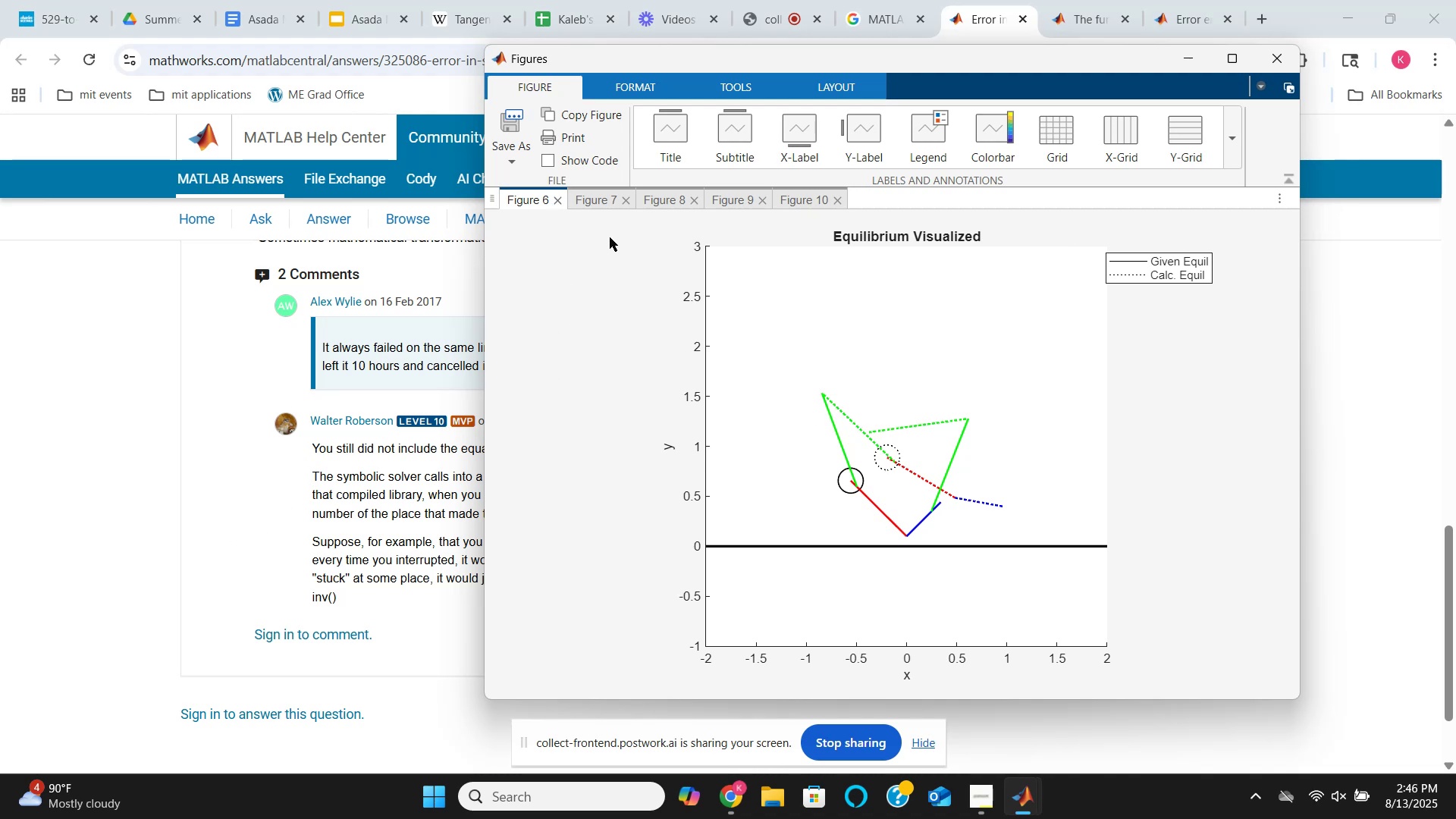 
wait(5.01)
 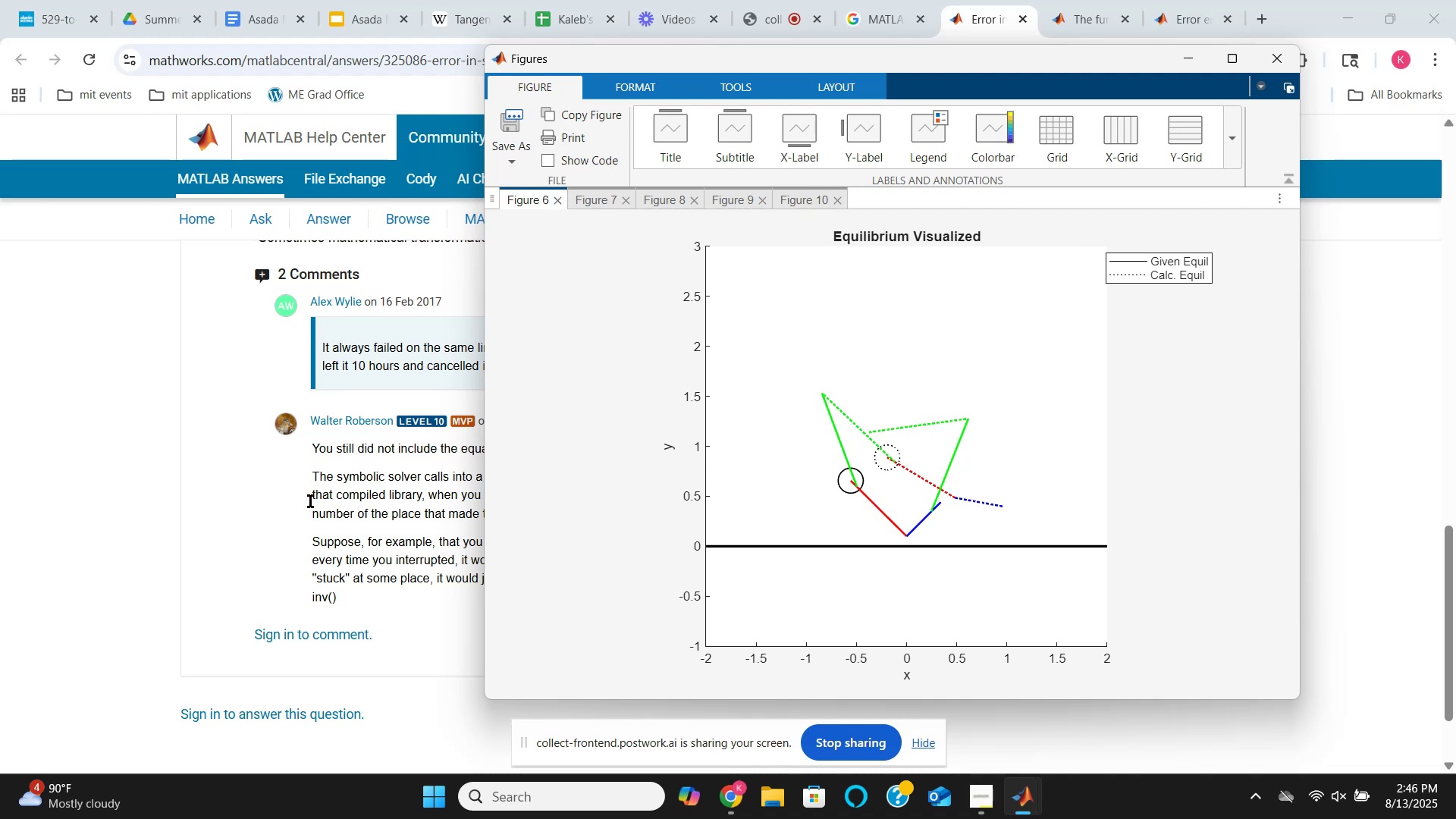 
left_click([88, 475])
 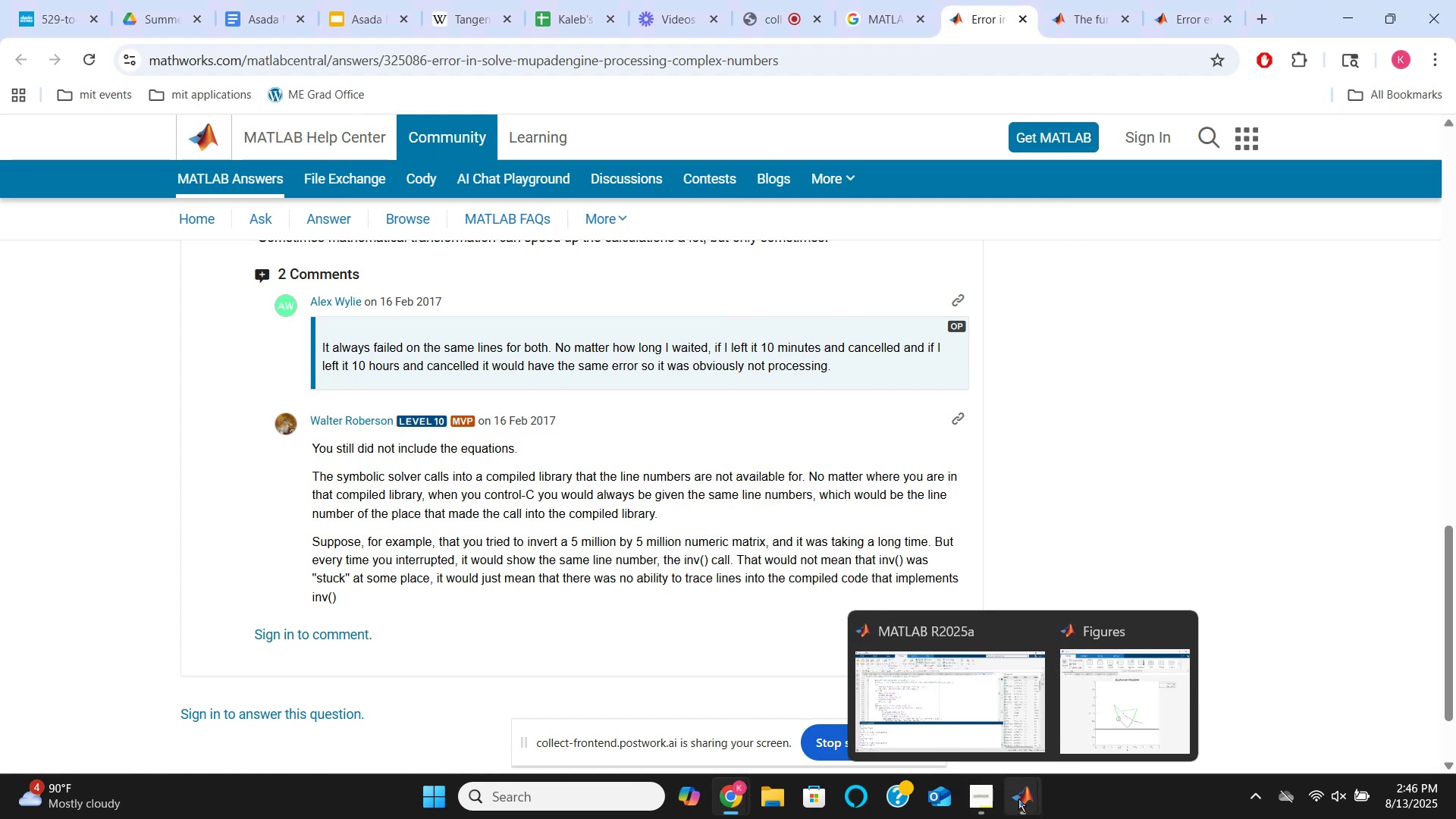 
left_click([986, 717])
 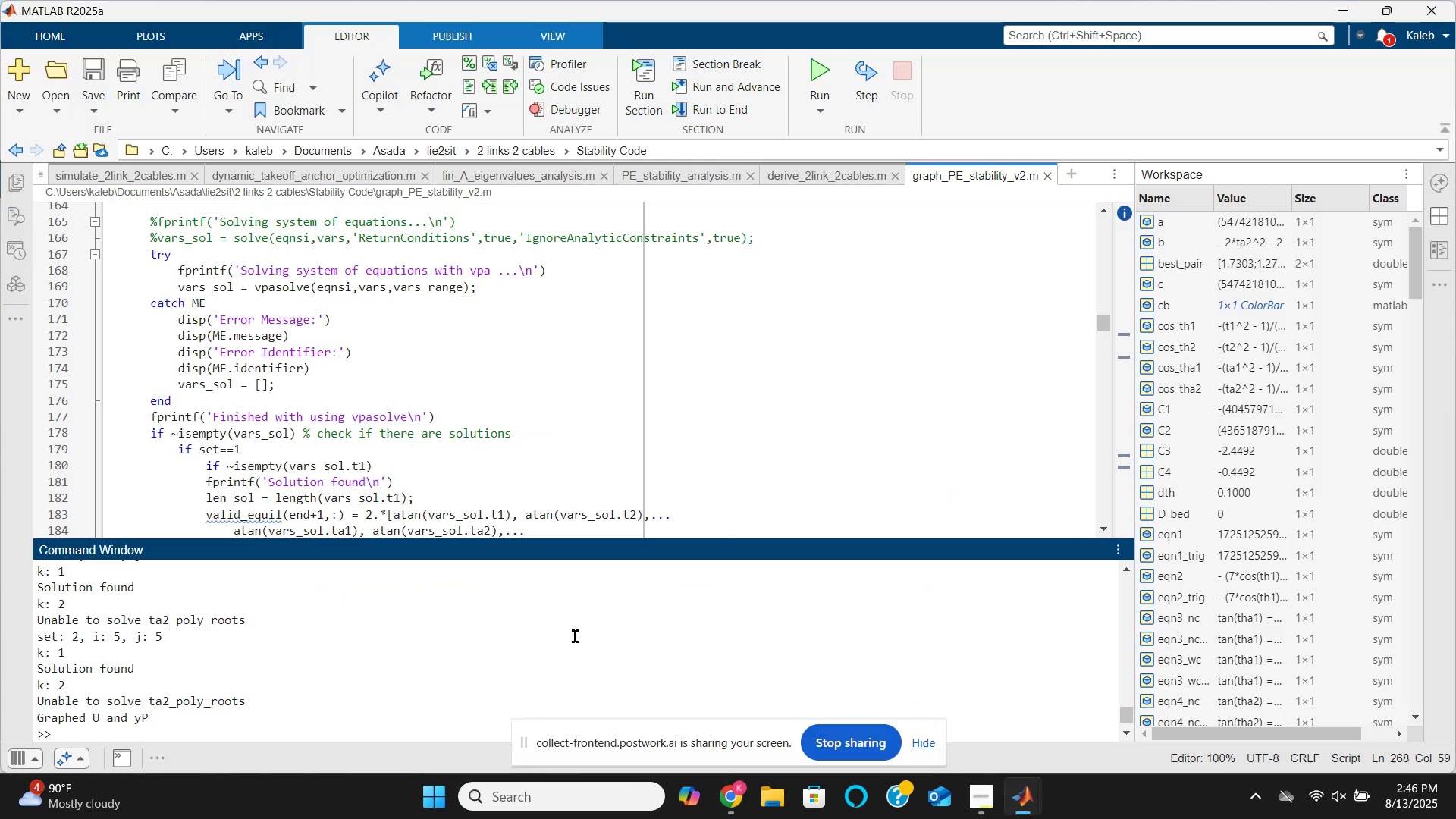 
scroll: coordinate [576, 636], scroll_direction: up, amount: 20.0
 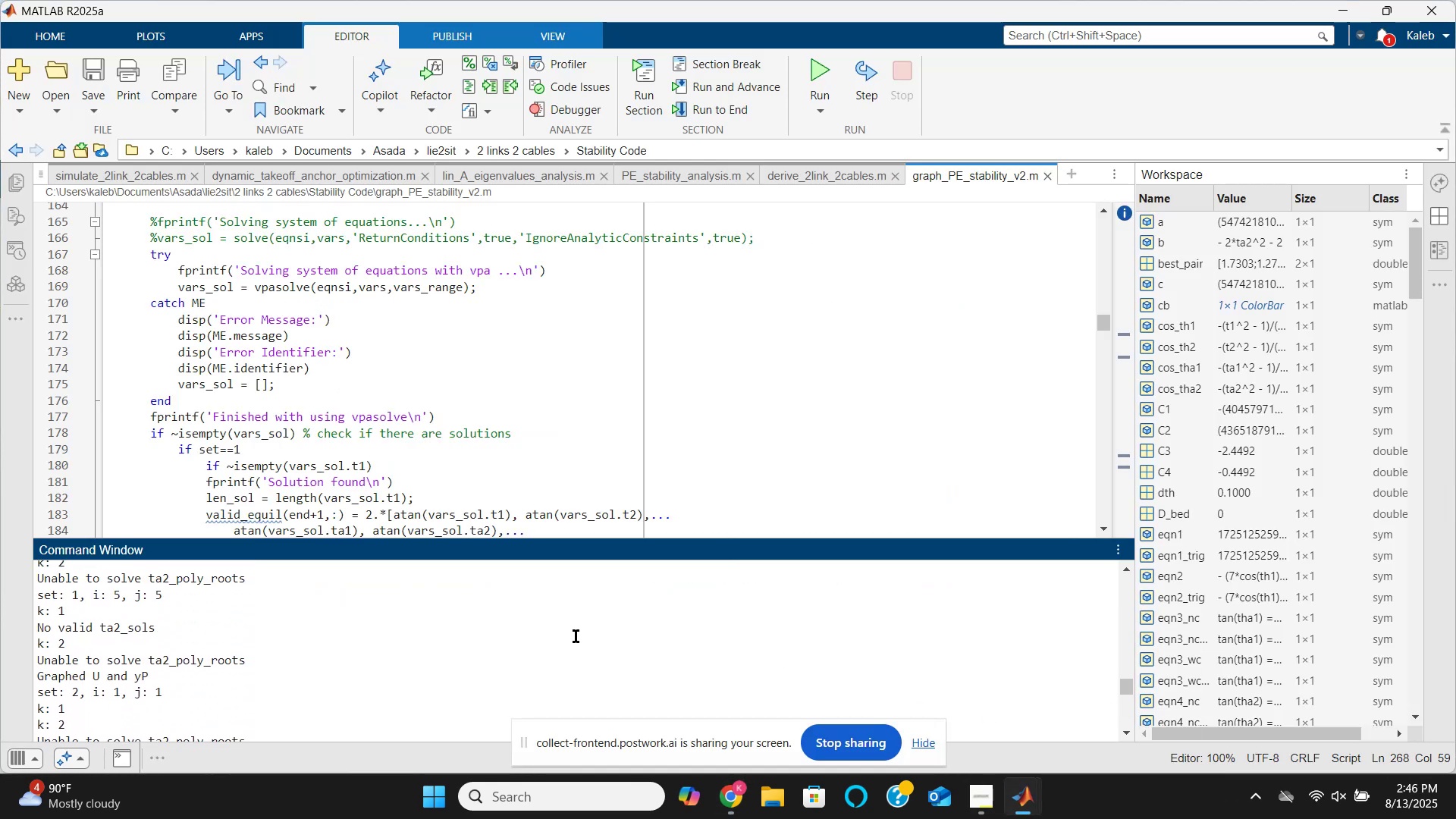 
scroll: coordinate [576, 636], scroll_direction: down, amount: 1.0
 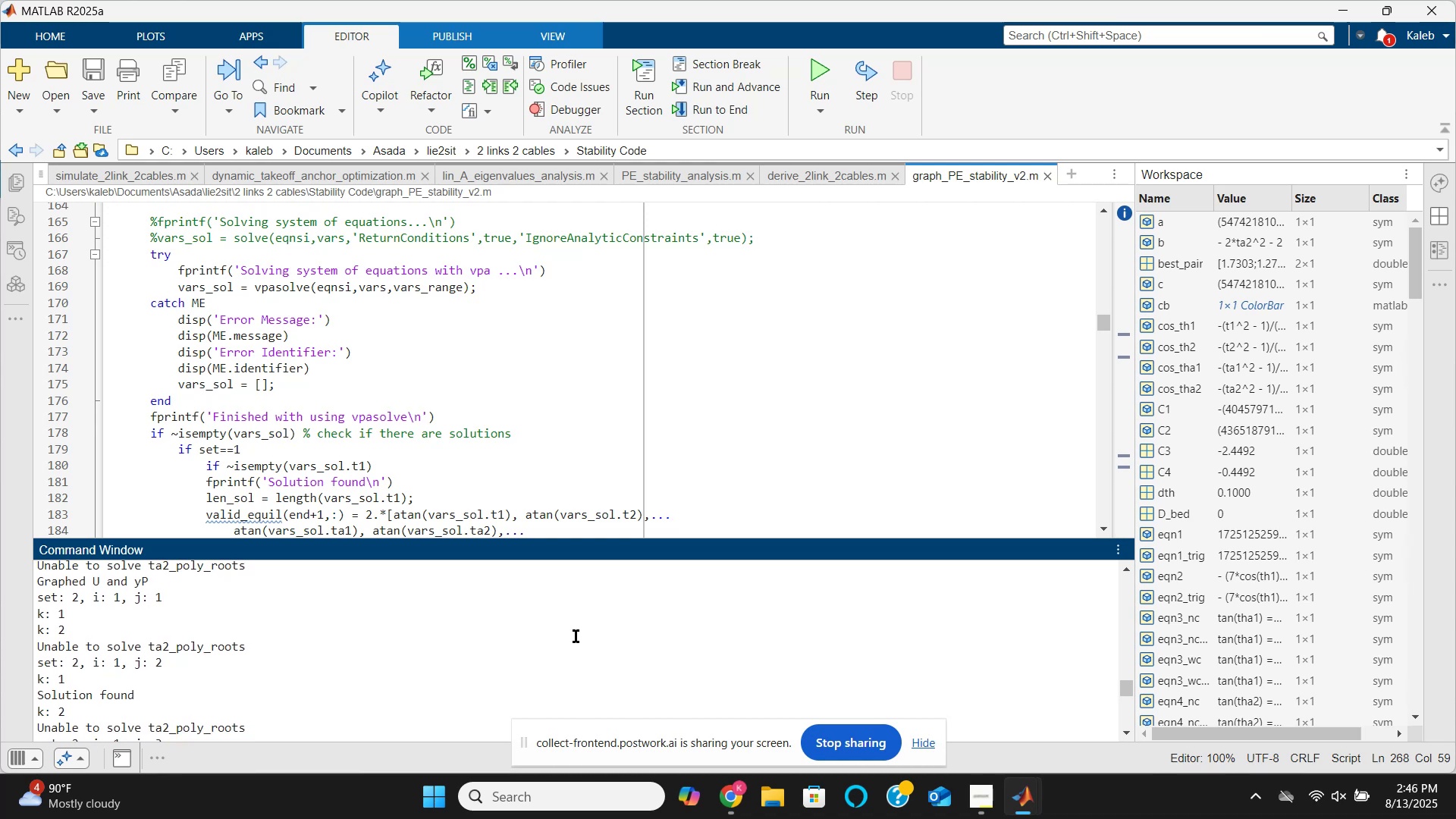 
scroll: coordinate [575, 636], scroll_direction: up, amount: 19.0
 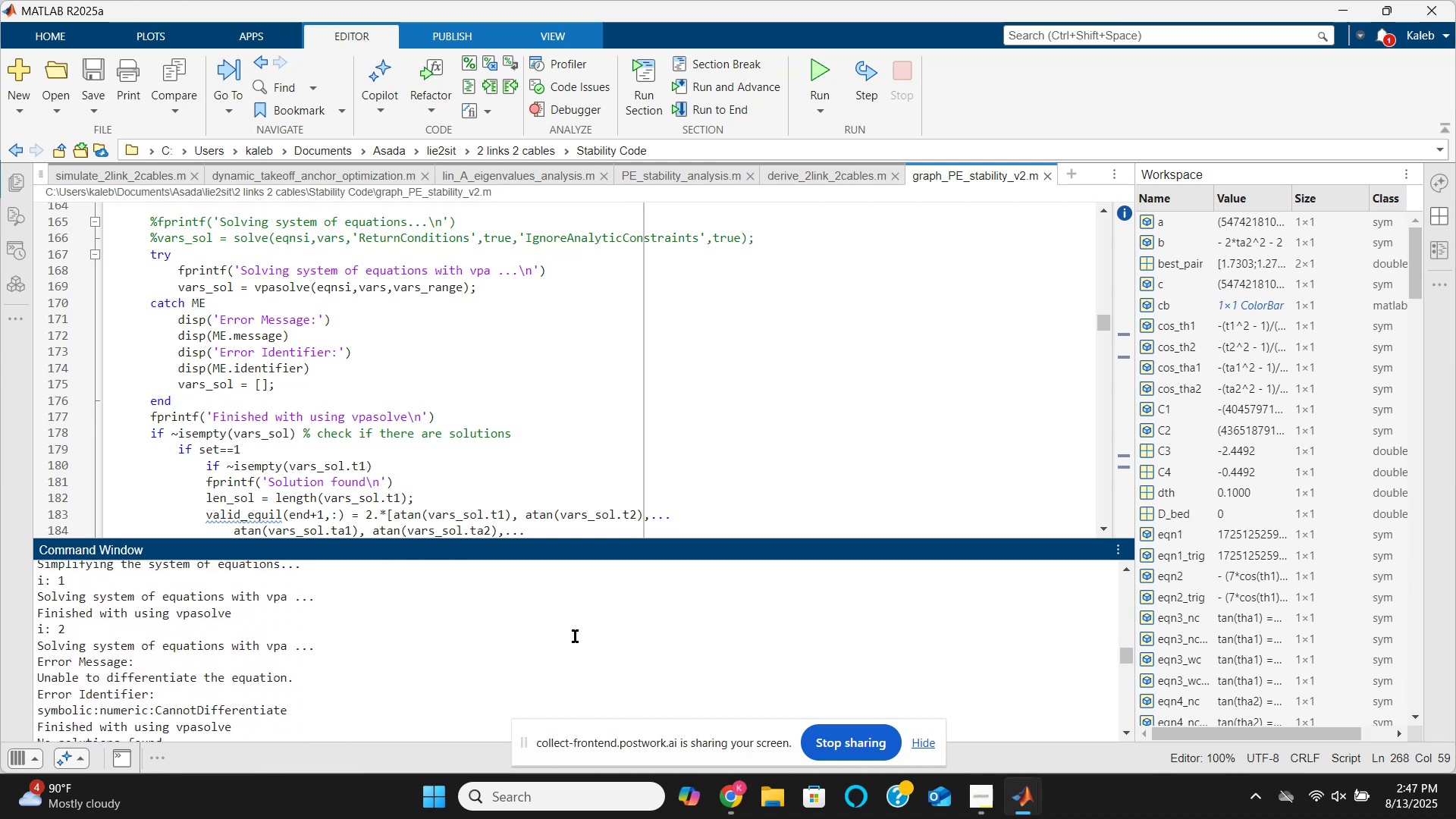 
scroll: coordinate [575, 636], scroll_direction: down, amount: 1.0
 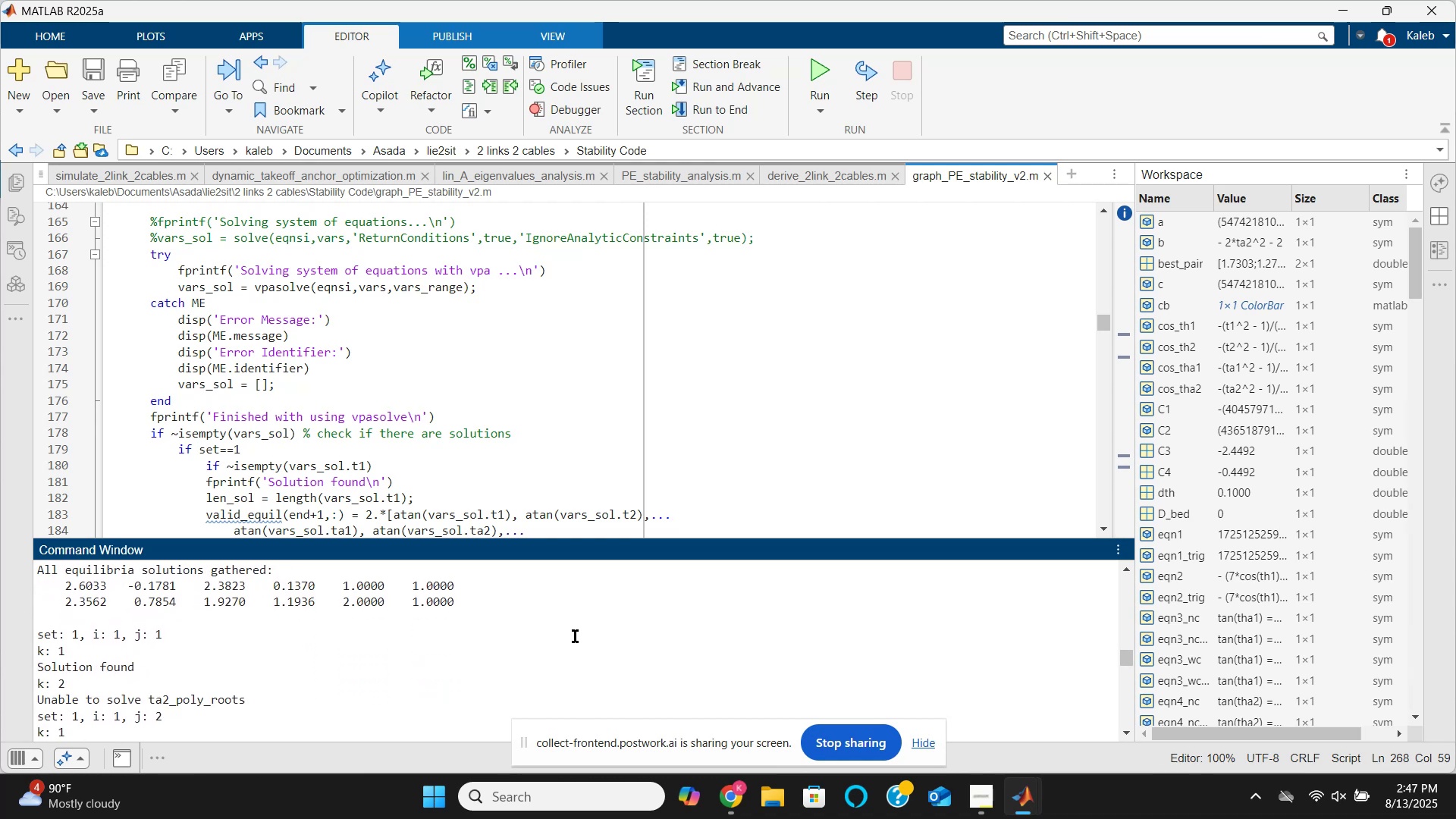 
scroll: coordinate [575, 636], scroll_direction: up, amount: 2.0
 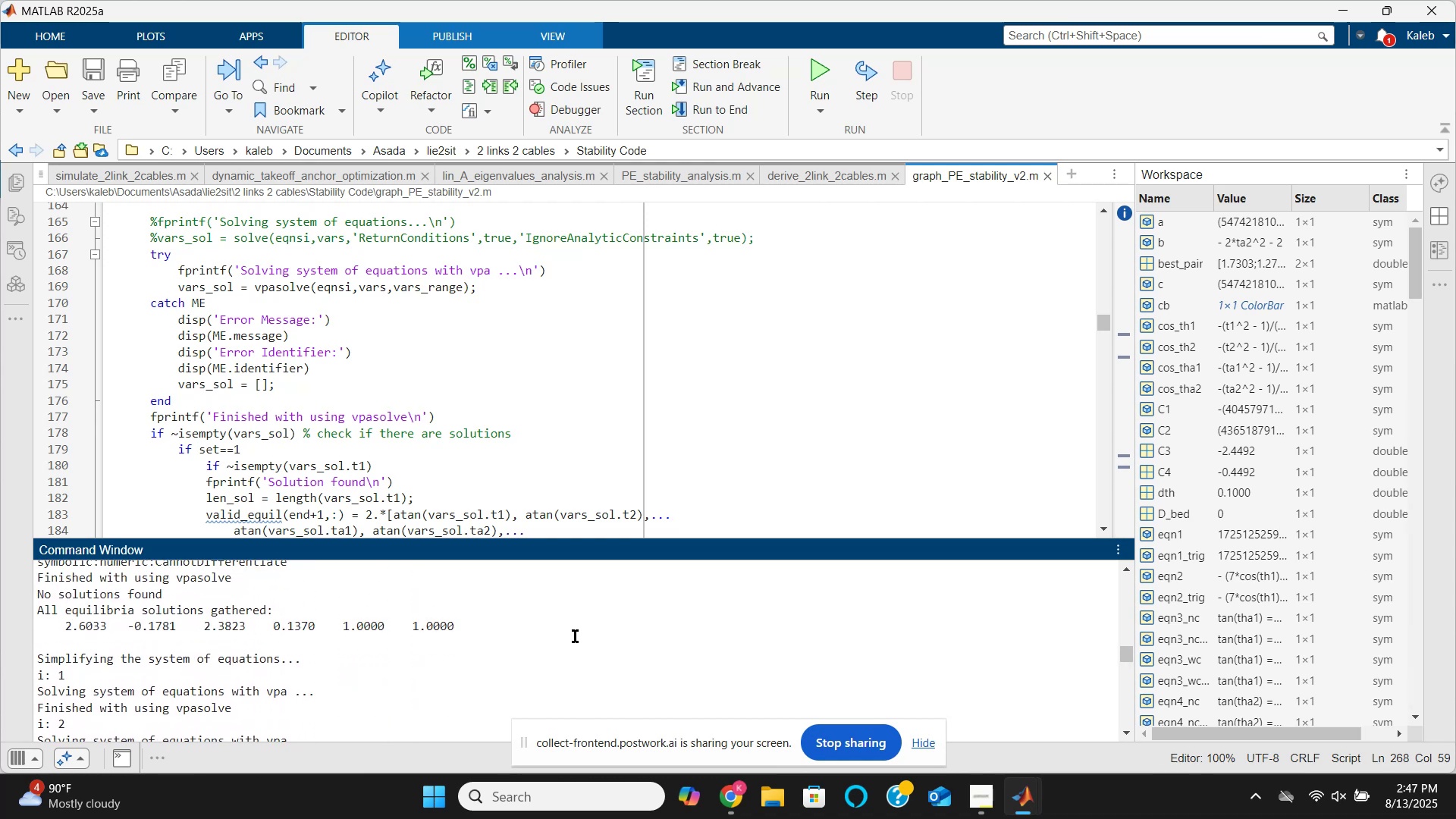 
scroll: coordinate [575, 636], scroll_direction: down, amount: 1.0
 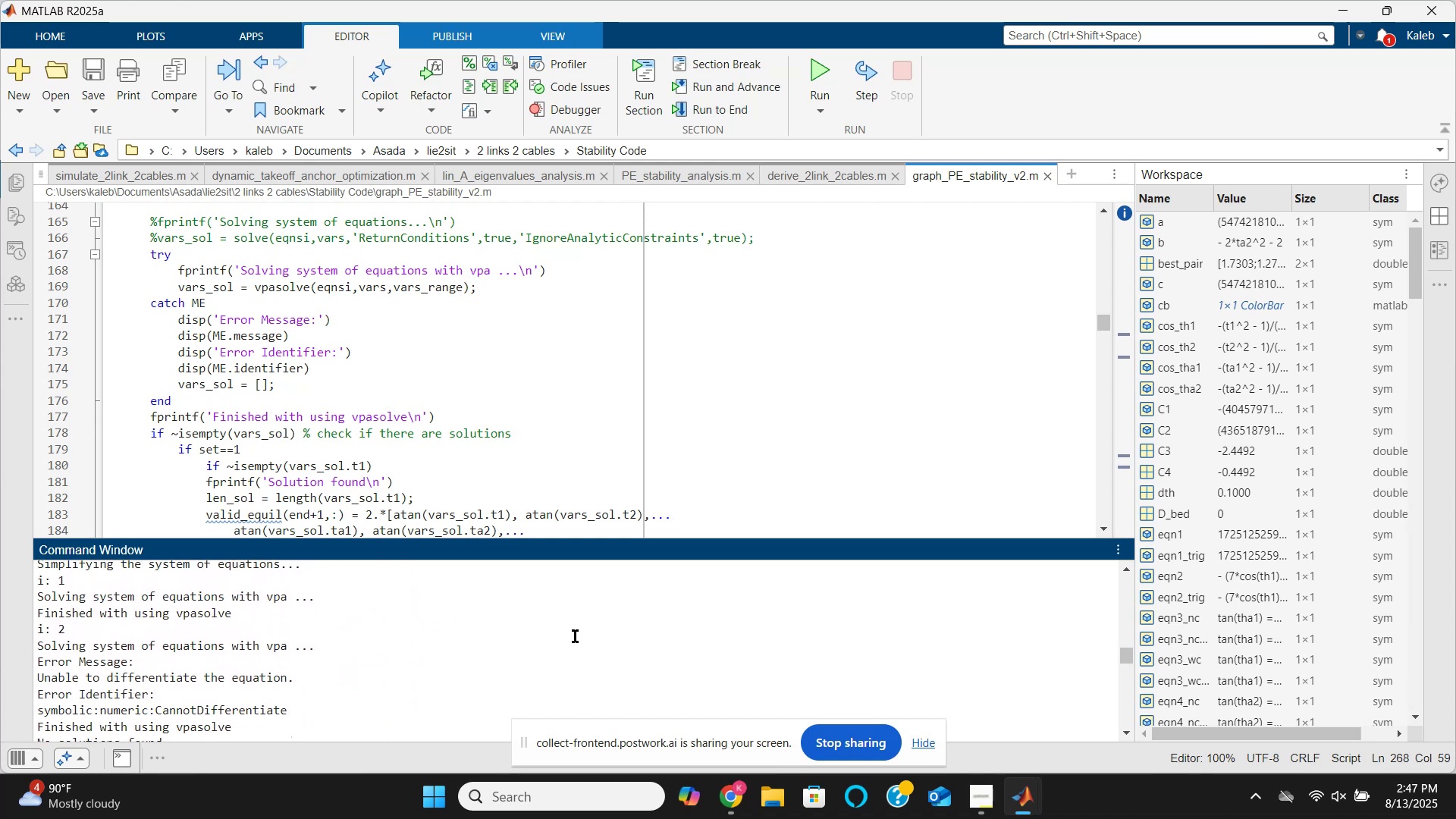 
scroll: coordinate [575, 636], scroll_direction: up, amount: 2.0
 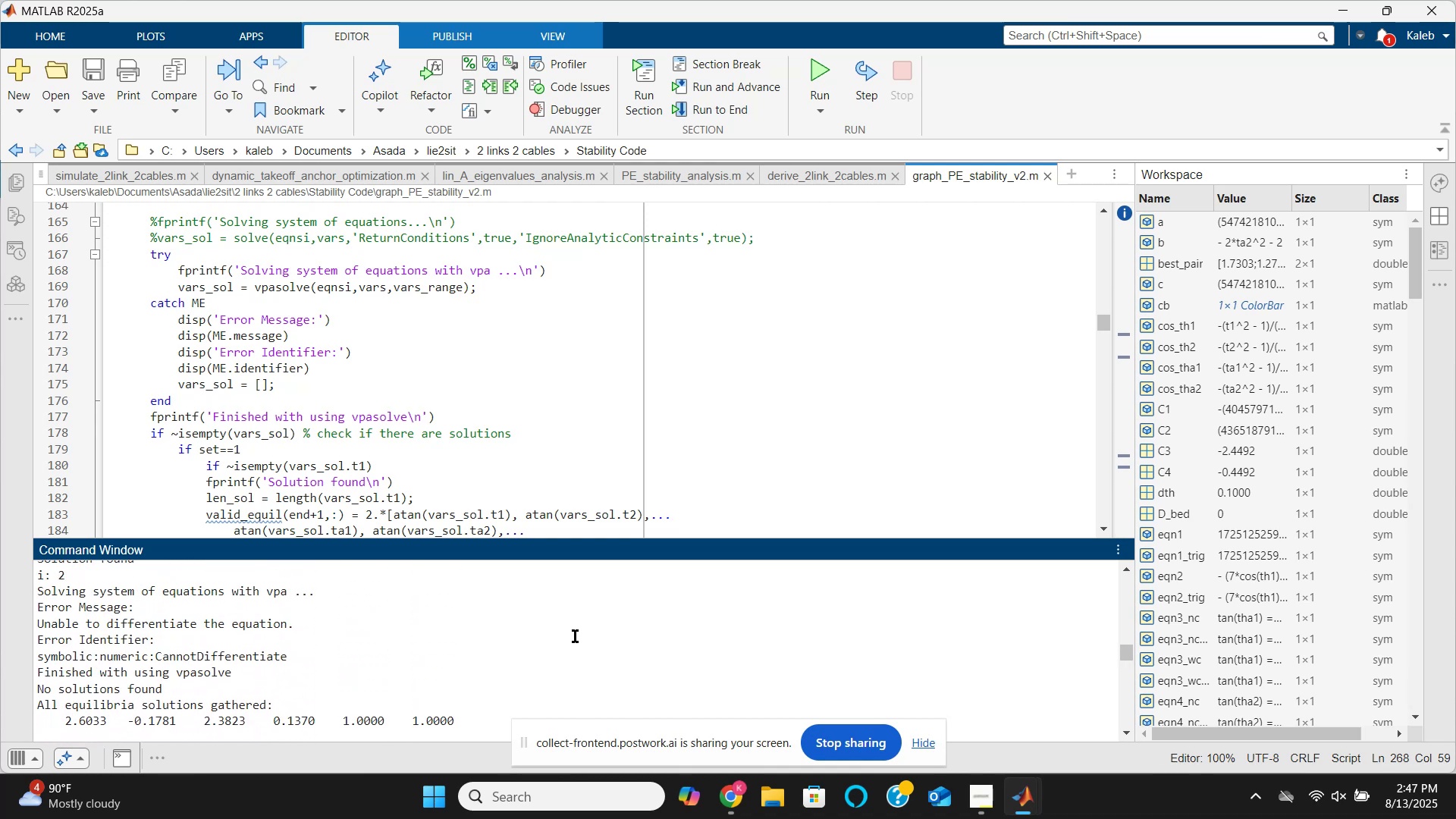 
scroll: coordinate [575, 636], scroll_direction: down, amount: 1.0
 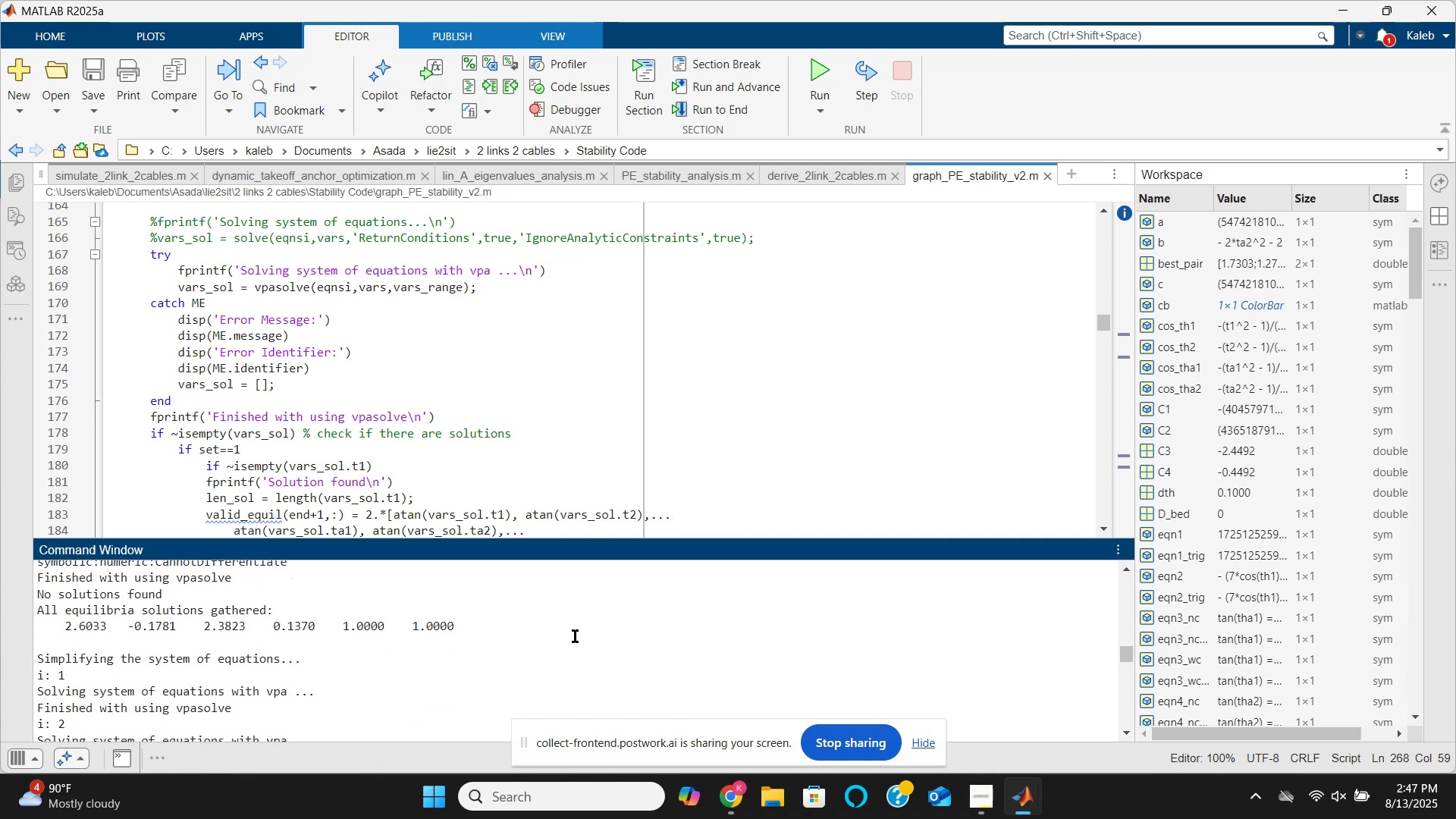 
scroll: coordinate [572, 635], scroll_direction: up, amount: 3.0
 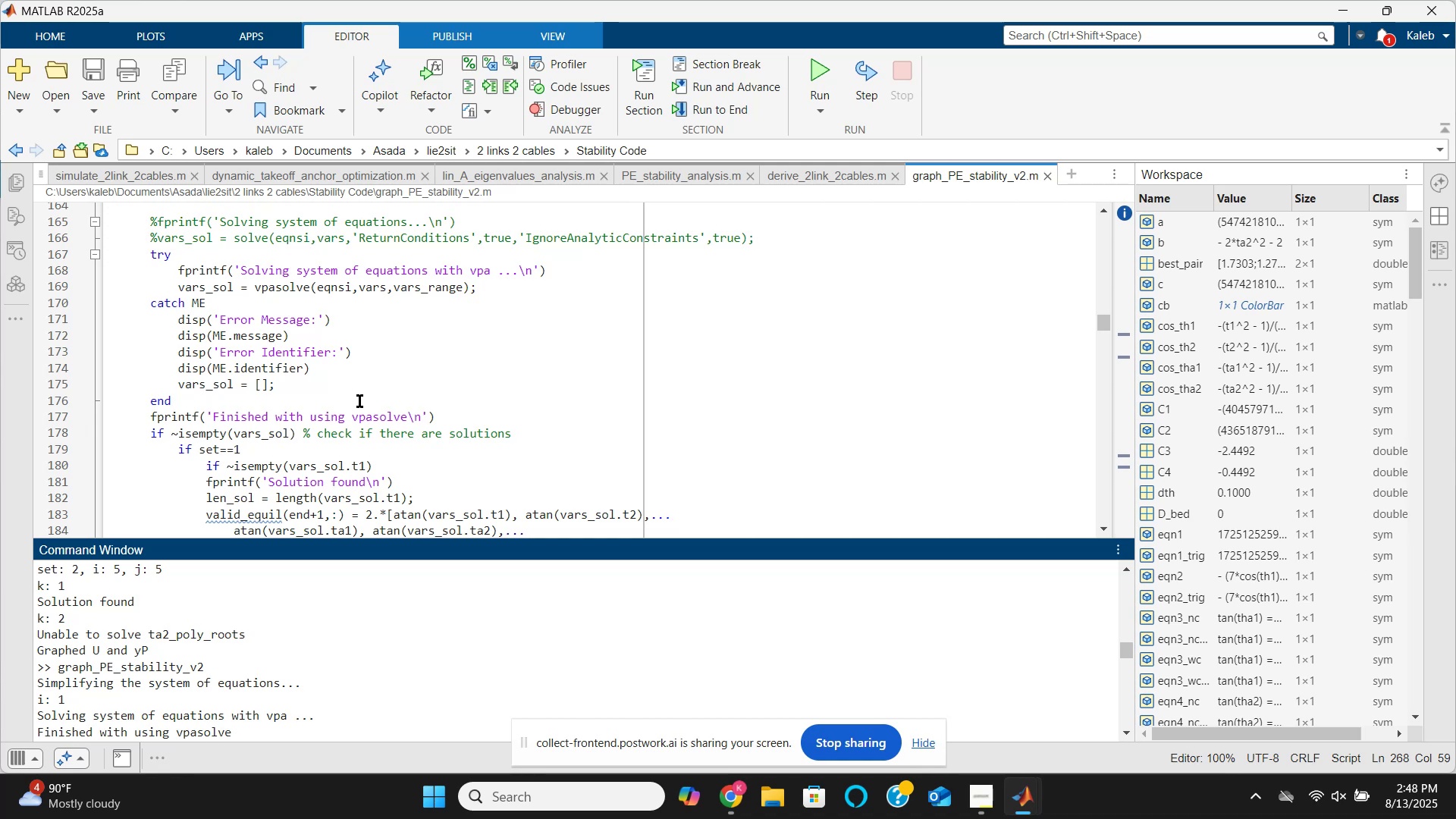 
wait(89.03)
 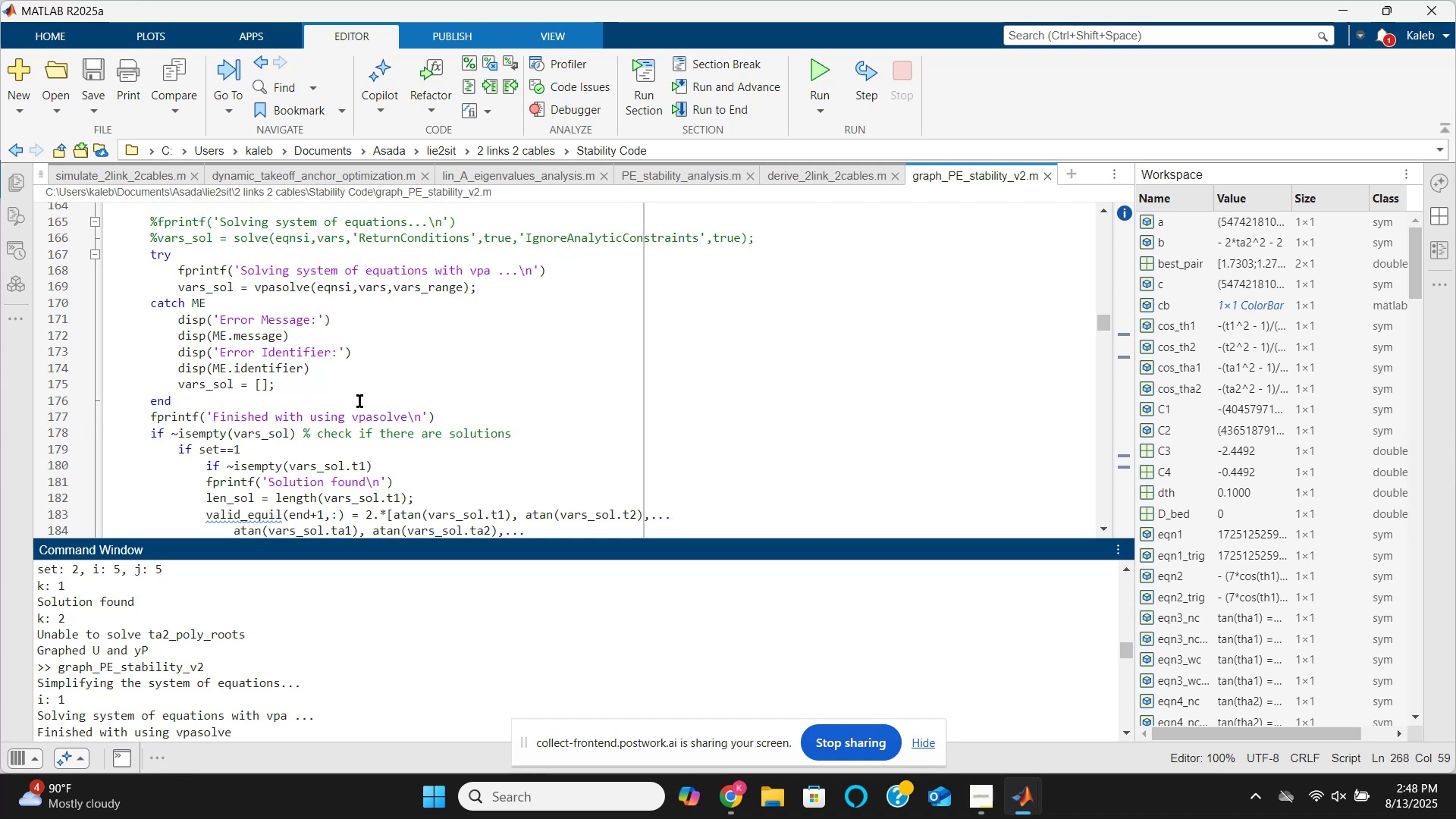 
scroll: coordinate [328, 390], scroll_direction: down, amount: 1.0
 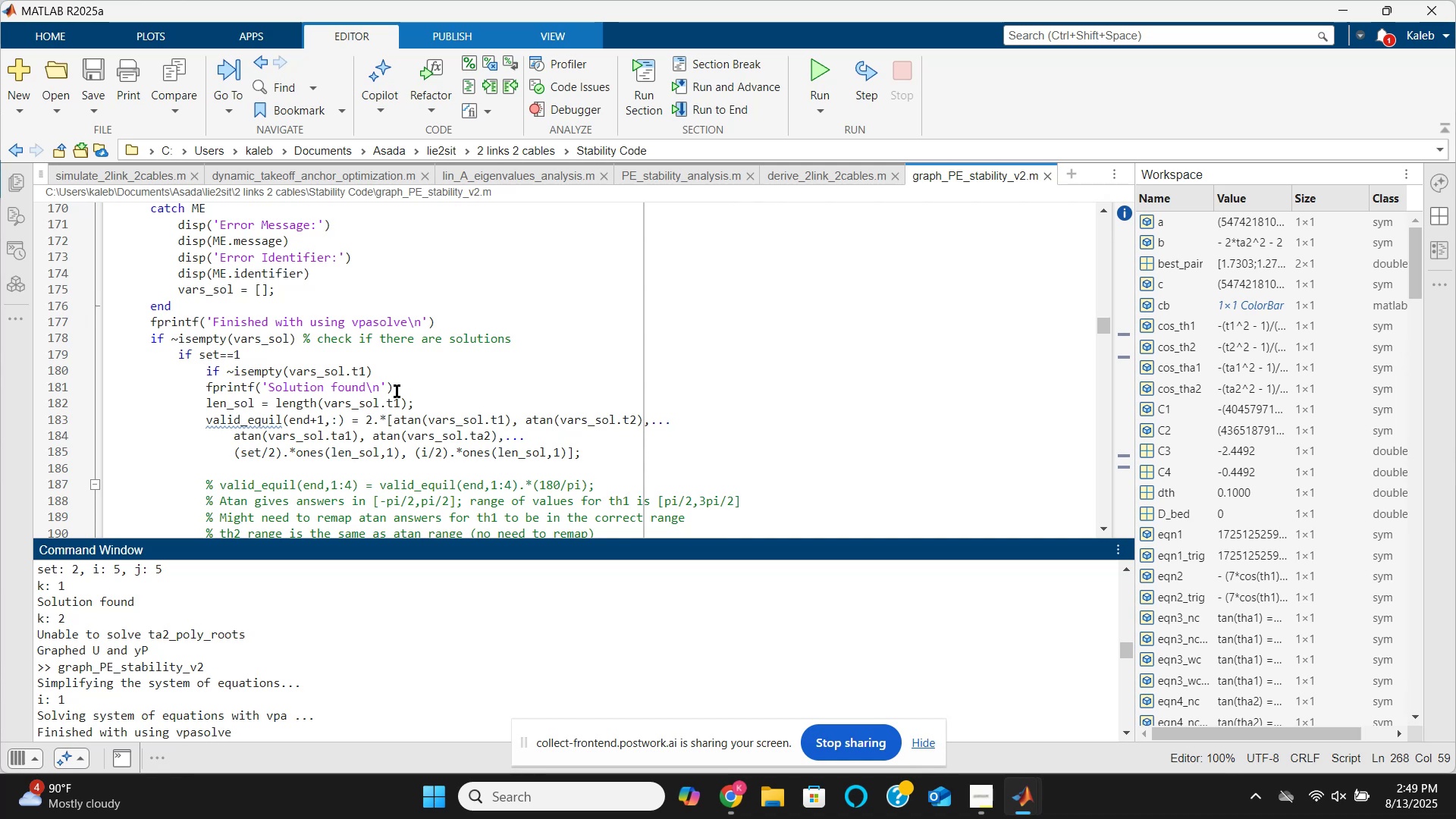 
wait(44.35)
 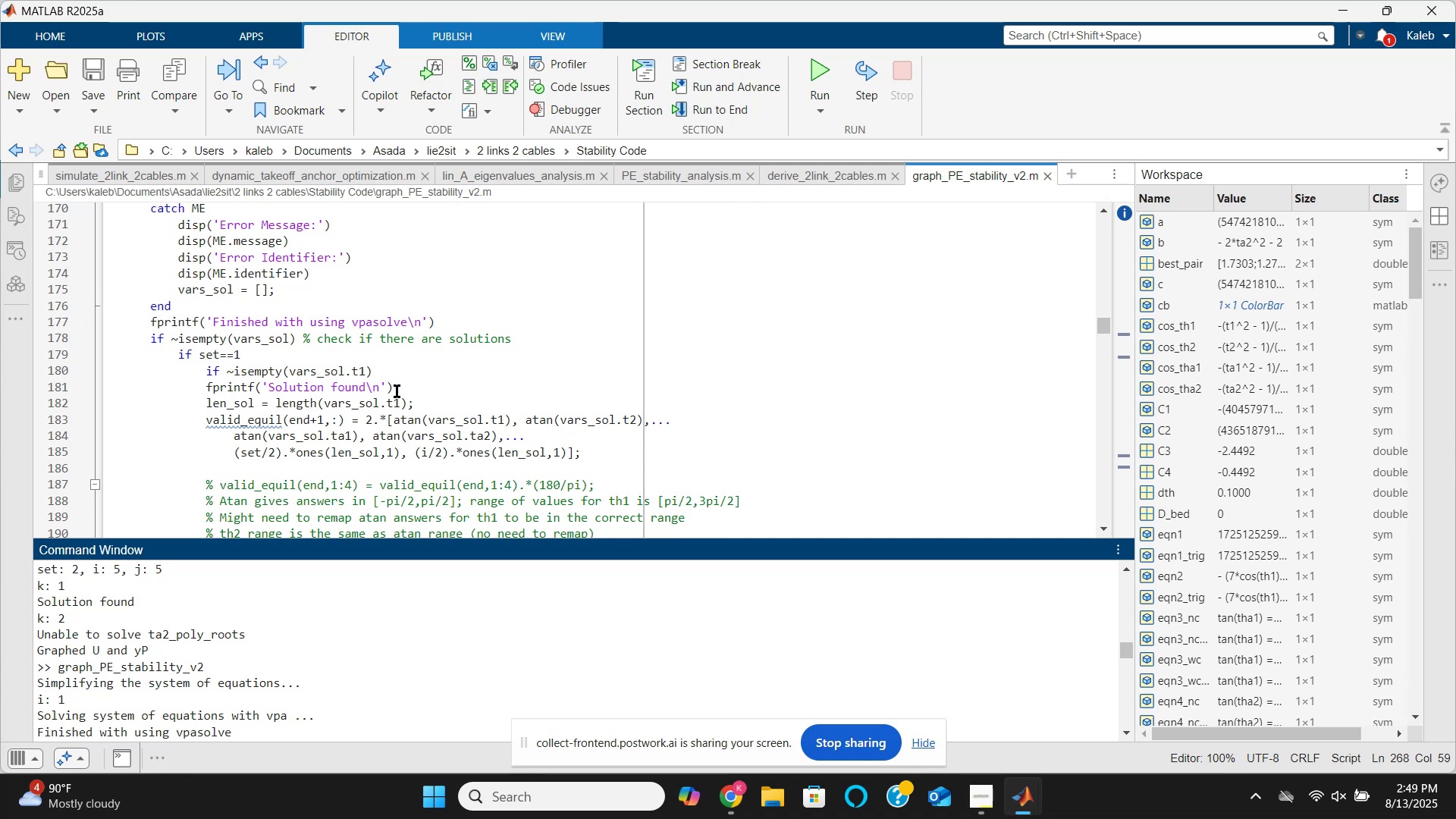 
scroll: coordinate [485, 592], scroll_direction: down, amount: 52.0
 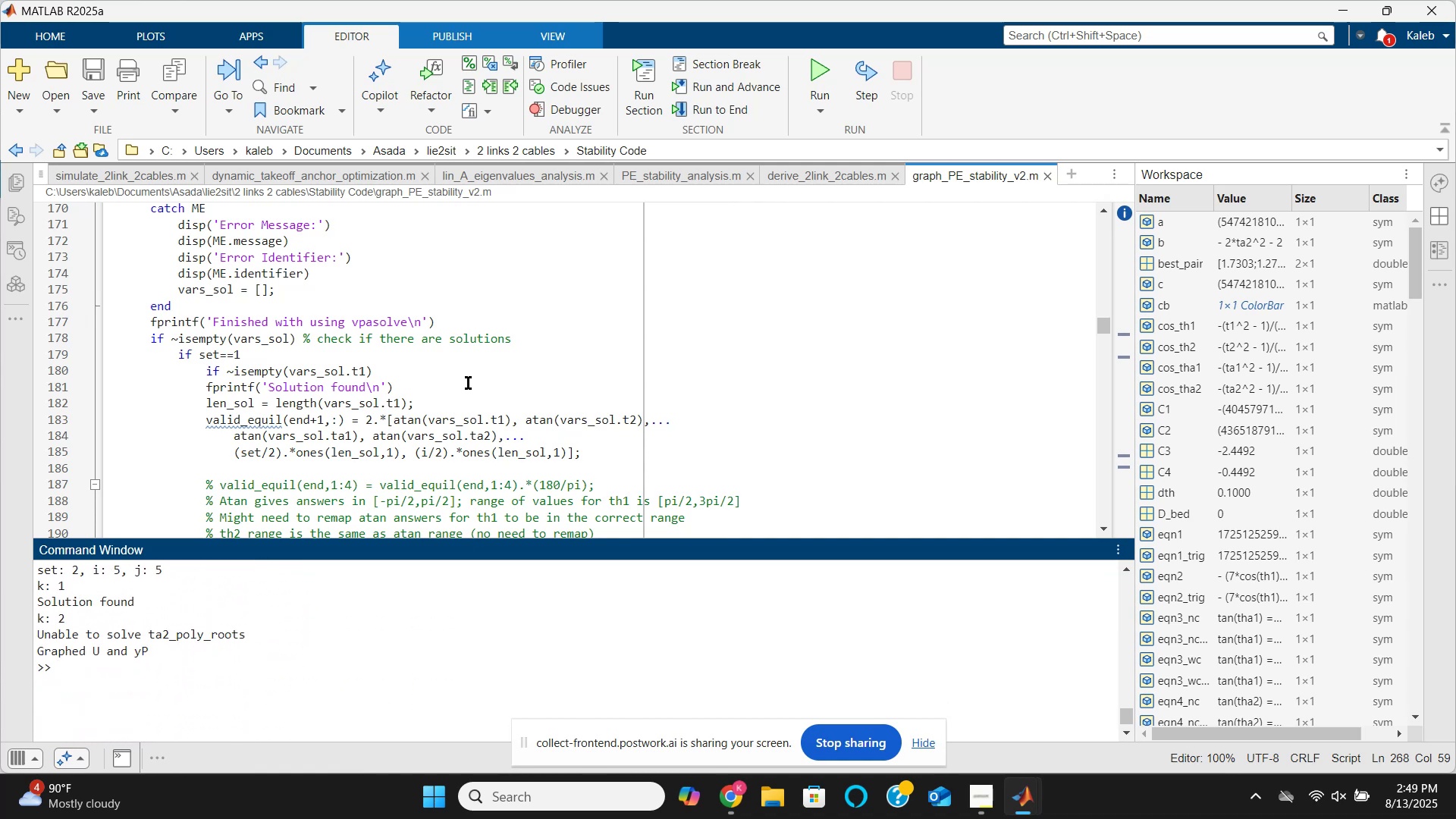 
wait(8.28)
 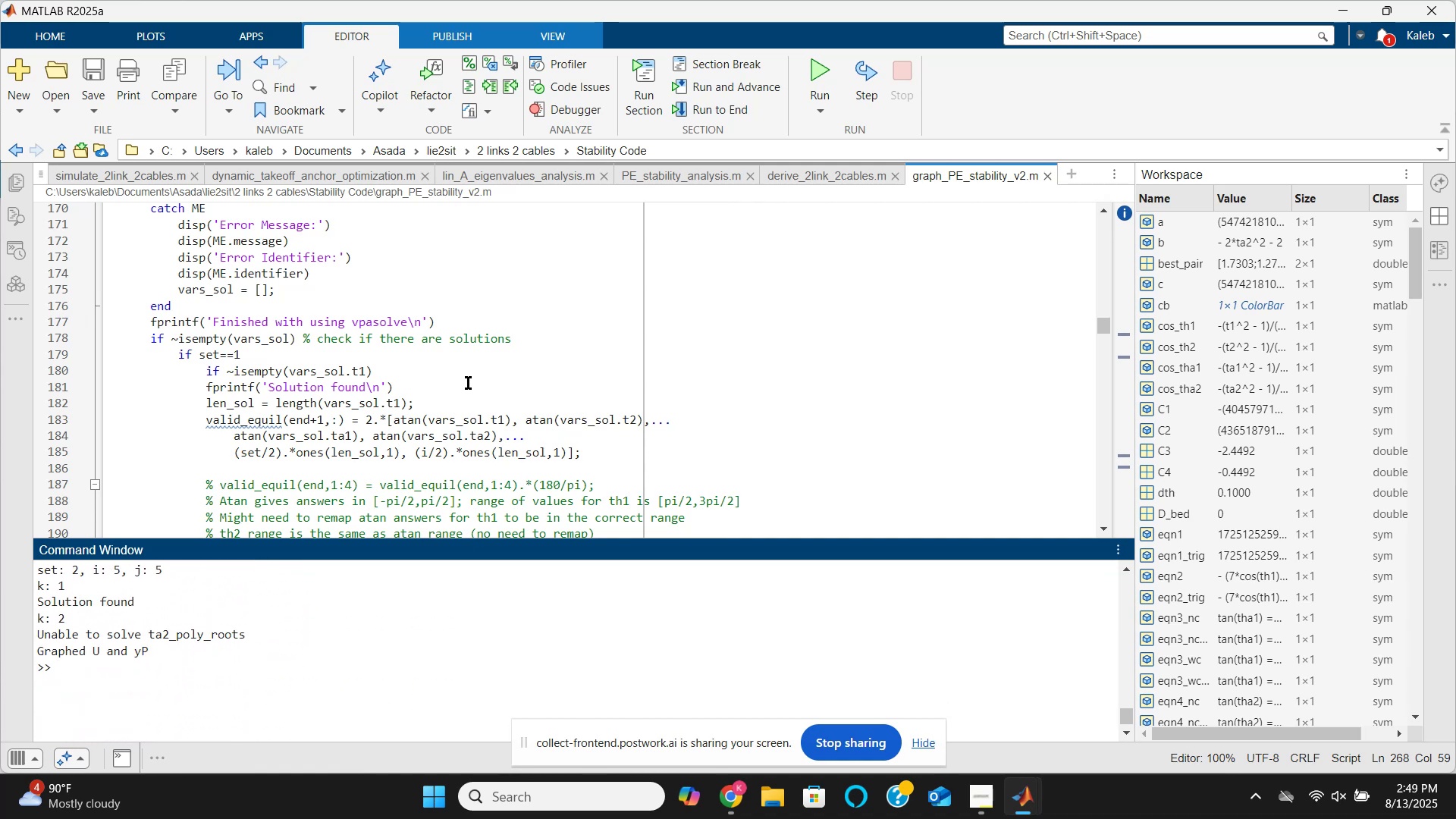 
left_click([621, 715])
 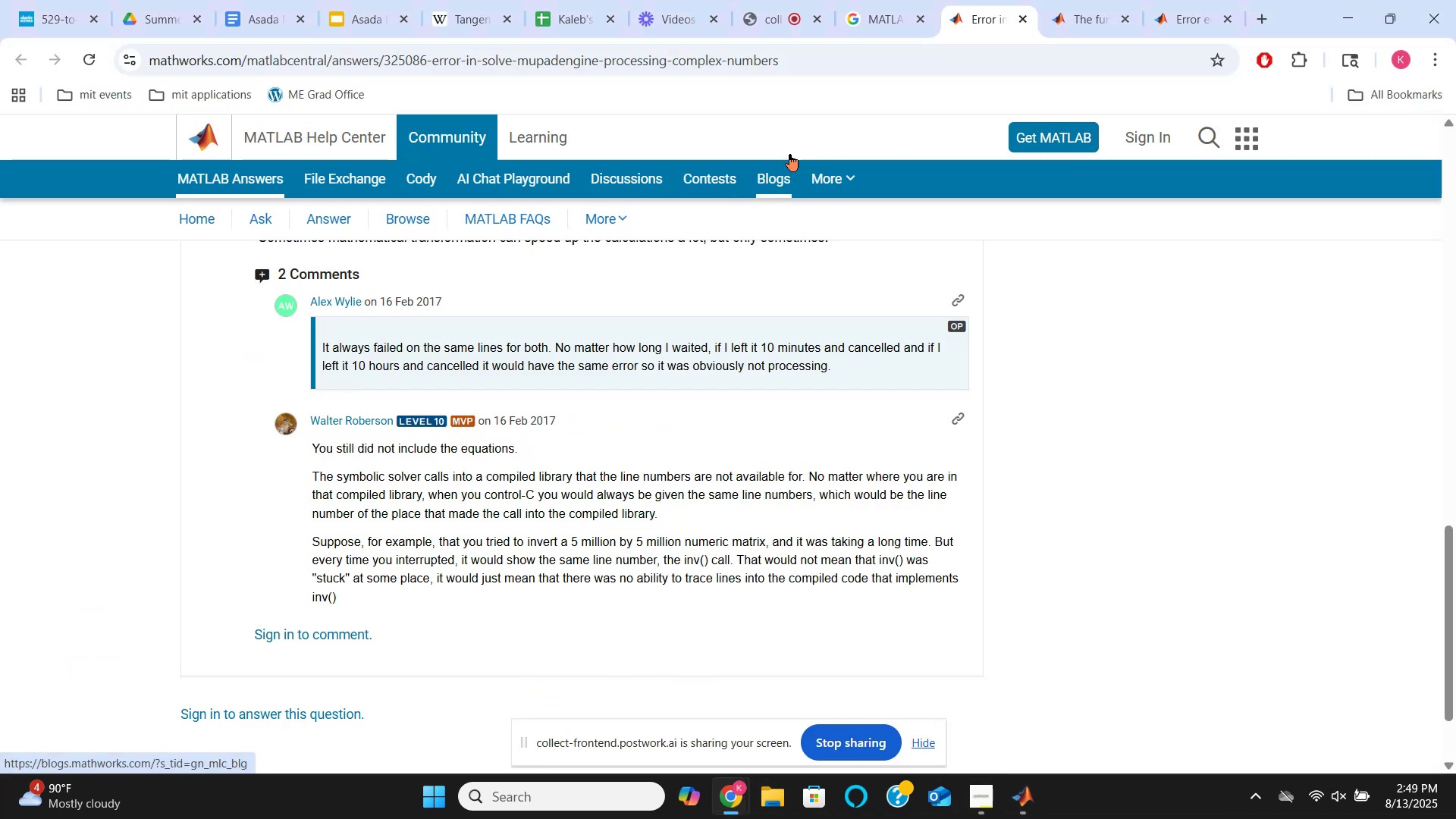 
left_click([1085, 0])
 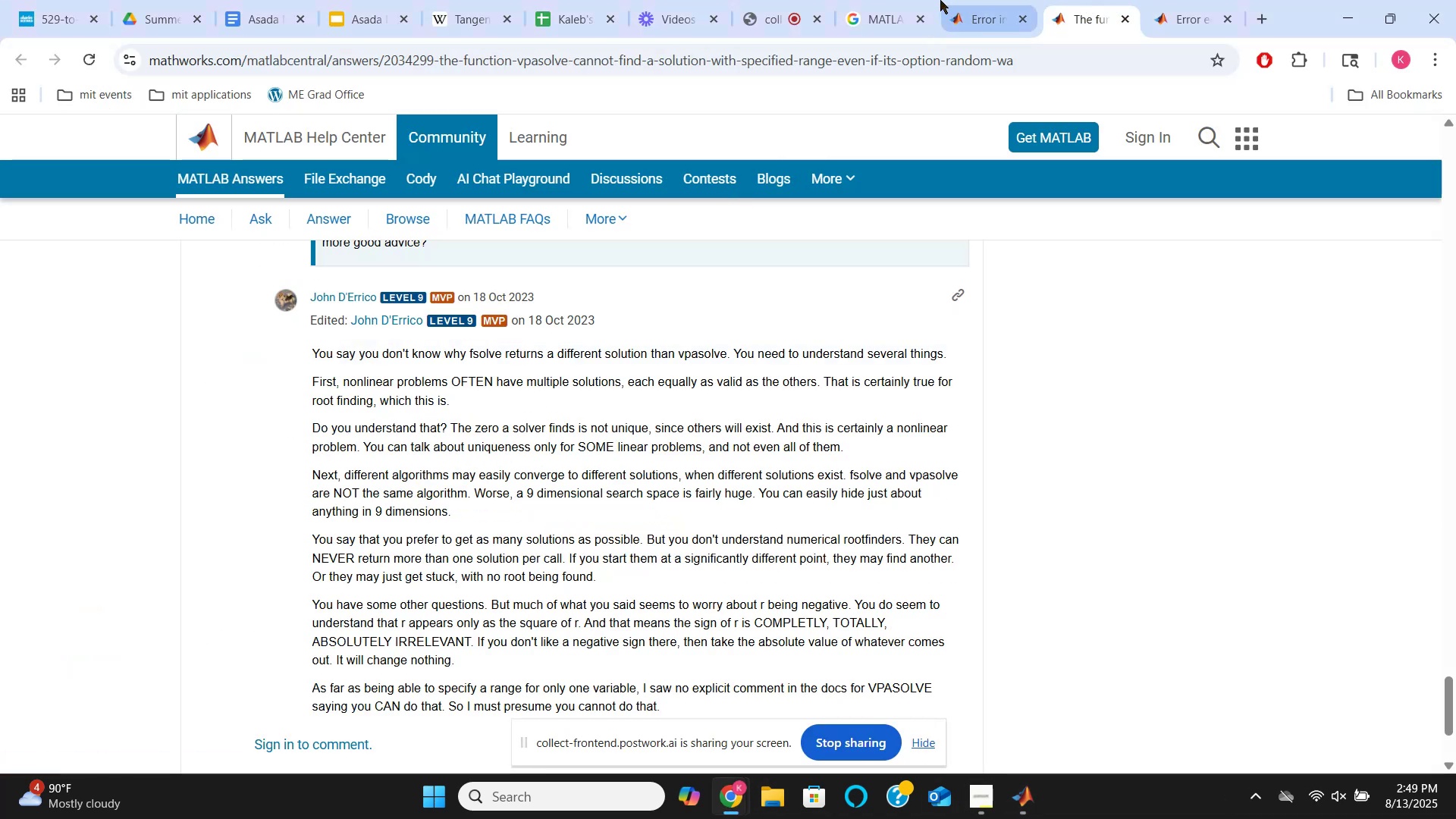 
left_click([913, 0])
 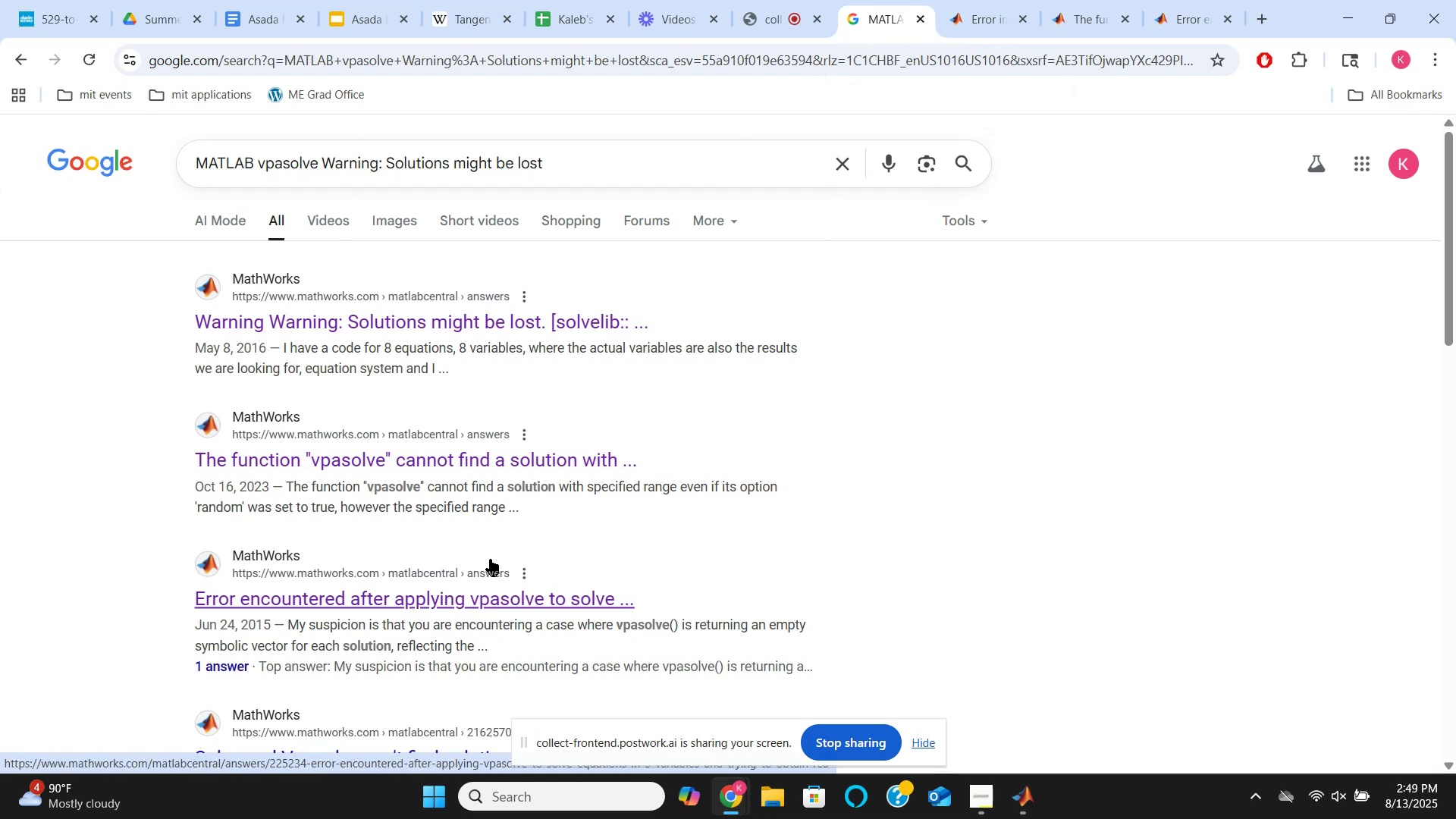 
wait(5.59)
 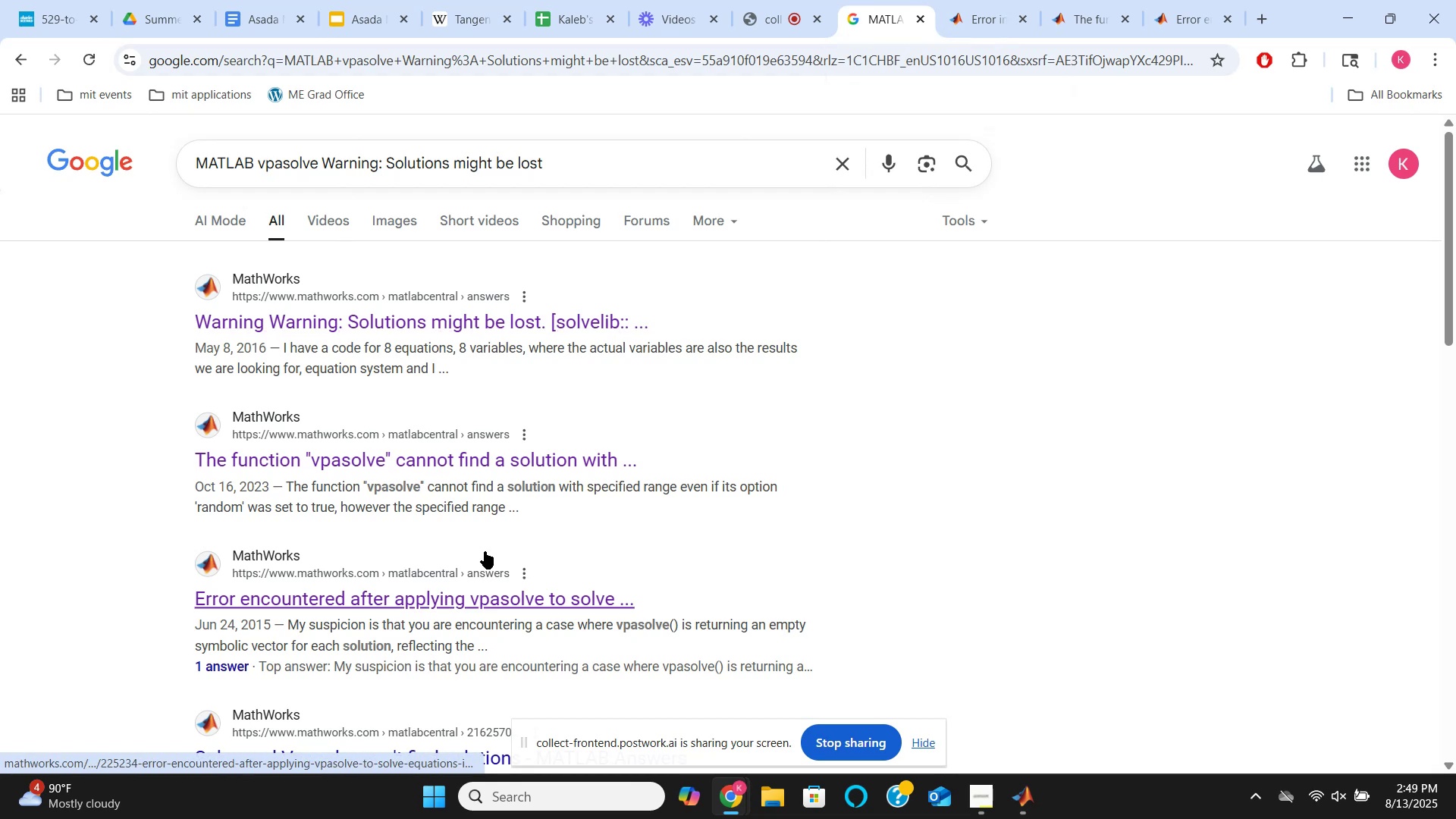 
scroll: coordinate [620, 492], scroll_direction: down, amount: 2.0
 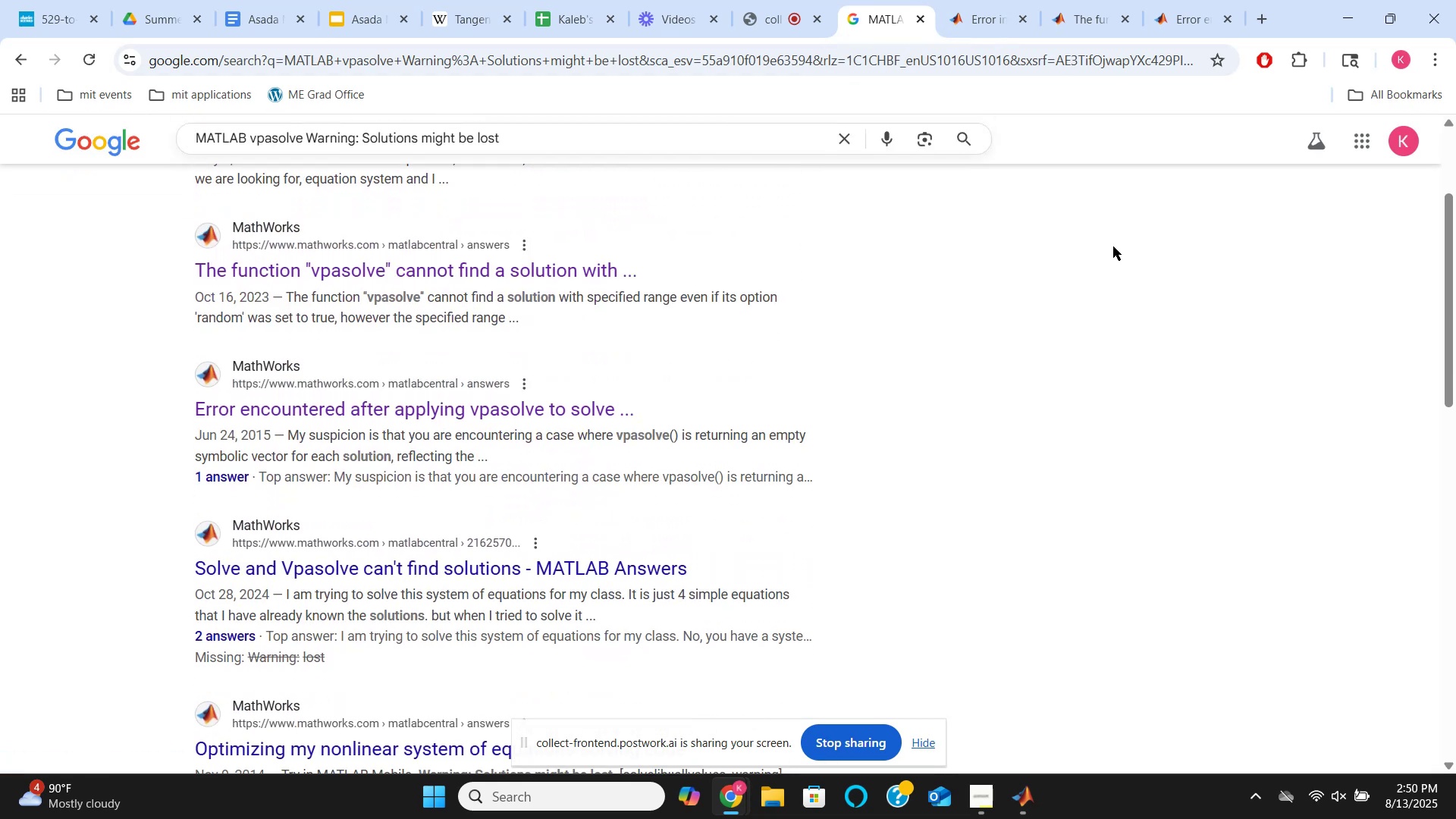 
scroll: coordinate [1100, 268], scroll_direction: up, amount: 2.0
 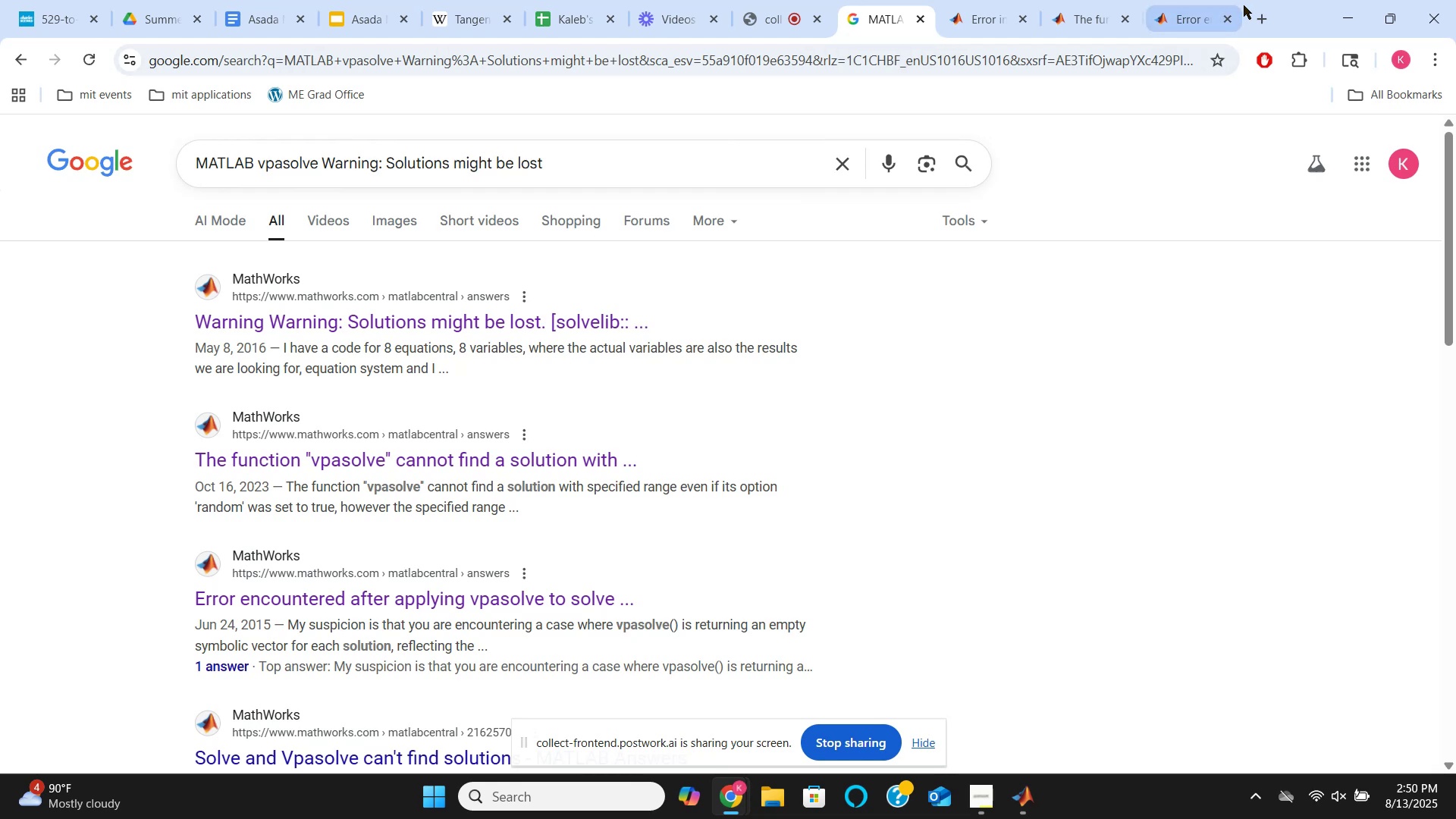 
left_click([1260, 13])
 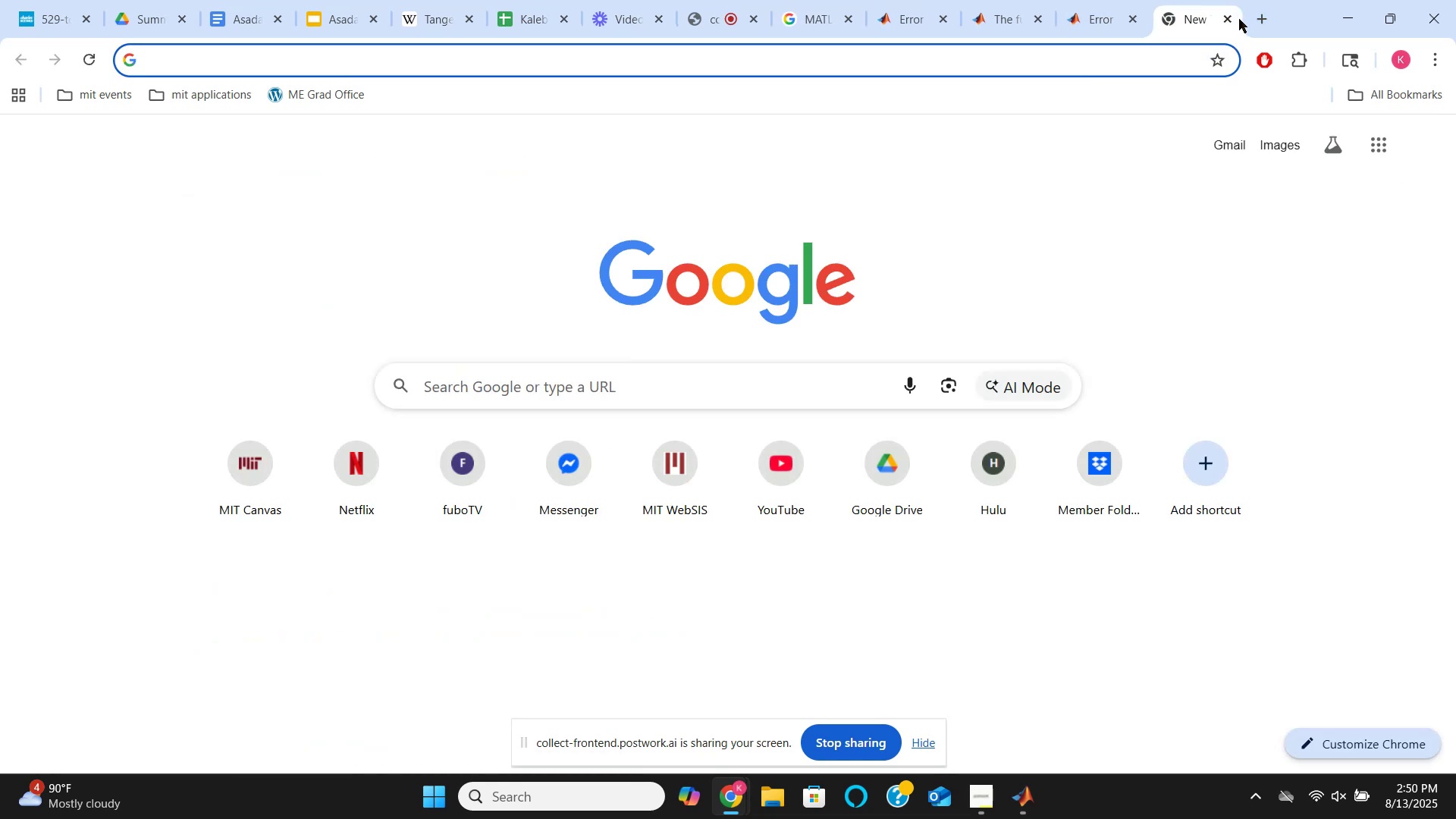 
type(cha)
 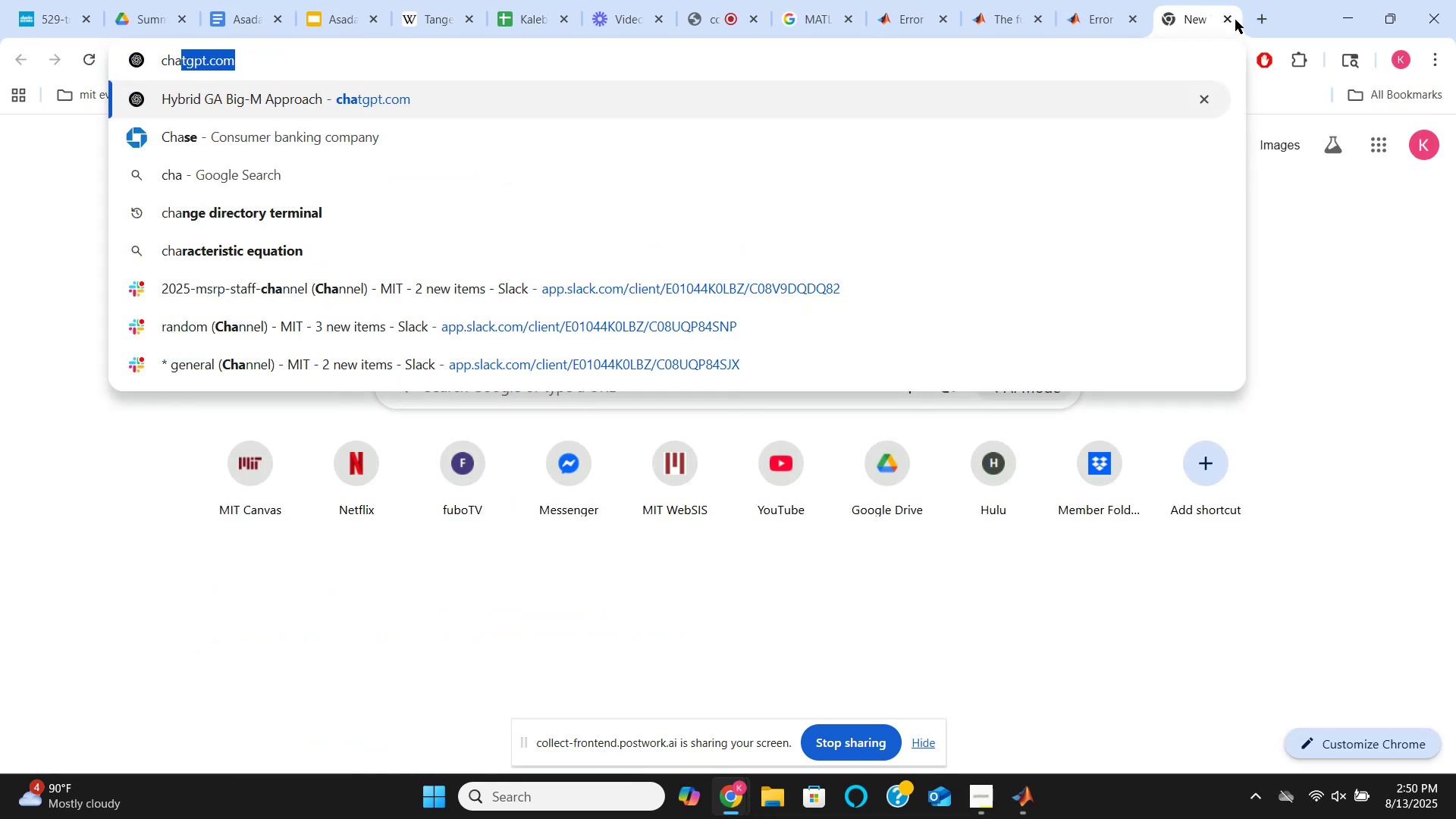 
key(Backspace)
 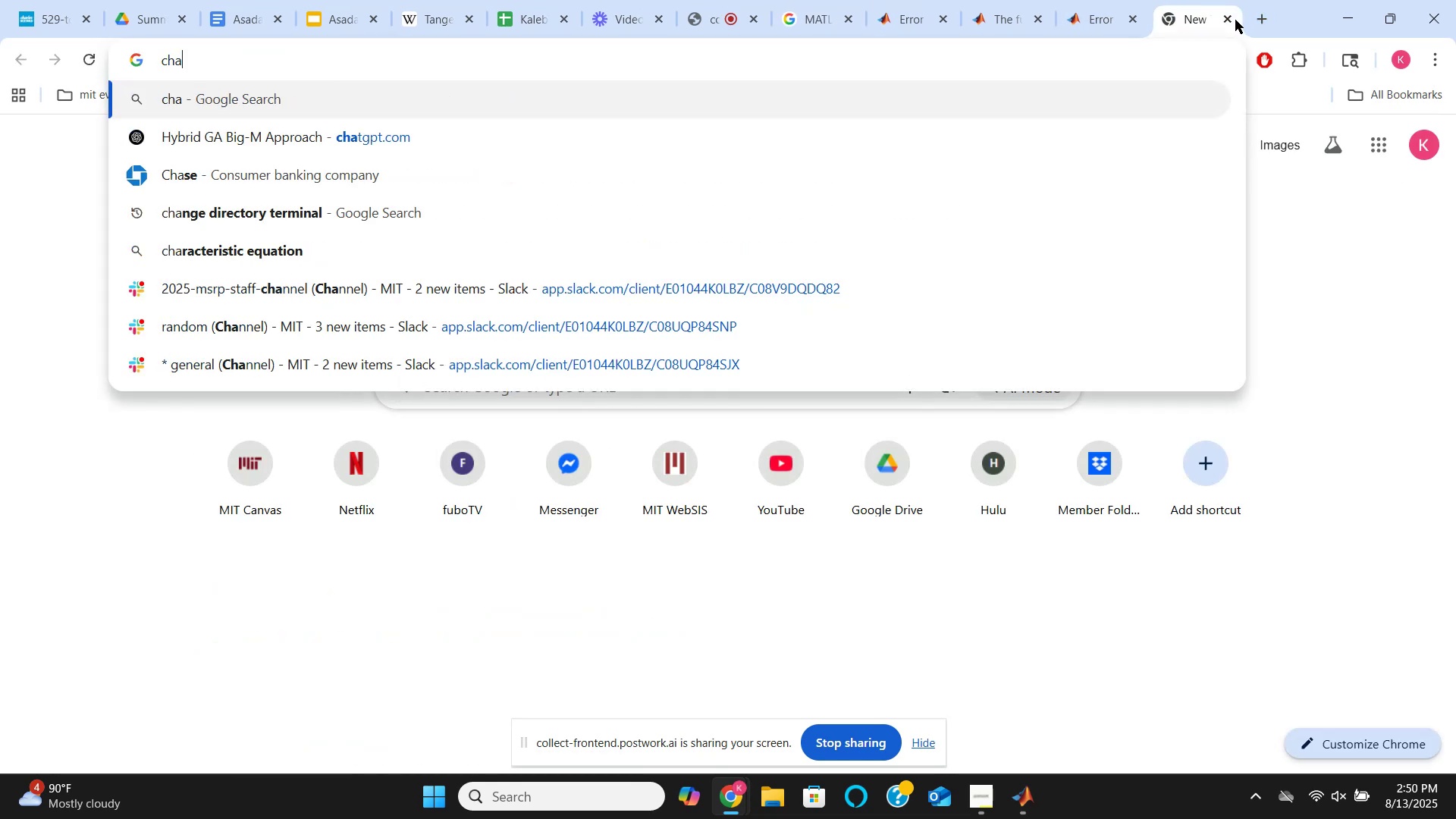 
key(Backspace)
 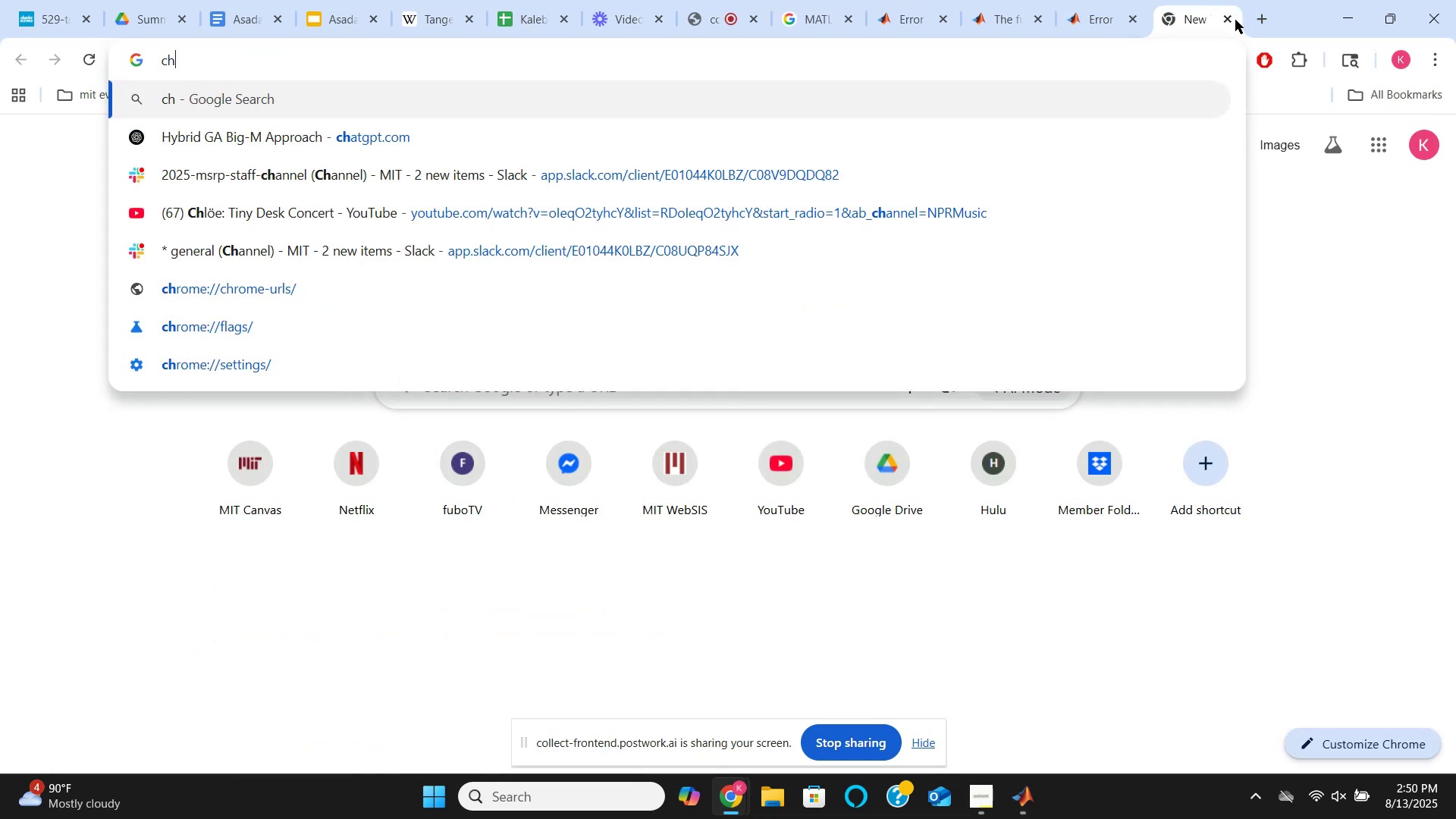 
key(Backspace)
 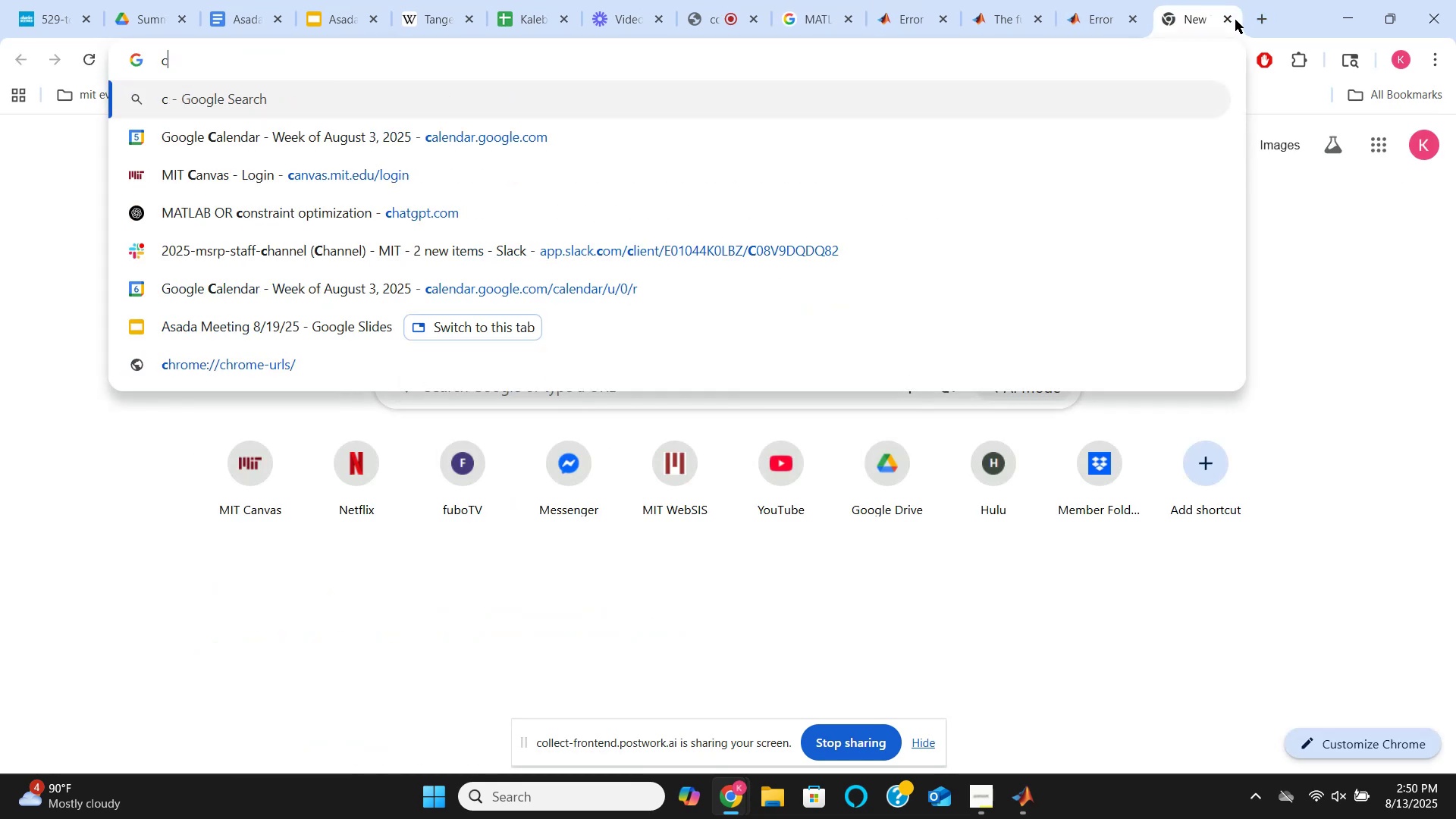 
key(Backspace)
 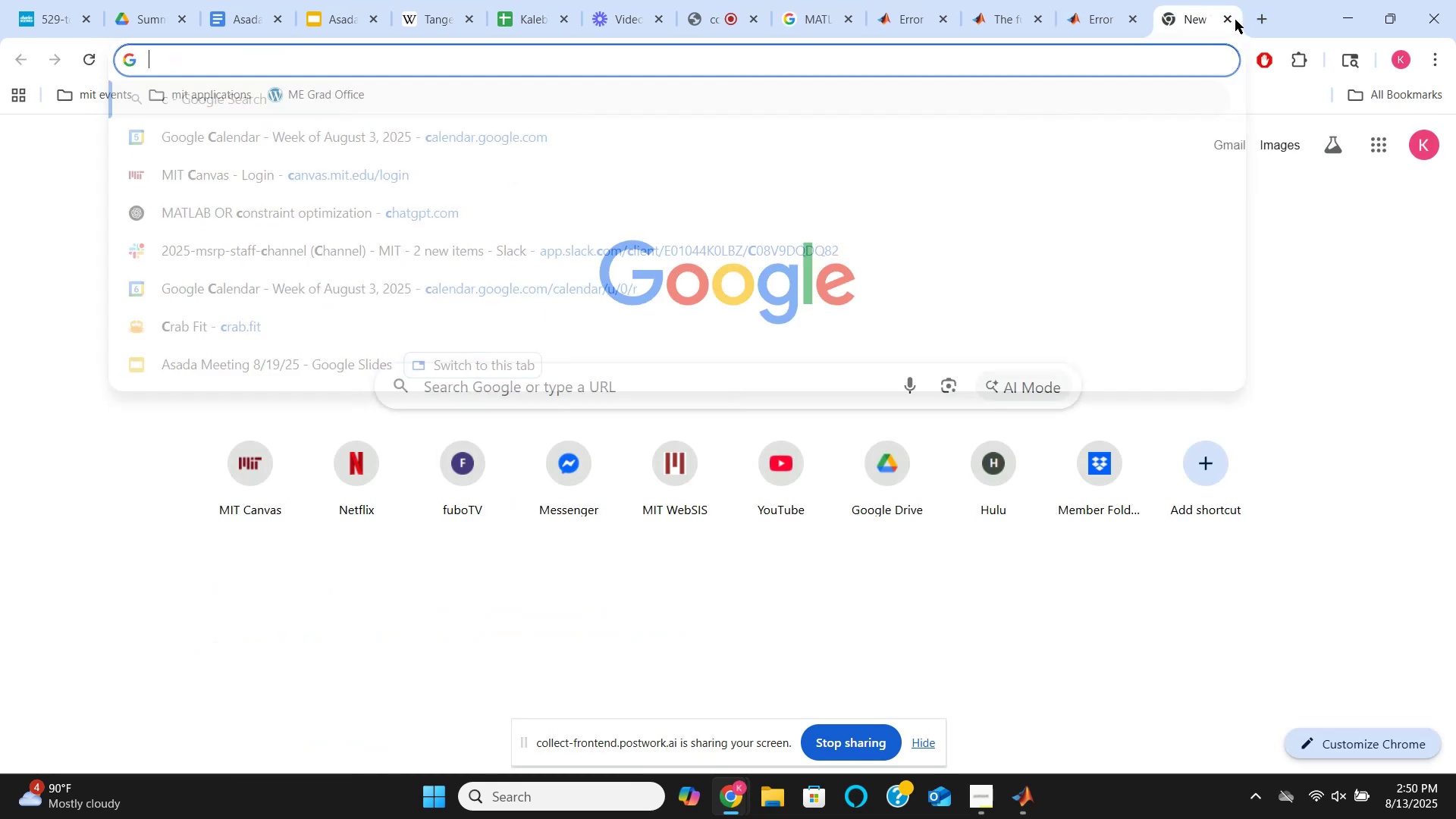 
key(Backspace)
 